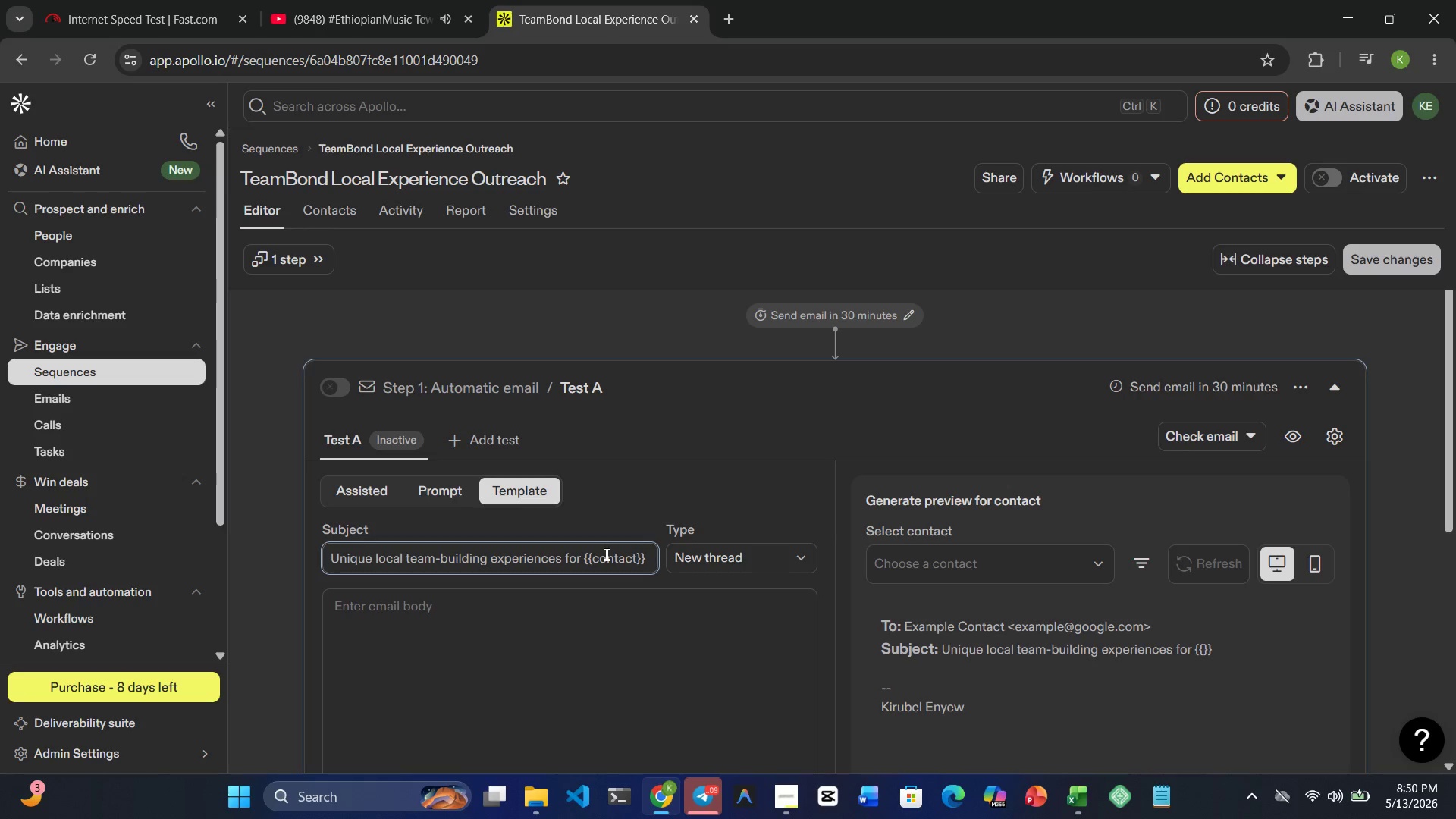 
key(Backspace)
 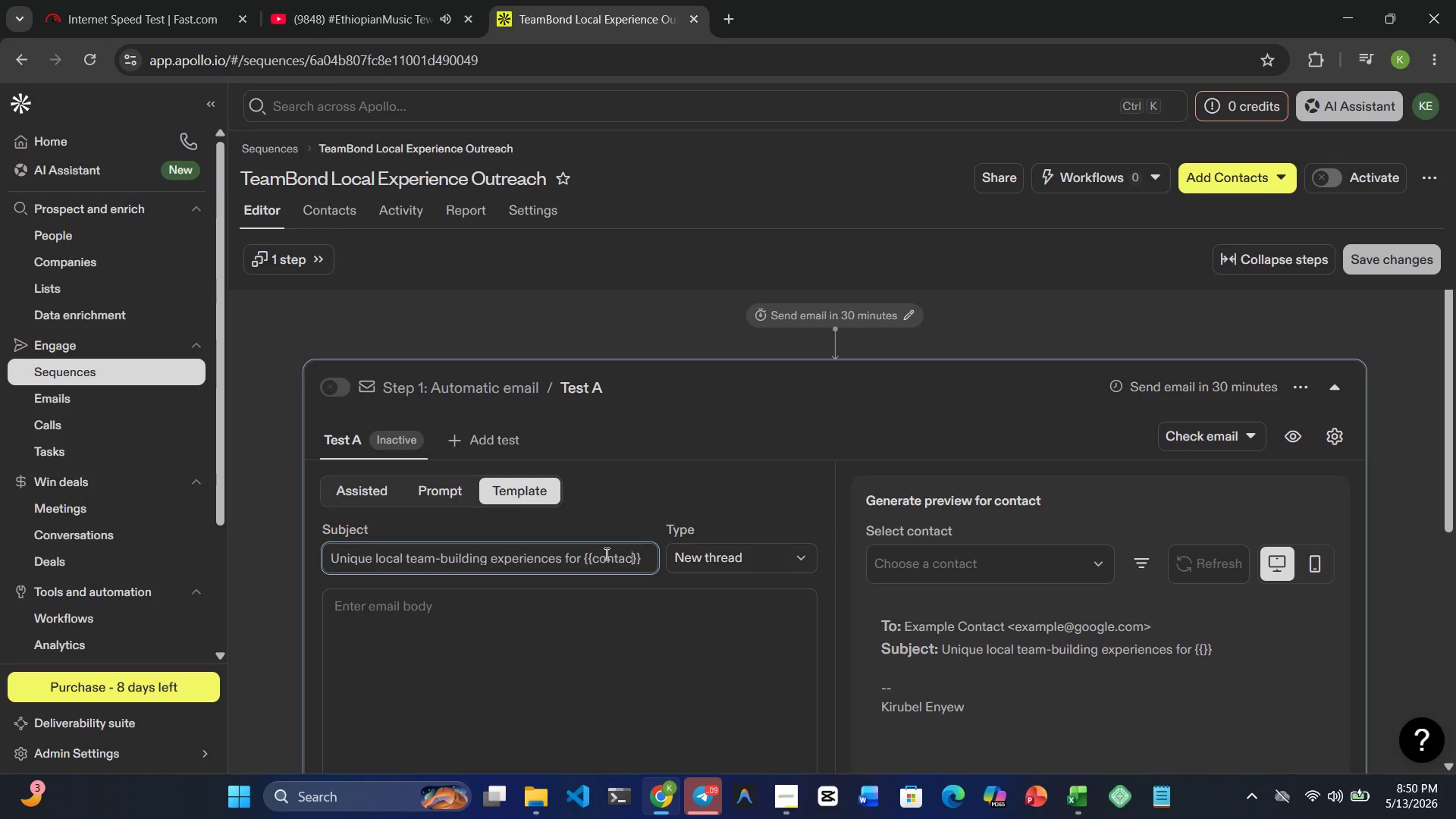 
key(Backspace)
 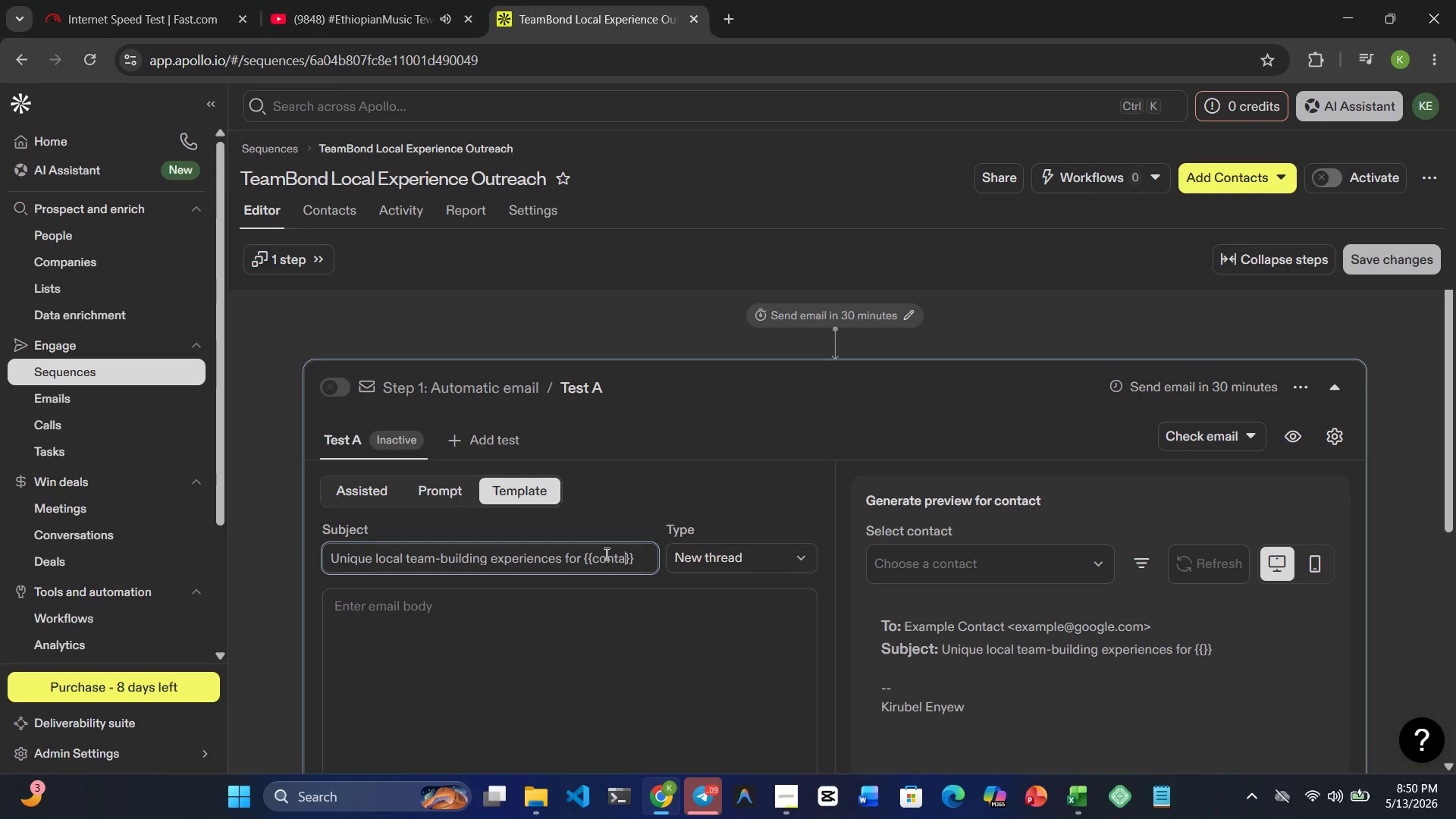 
key(Backspace)
 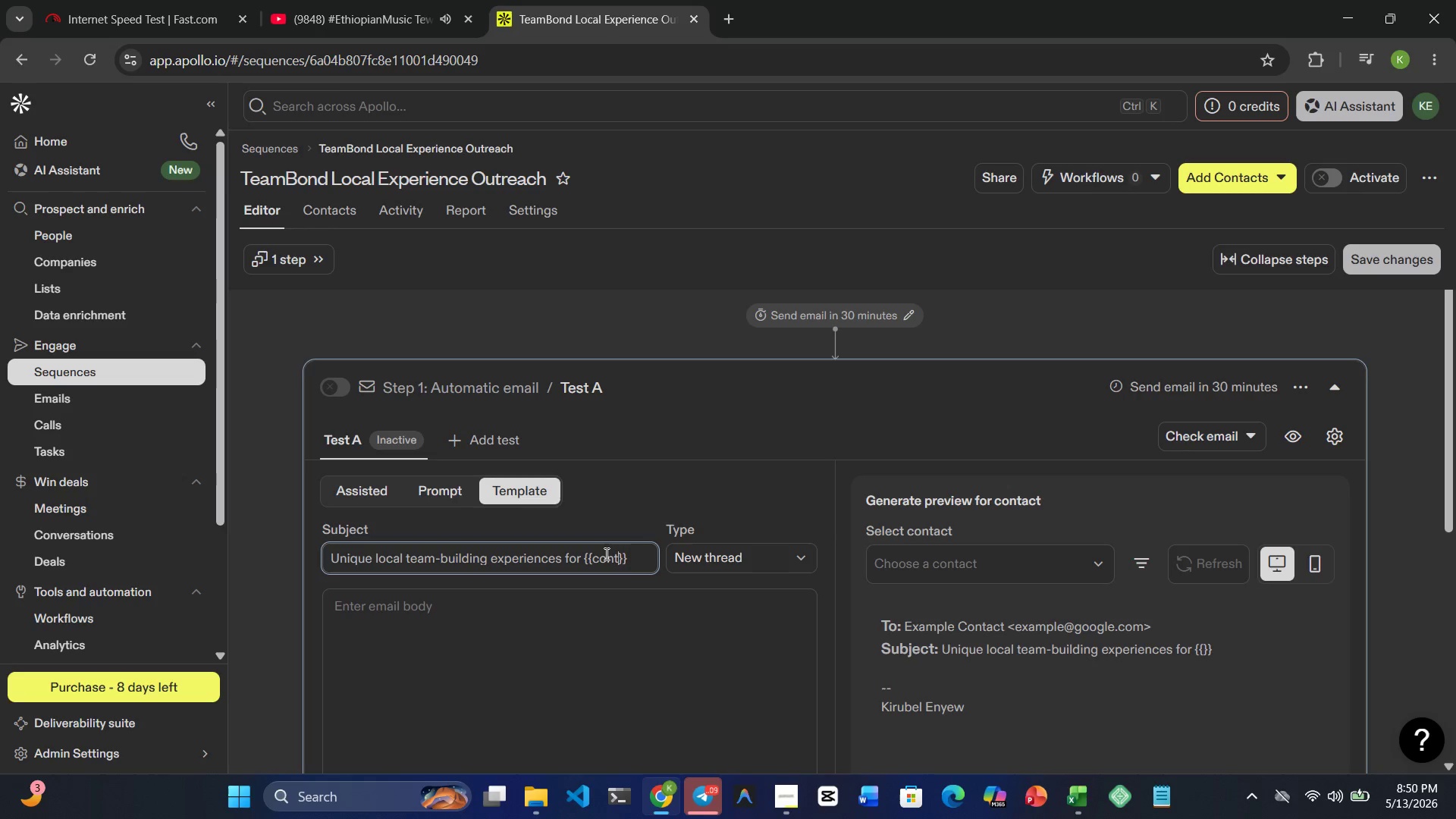 
key(Backspace)
 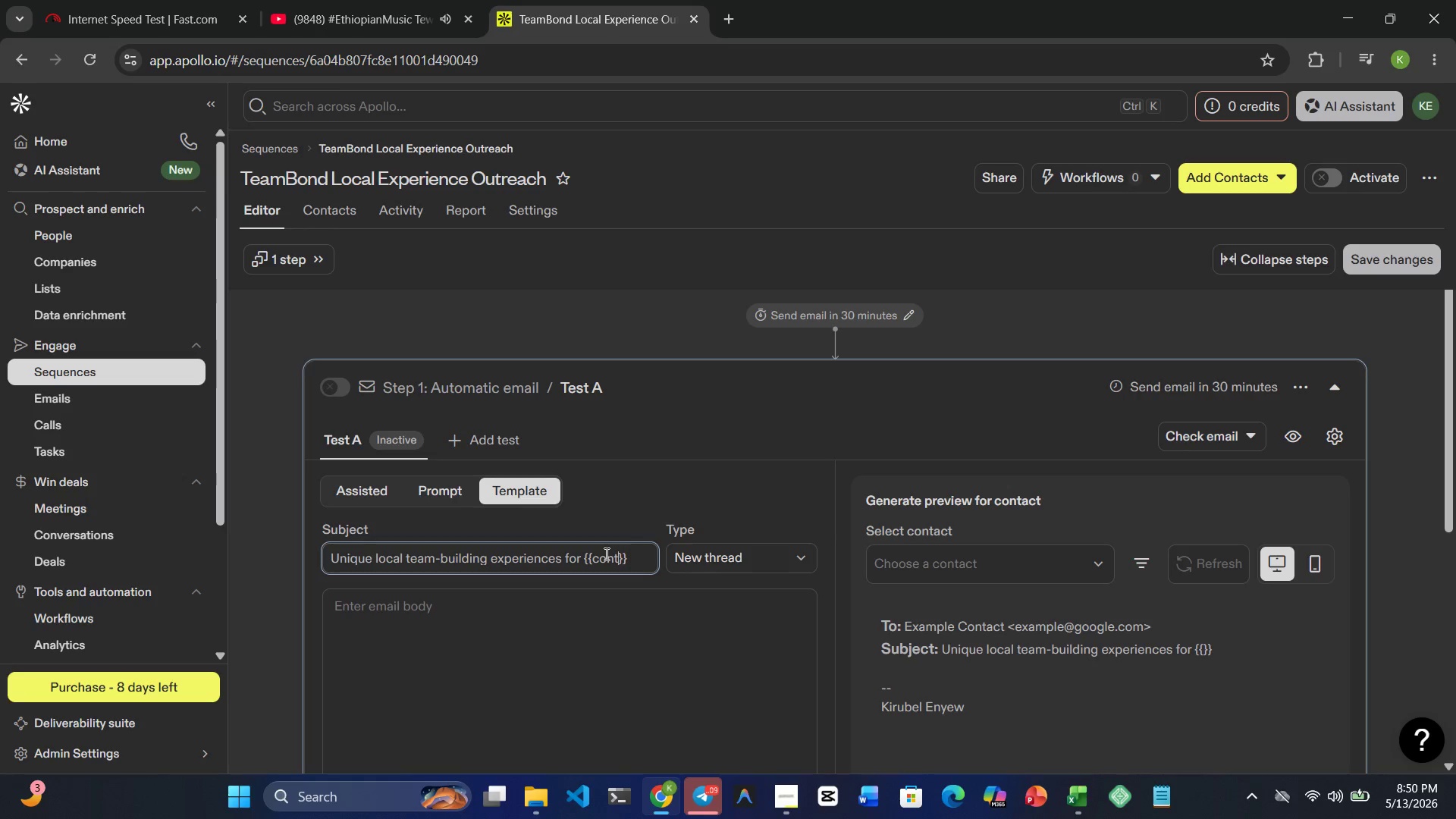 
key(Backspace)
 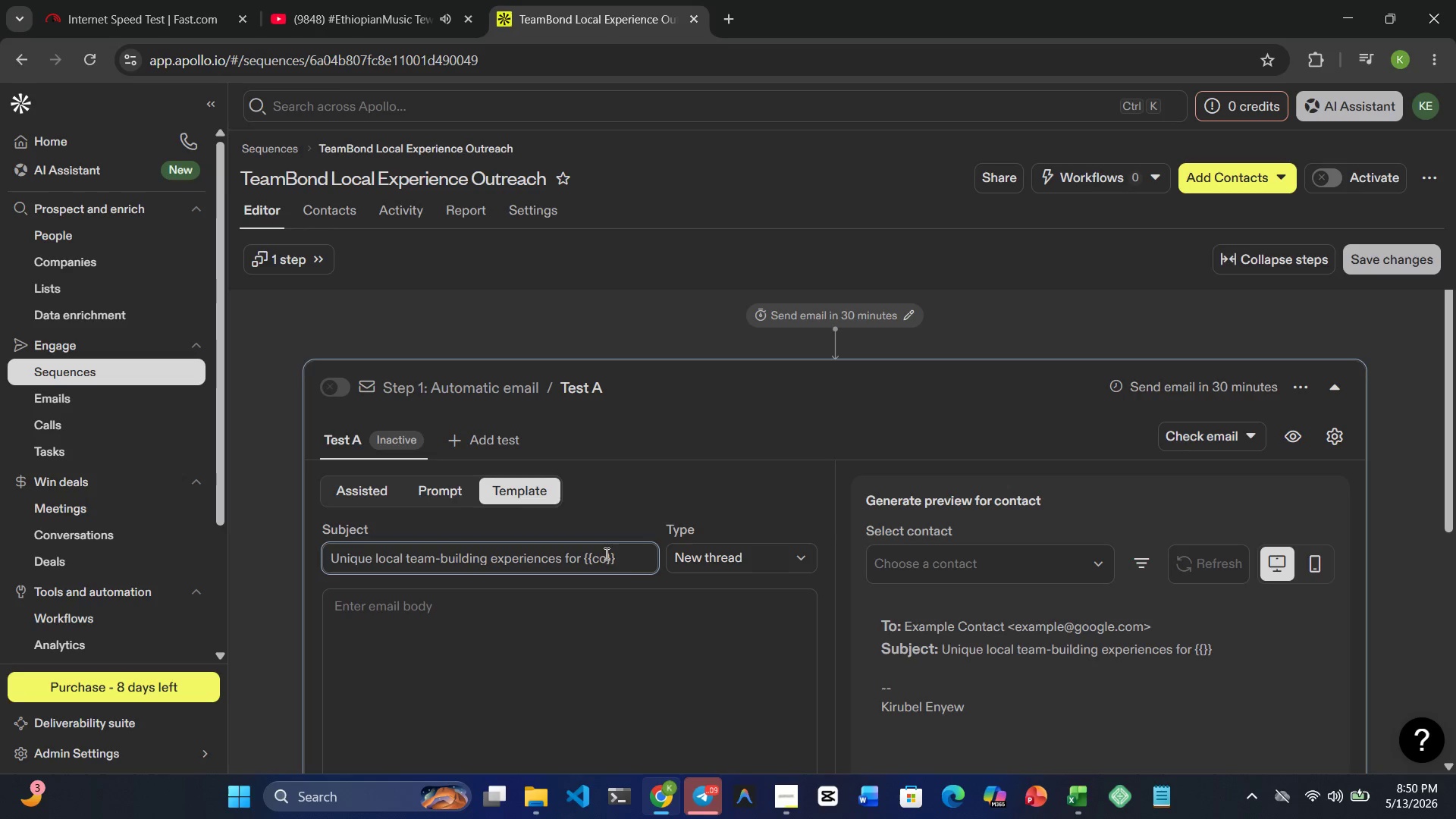 
key(Backspace)
 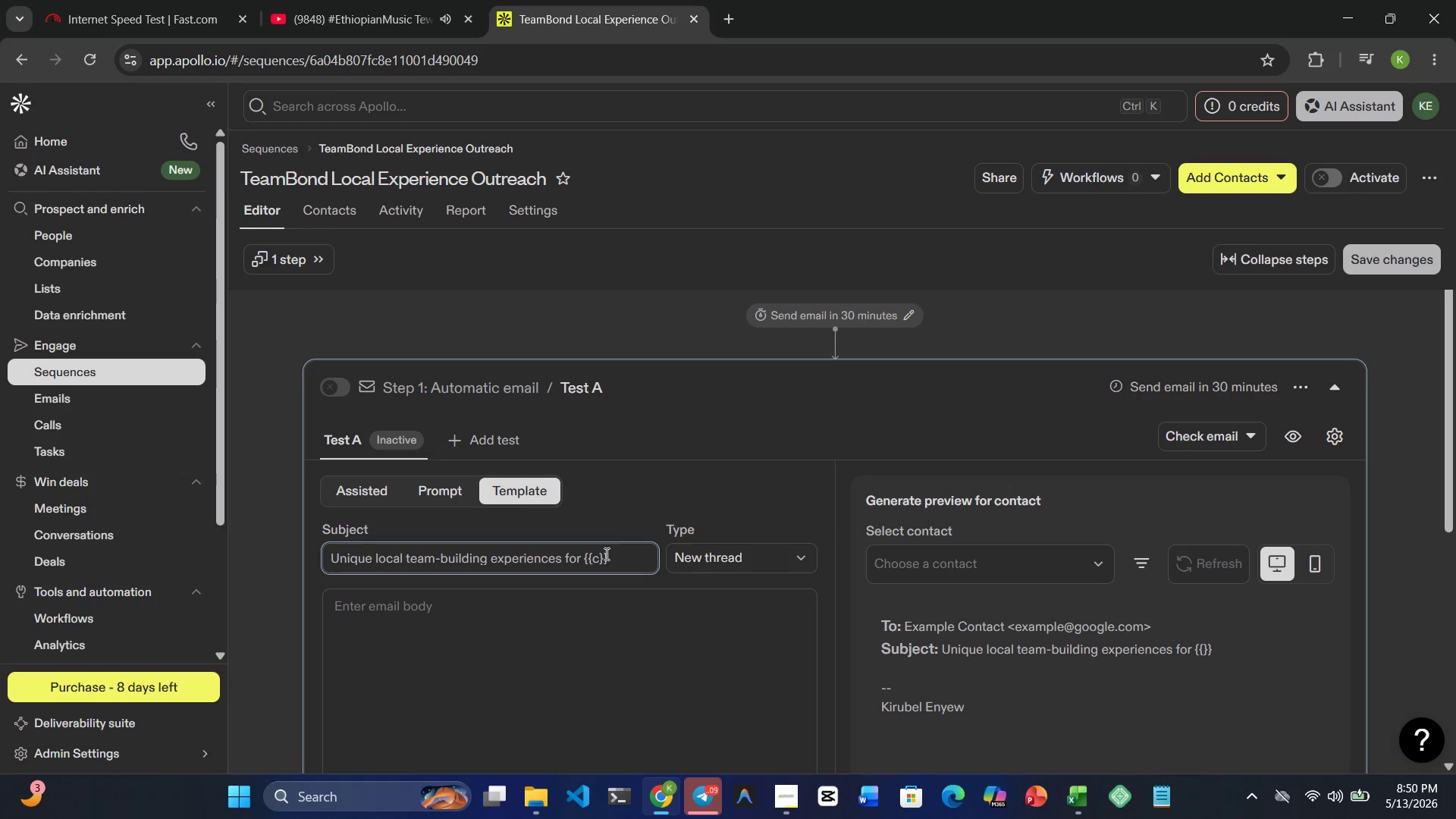 
key(Backspace)
 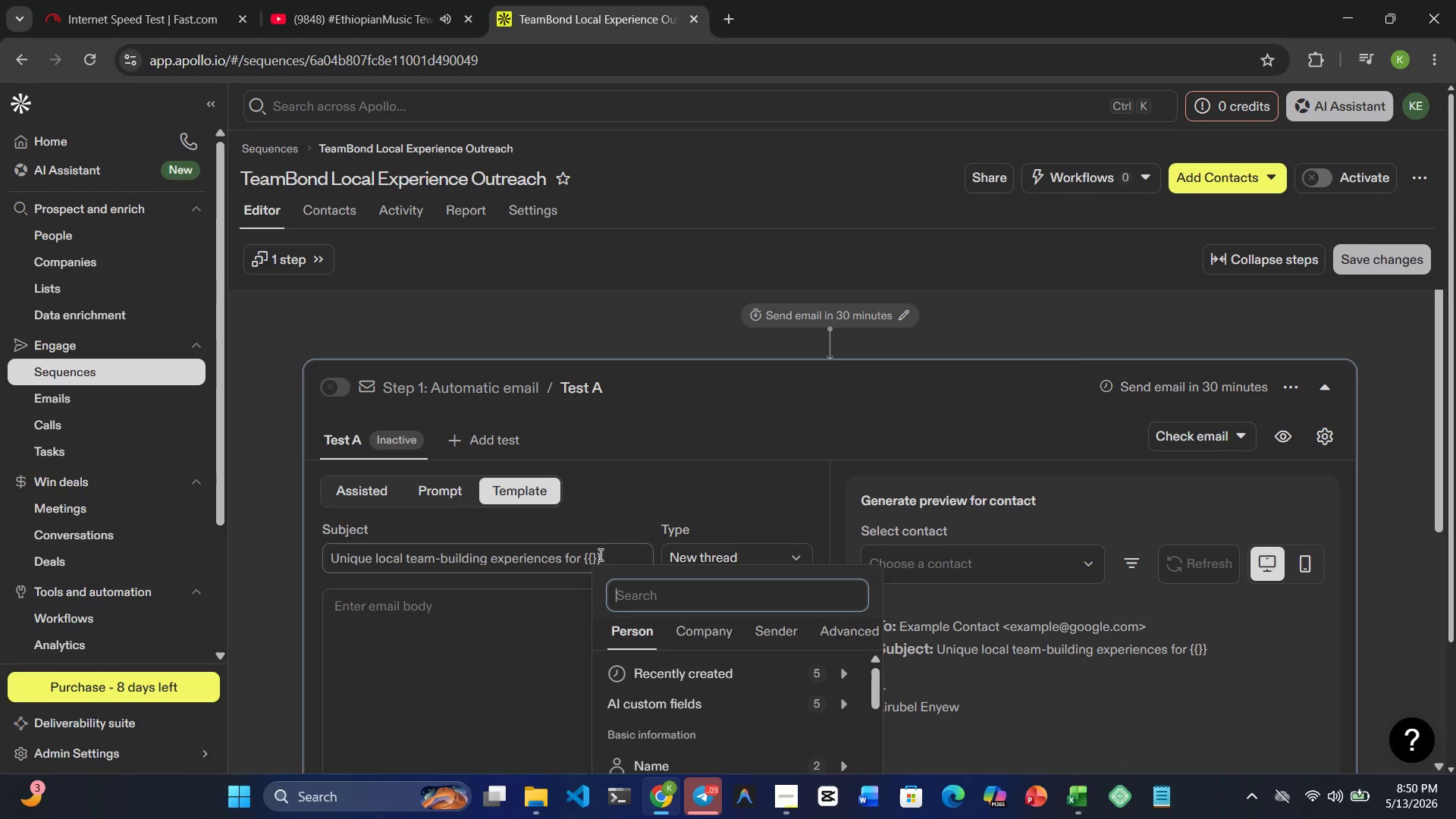 
left_click([592, 554])
 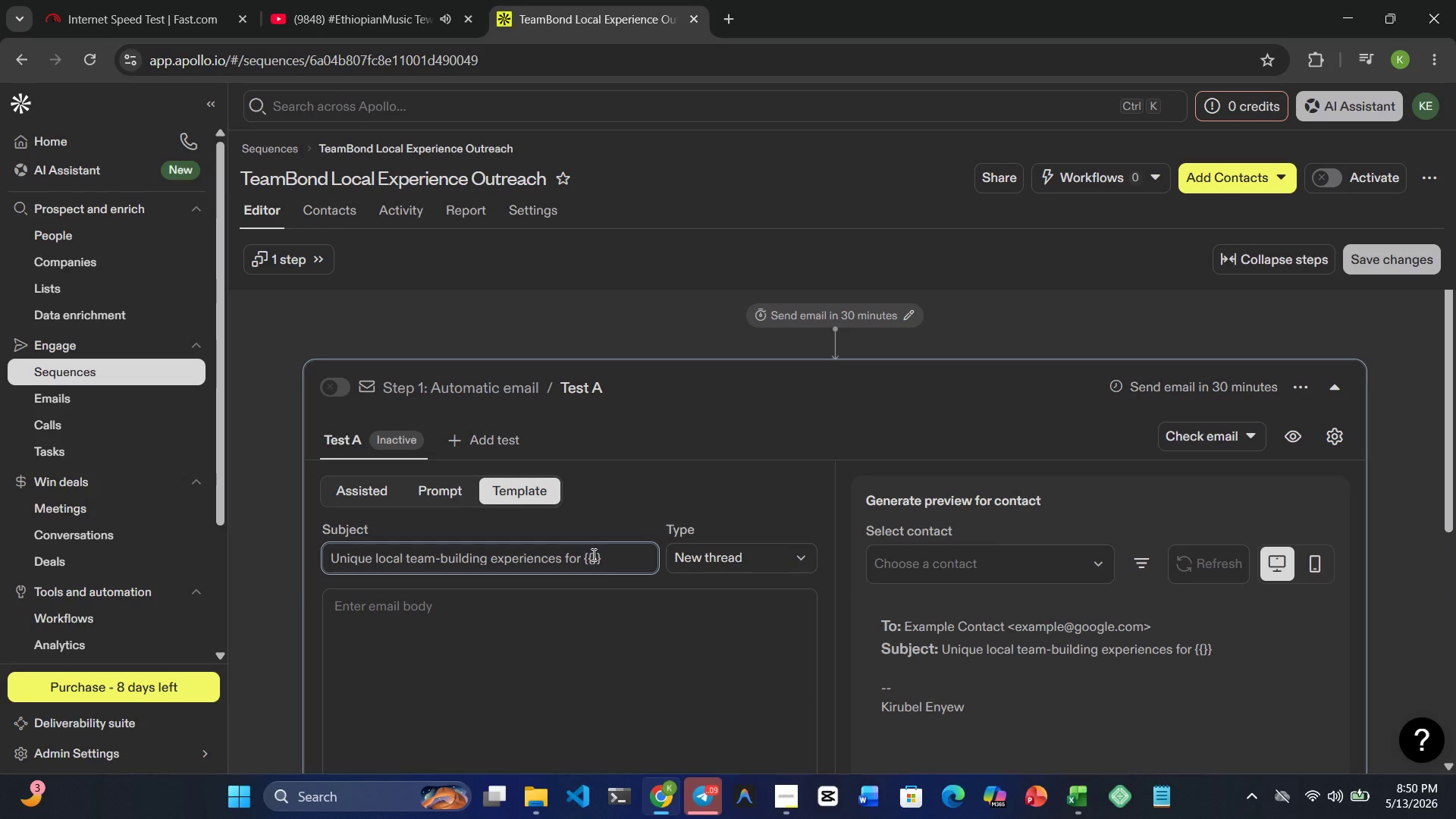 
type(company_name)
 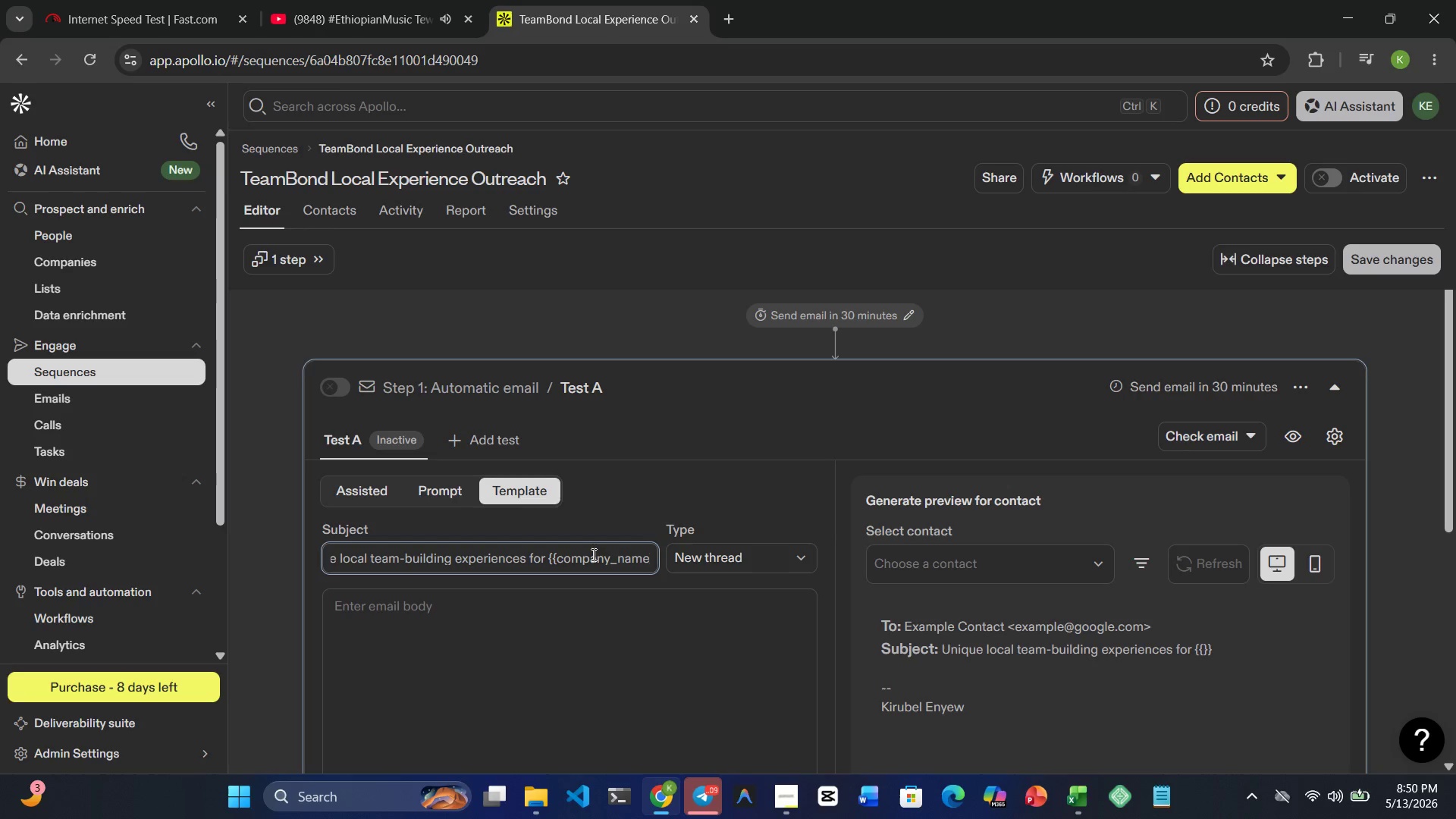 
wait(10.02)
 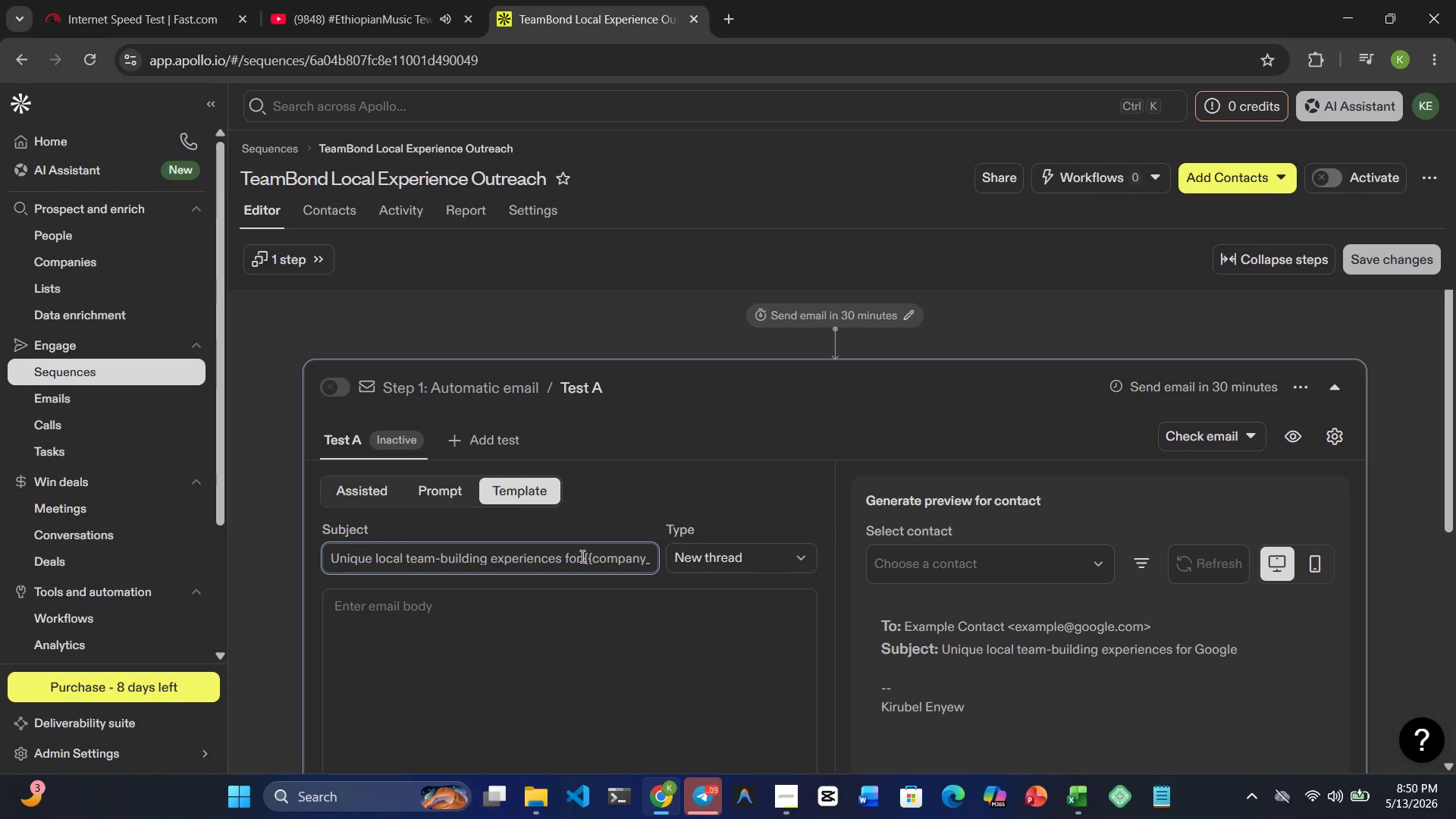 
left_click([500, 610])
 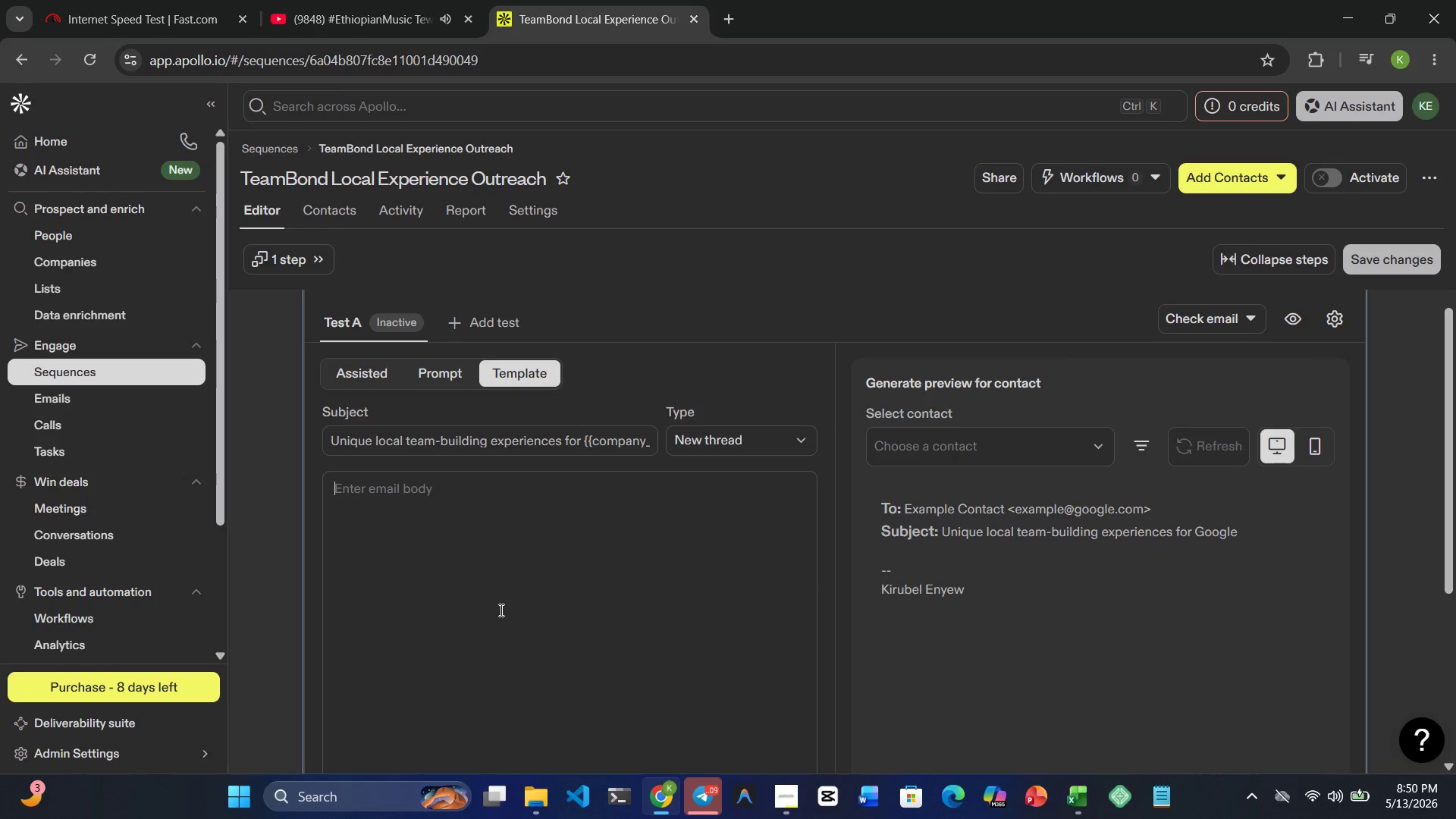 
type(Hi }})
 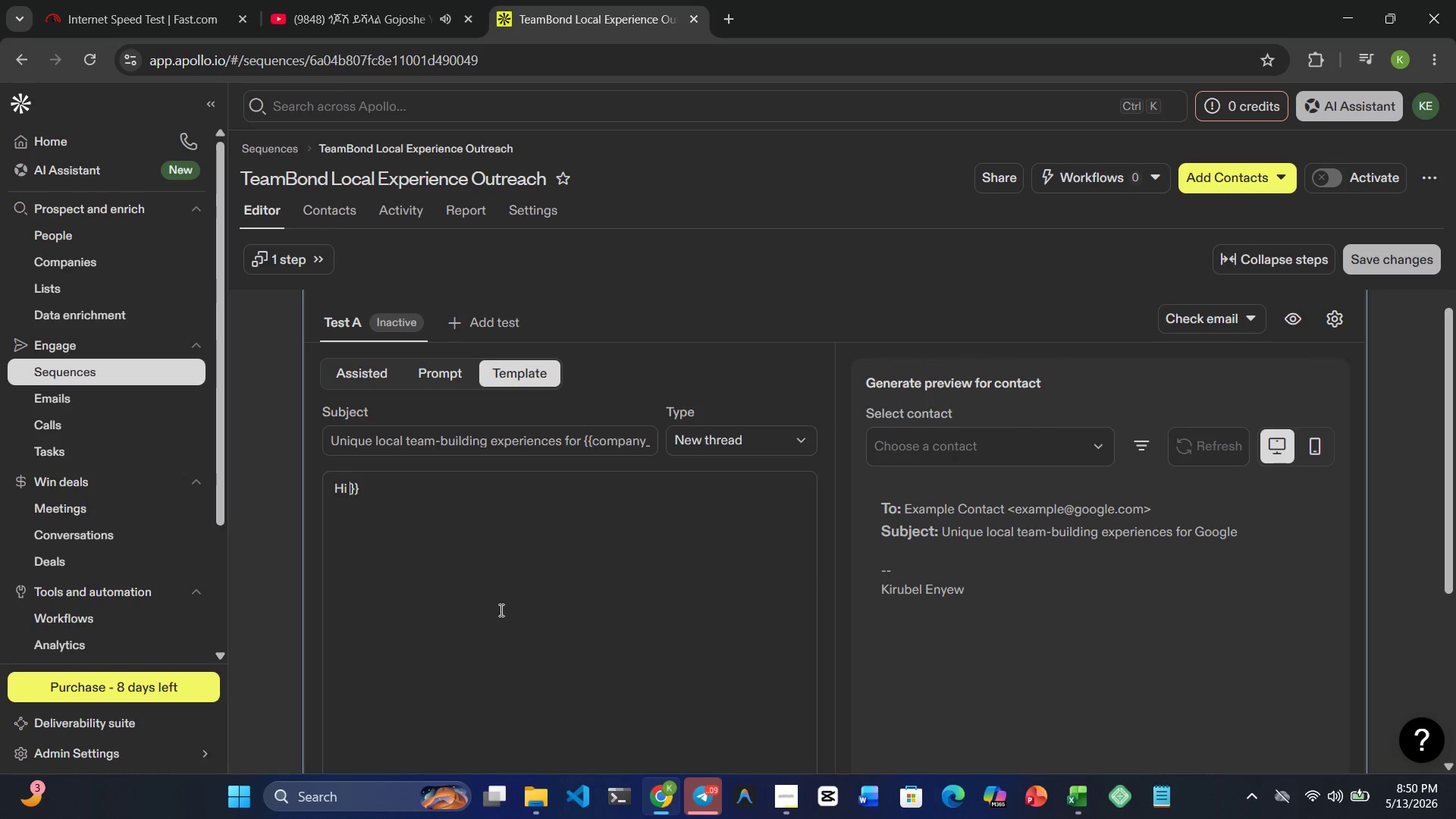 
 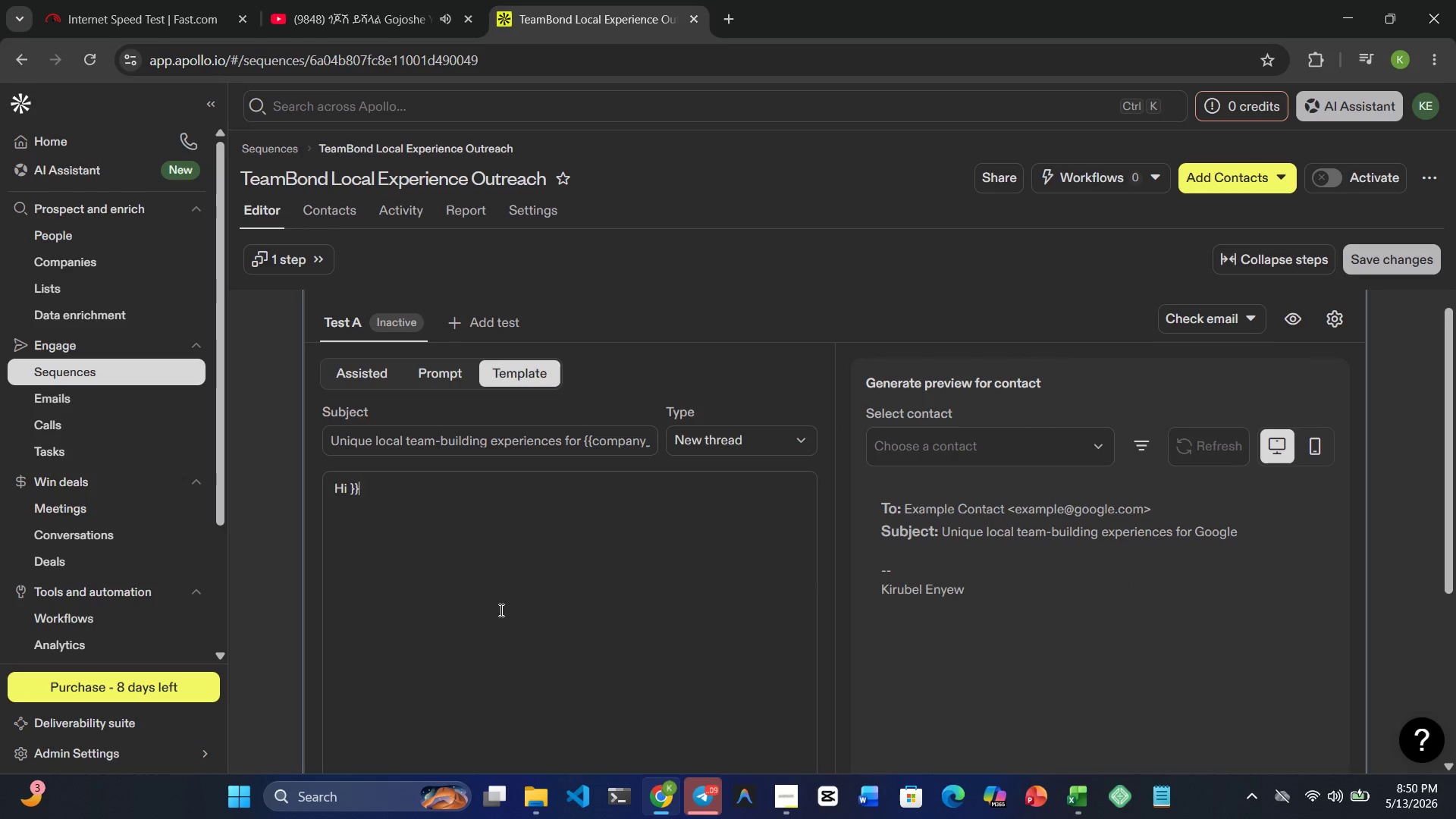 
key(ArrowLeft)
 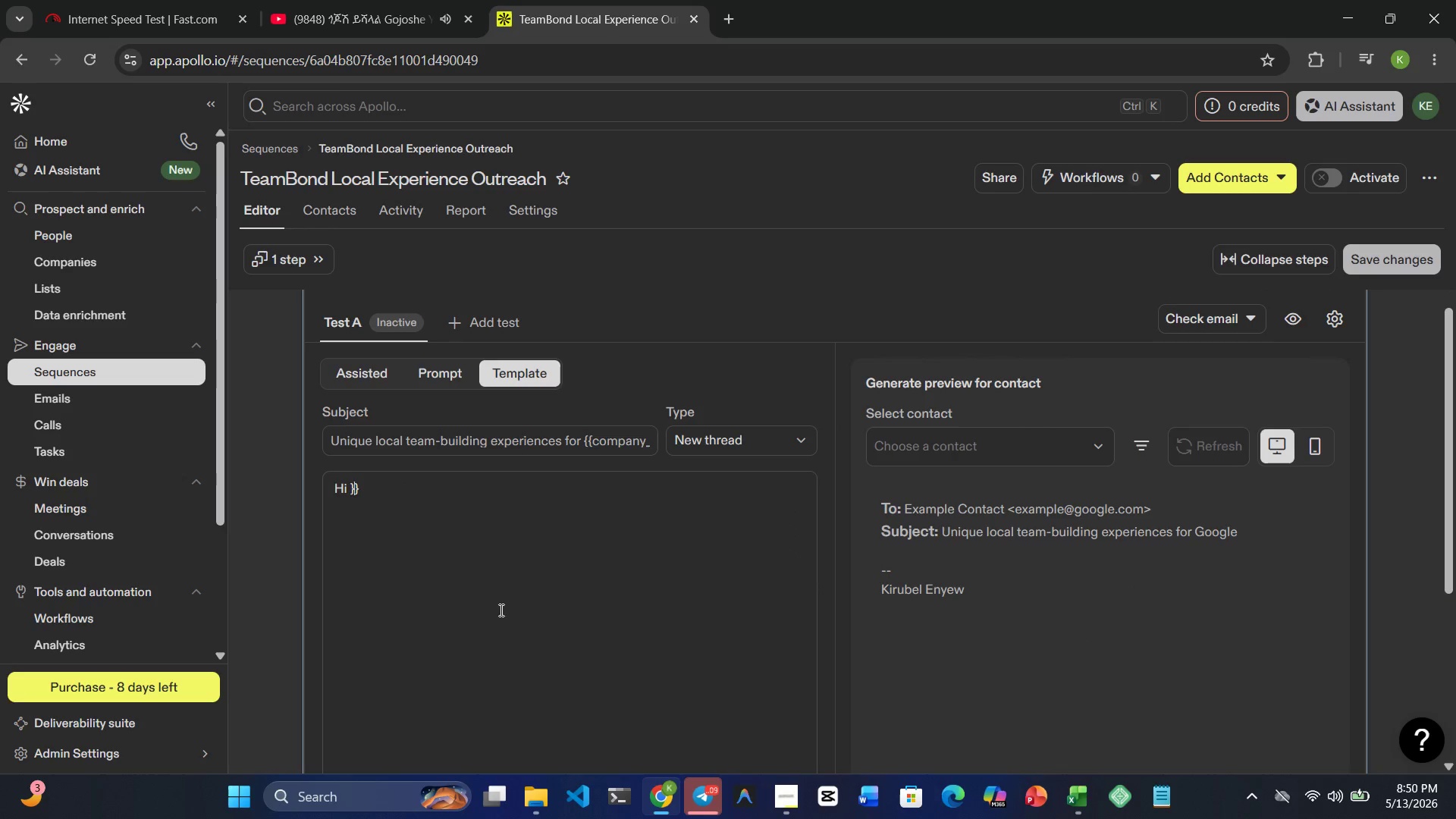 
key(ArrowLeft)
 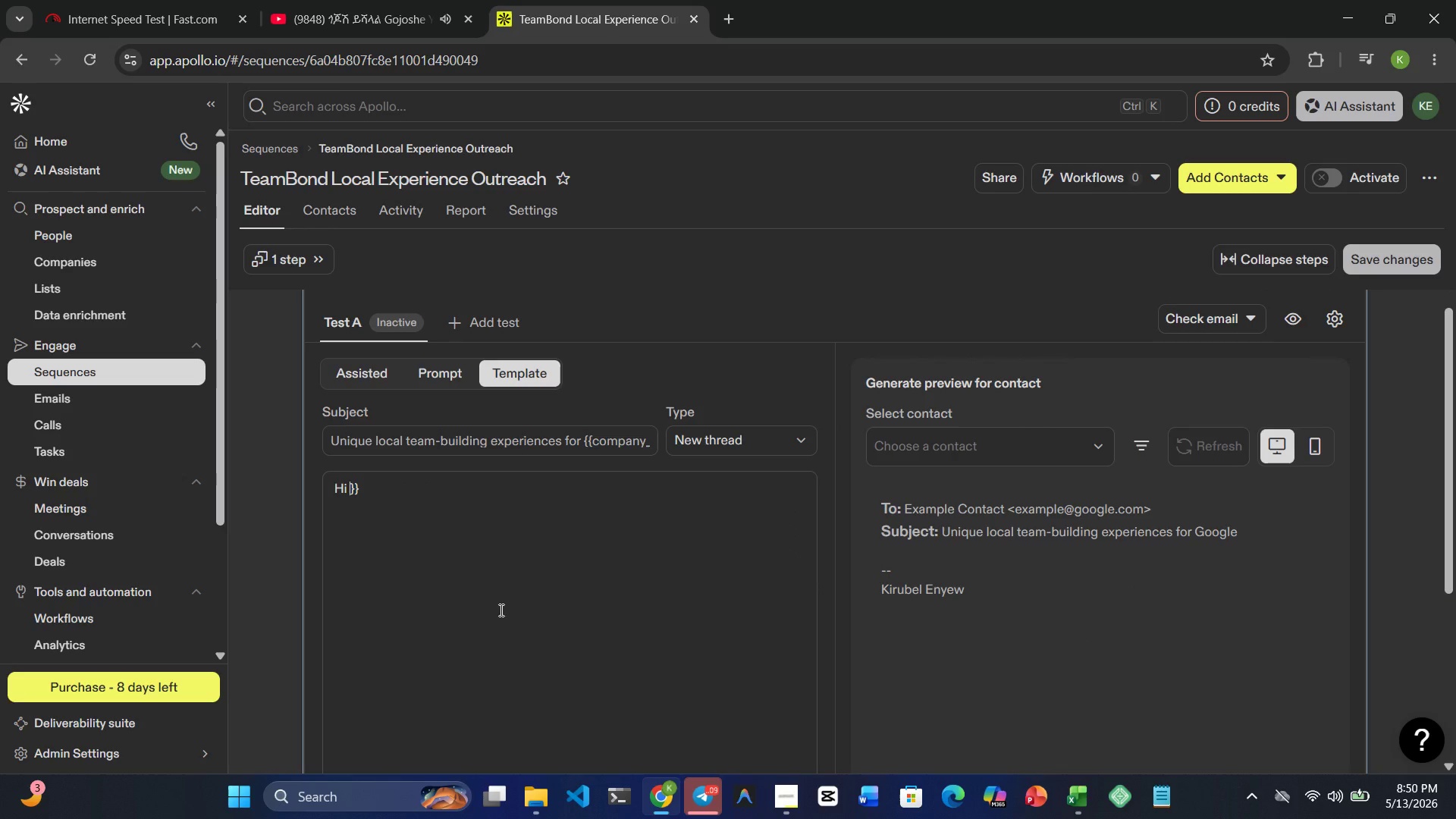 
type({{first_name })
key(Backspace)
type(| thre)
key(Backspace)
key(Backspace)
type(ere )
key(Backspace)
 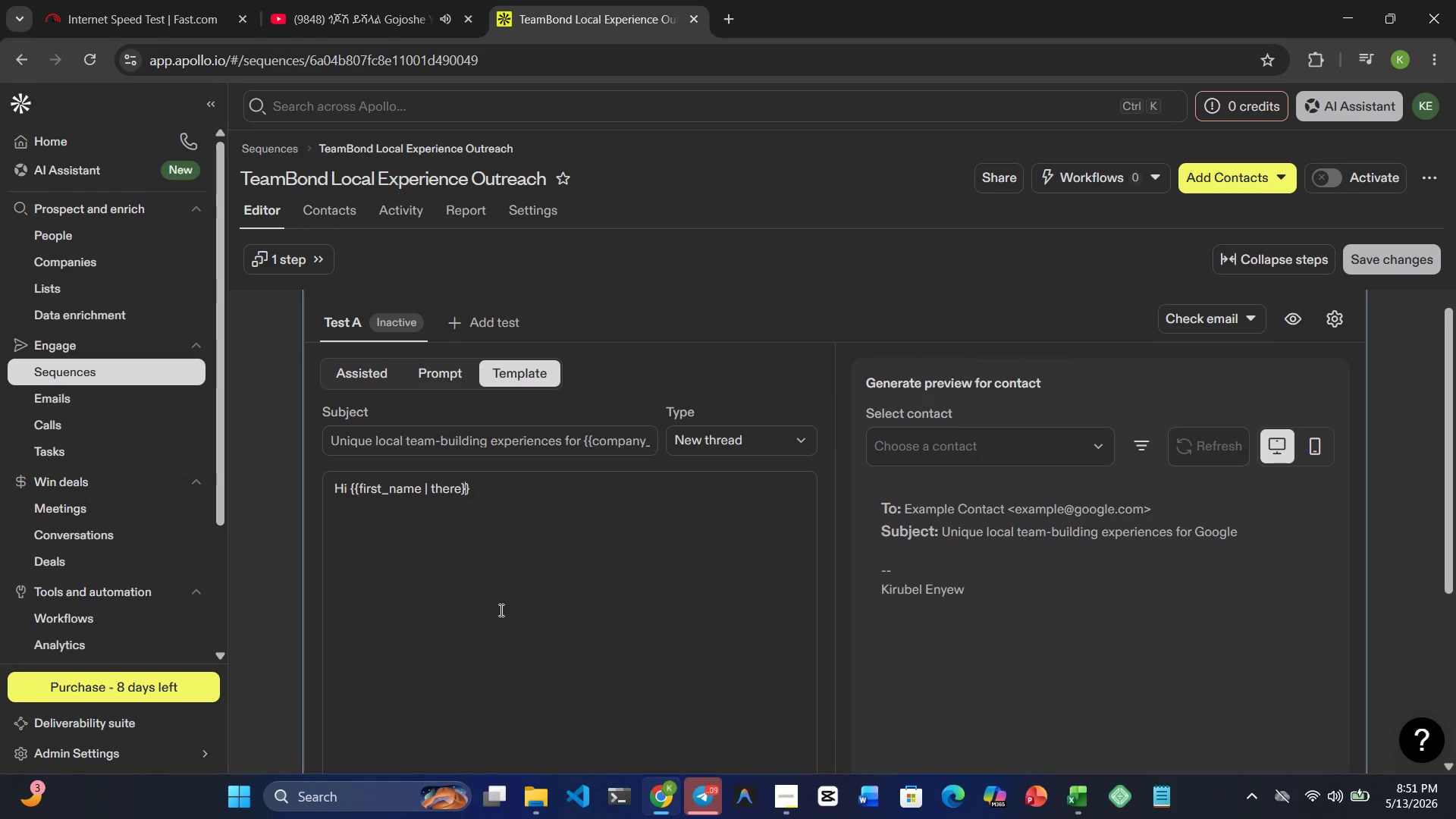 
 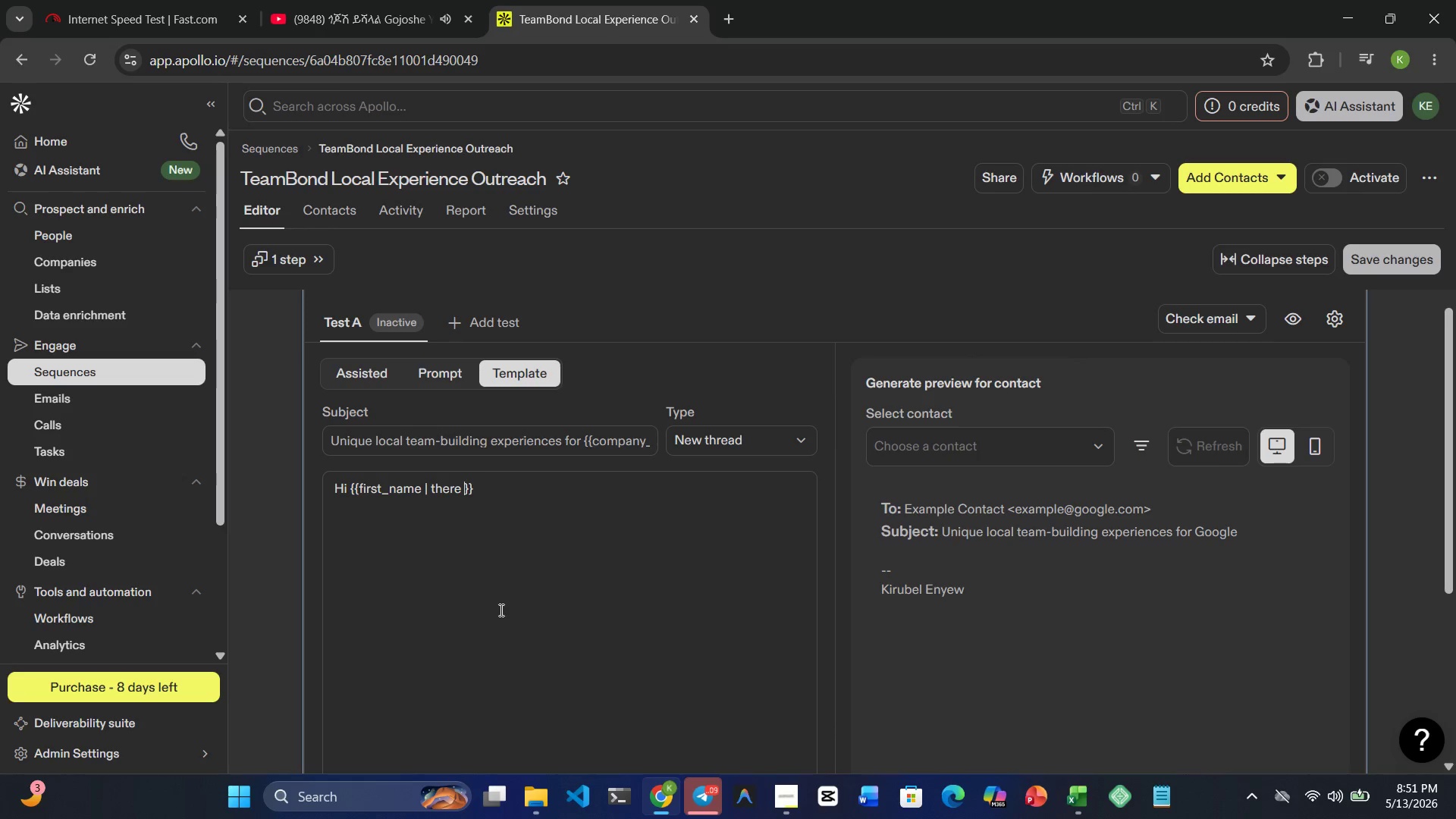 
key(ArrowRight)
 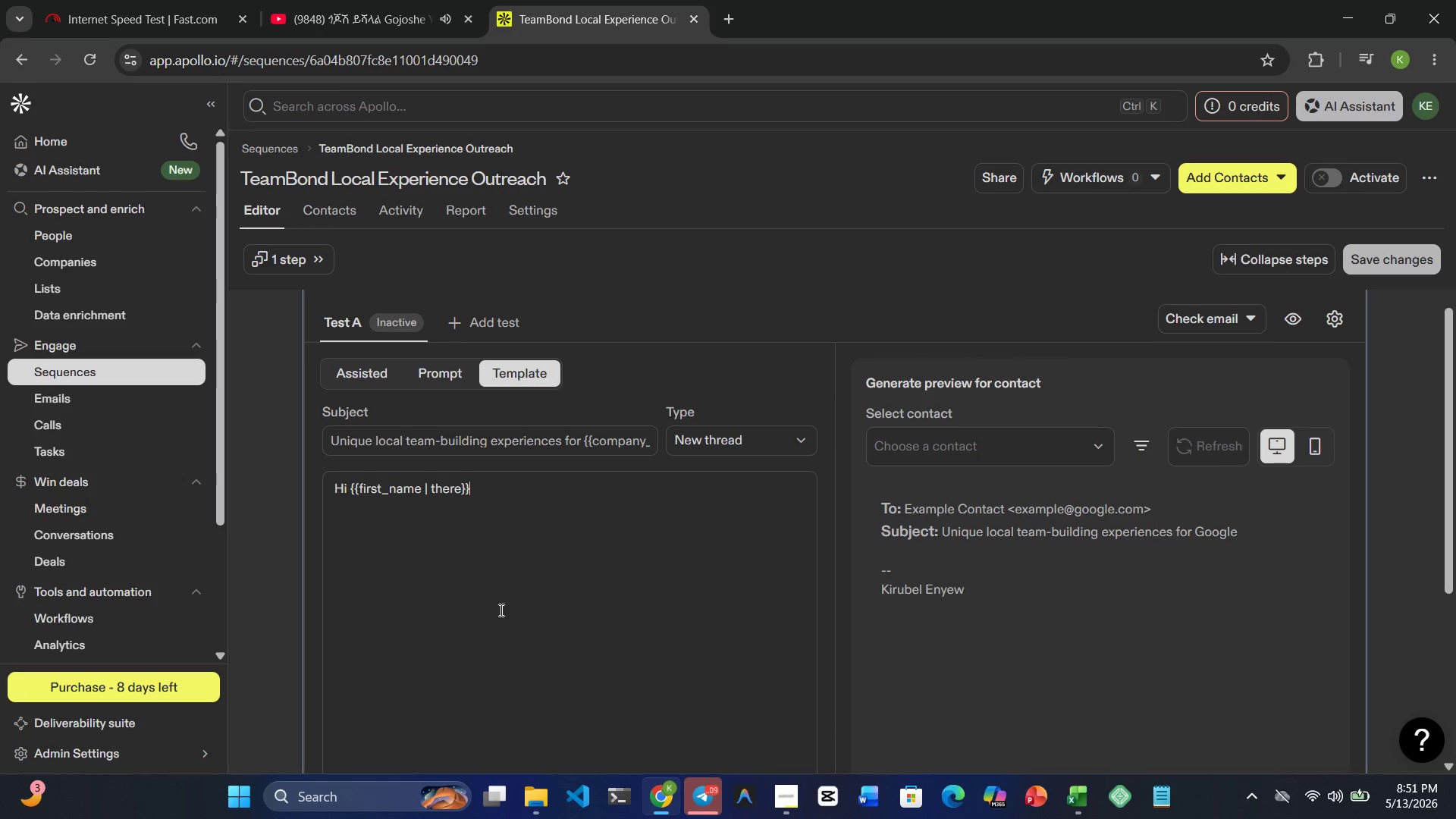 
key(ArrowRight)
 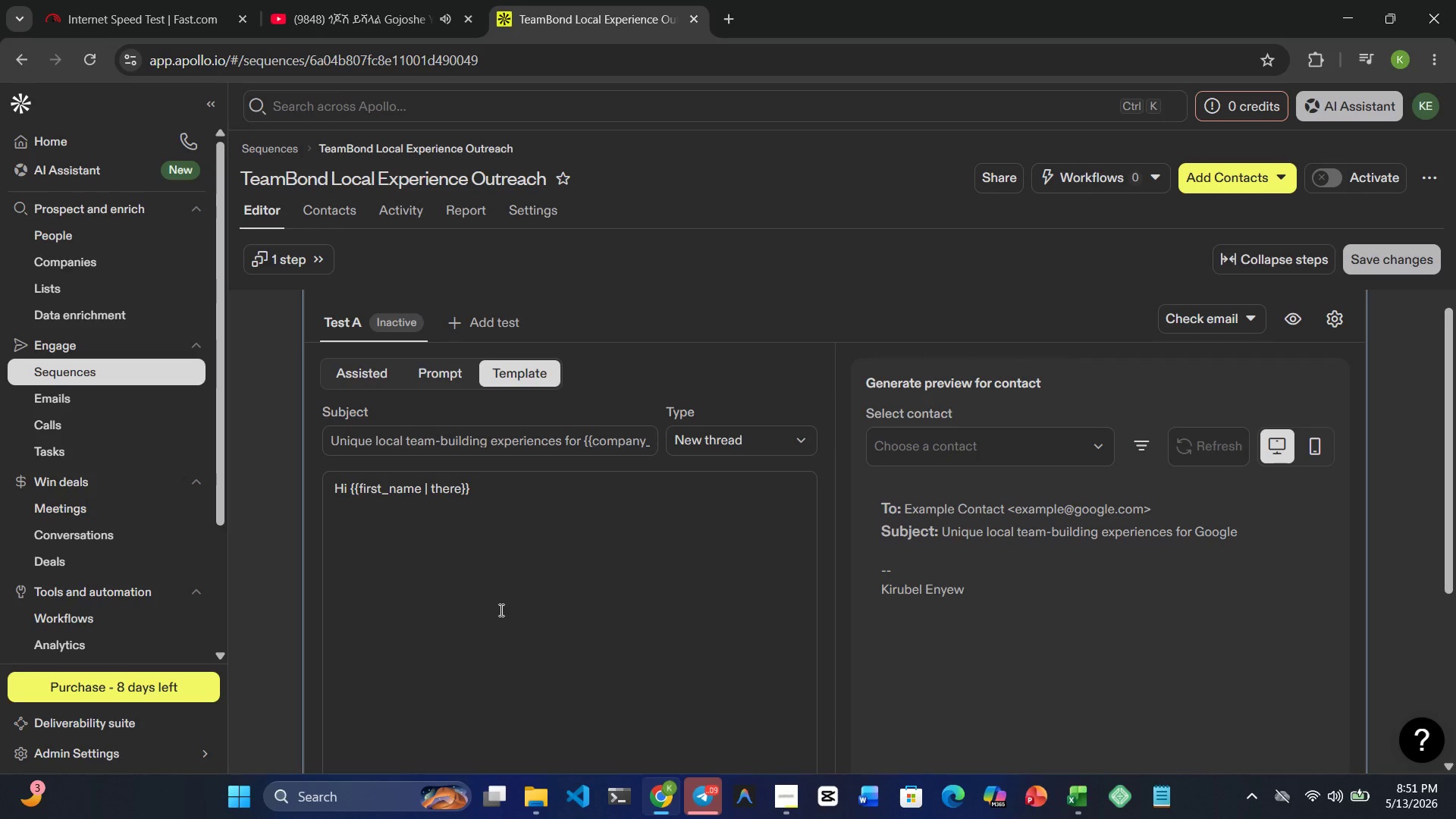 
key(Comma)
 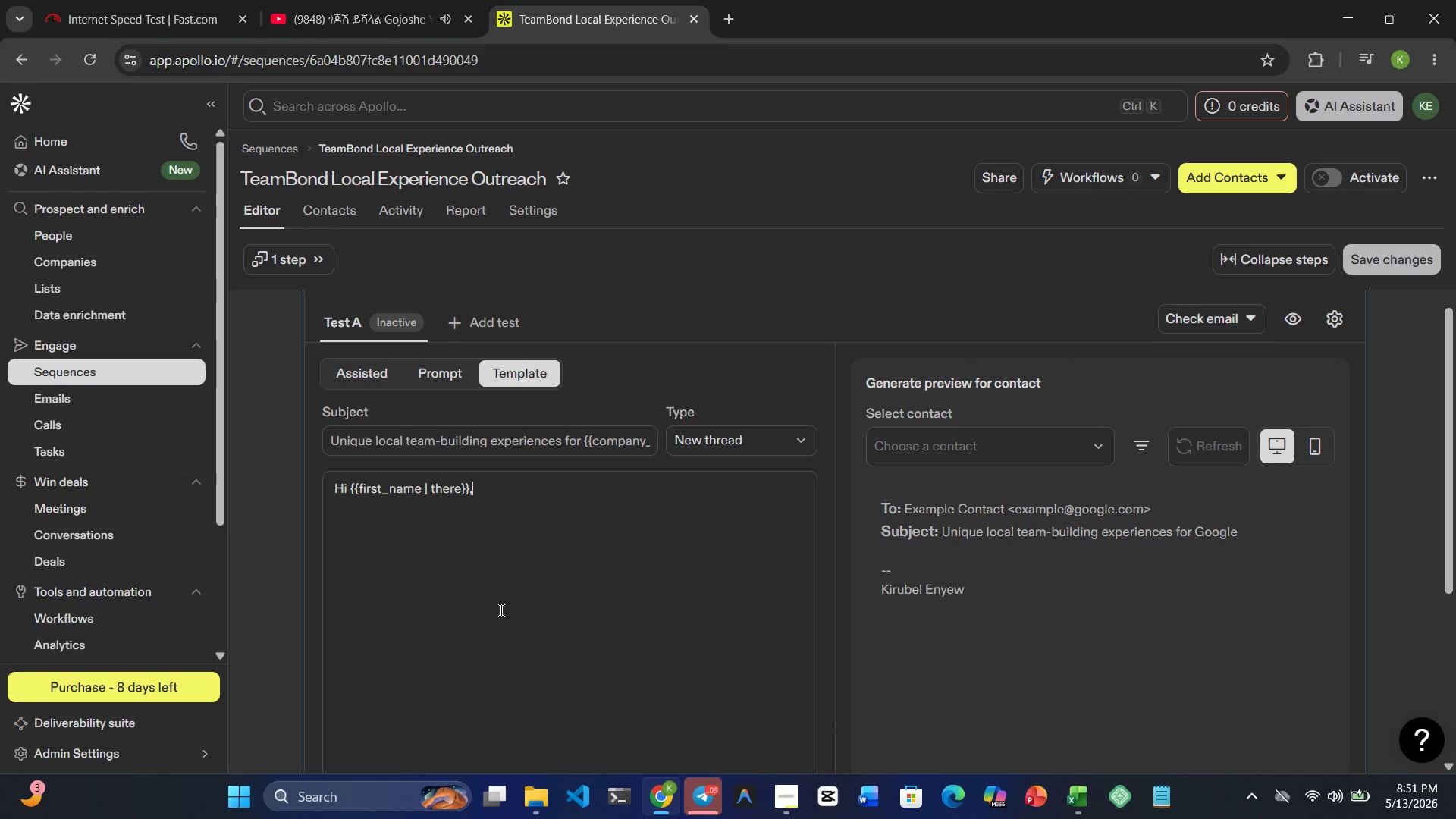 
key(Enter)
 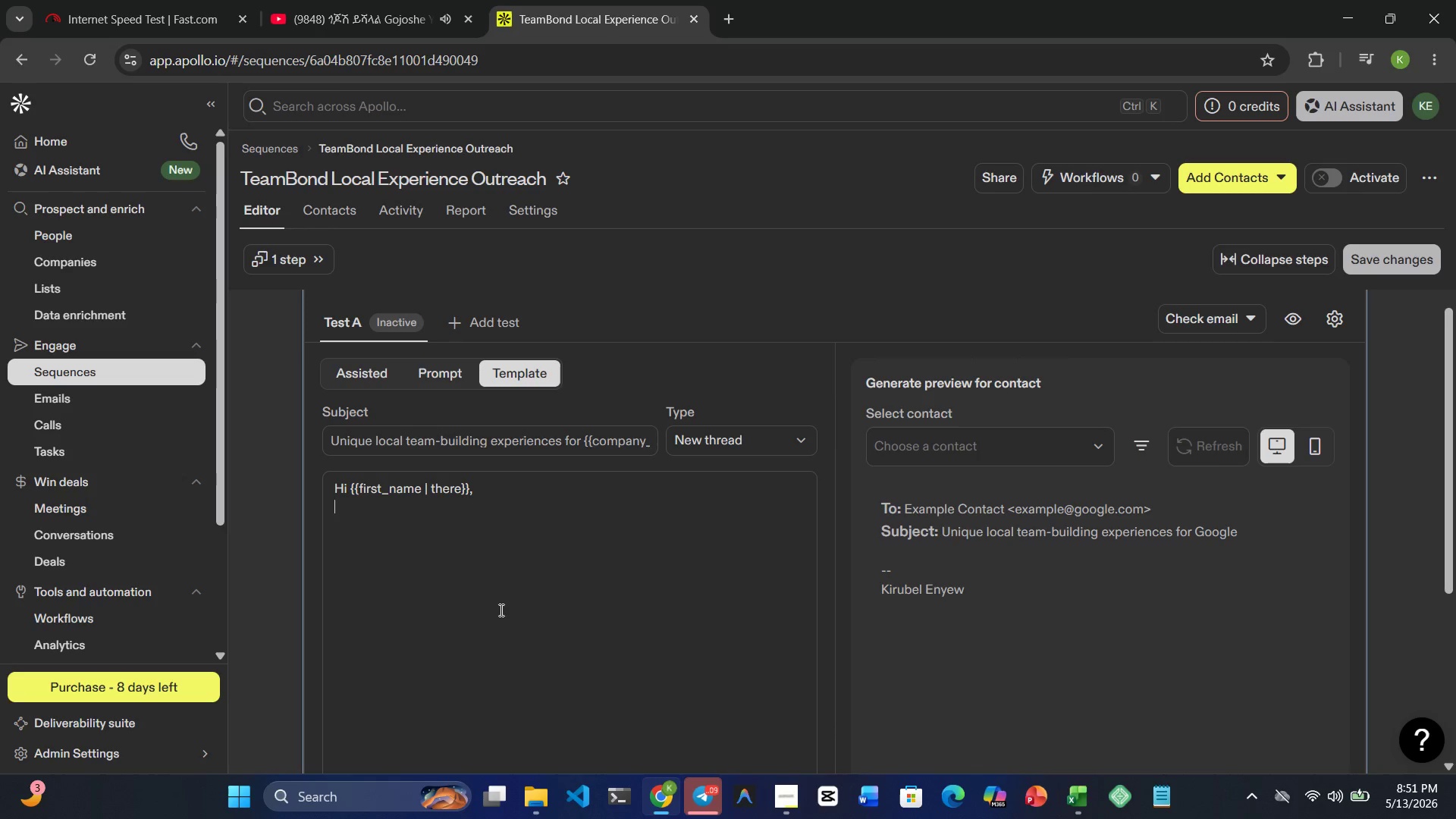 
key(Enter)
 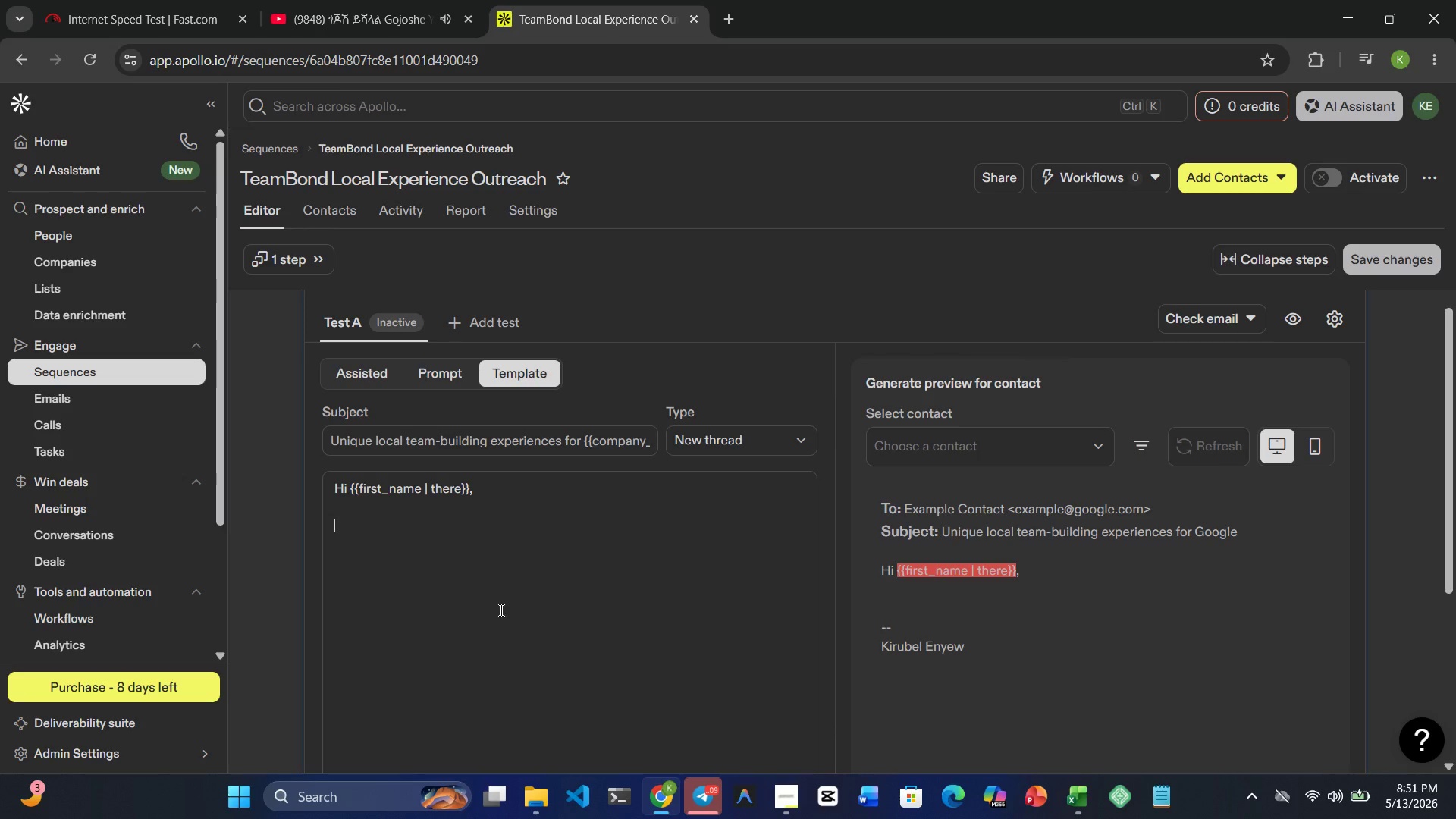 
wait(7.72)
 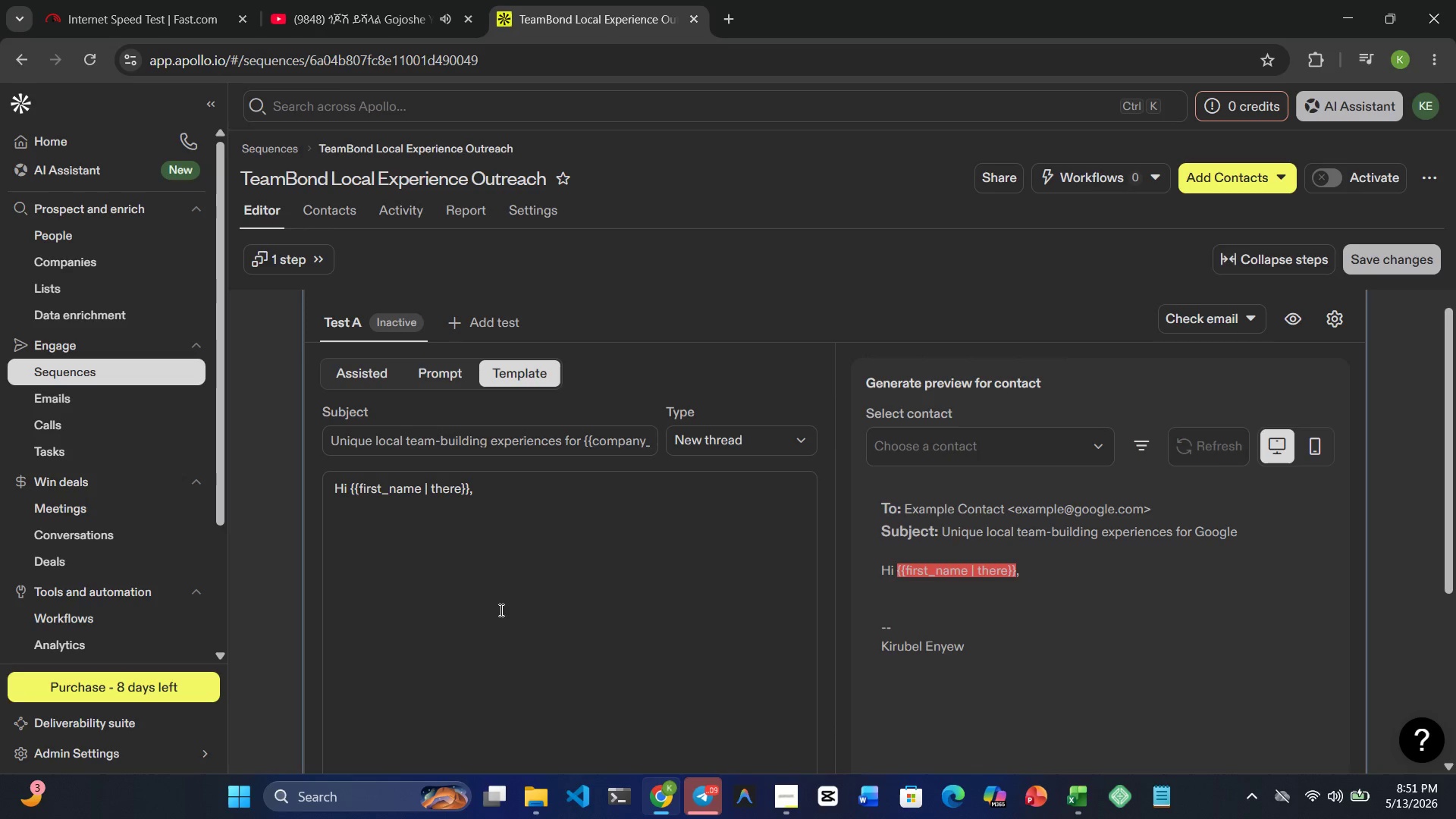 
type(I wanted to introduce )
 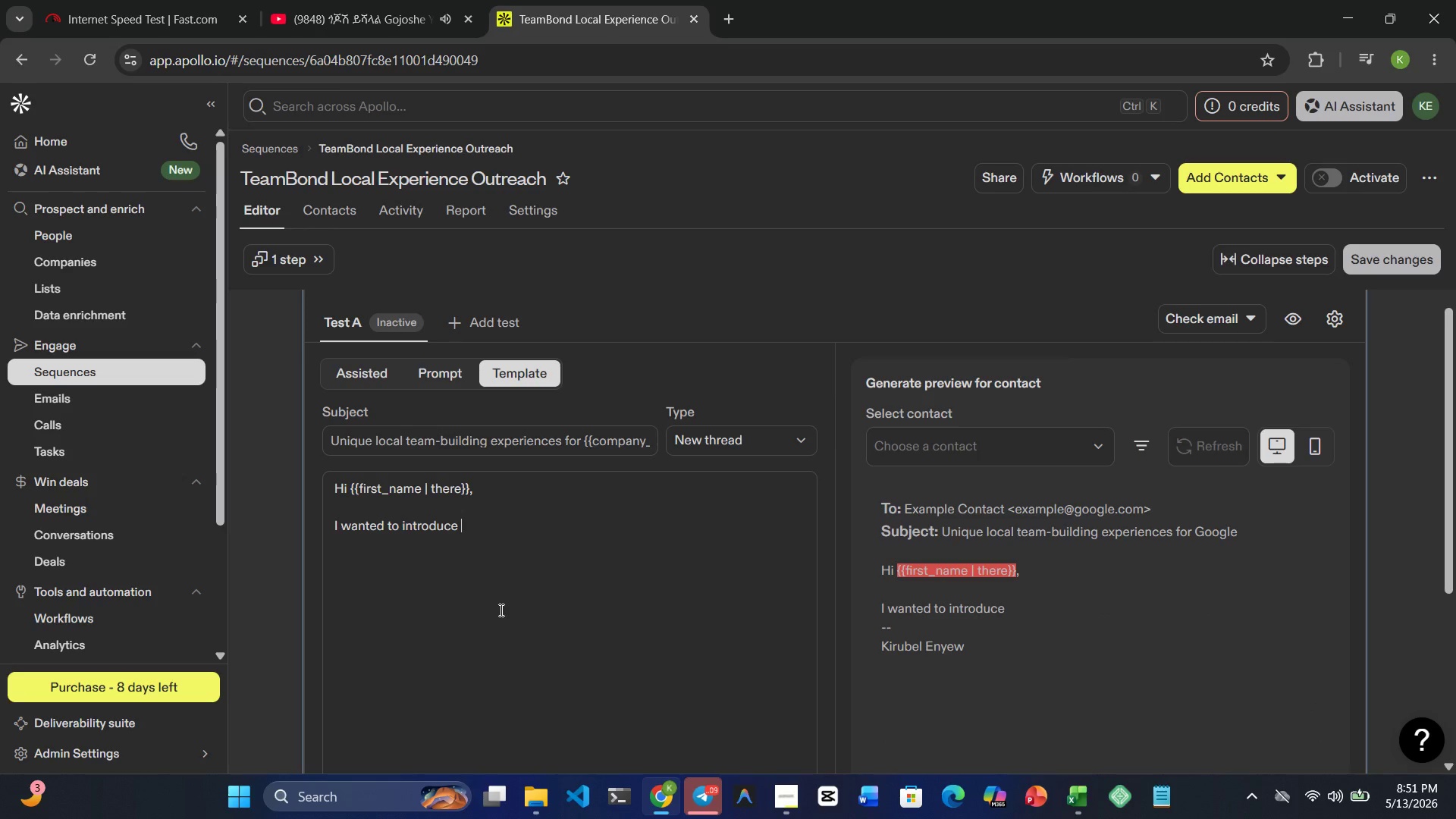 
type(TeamBond Trails - we help companies )
 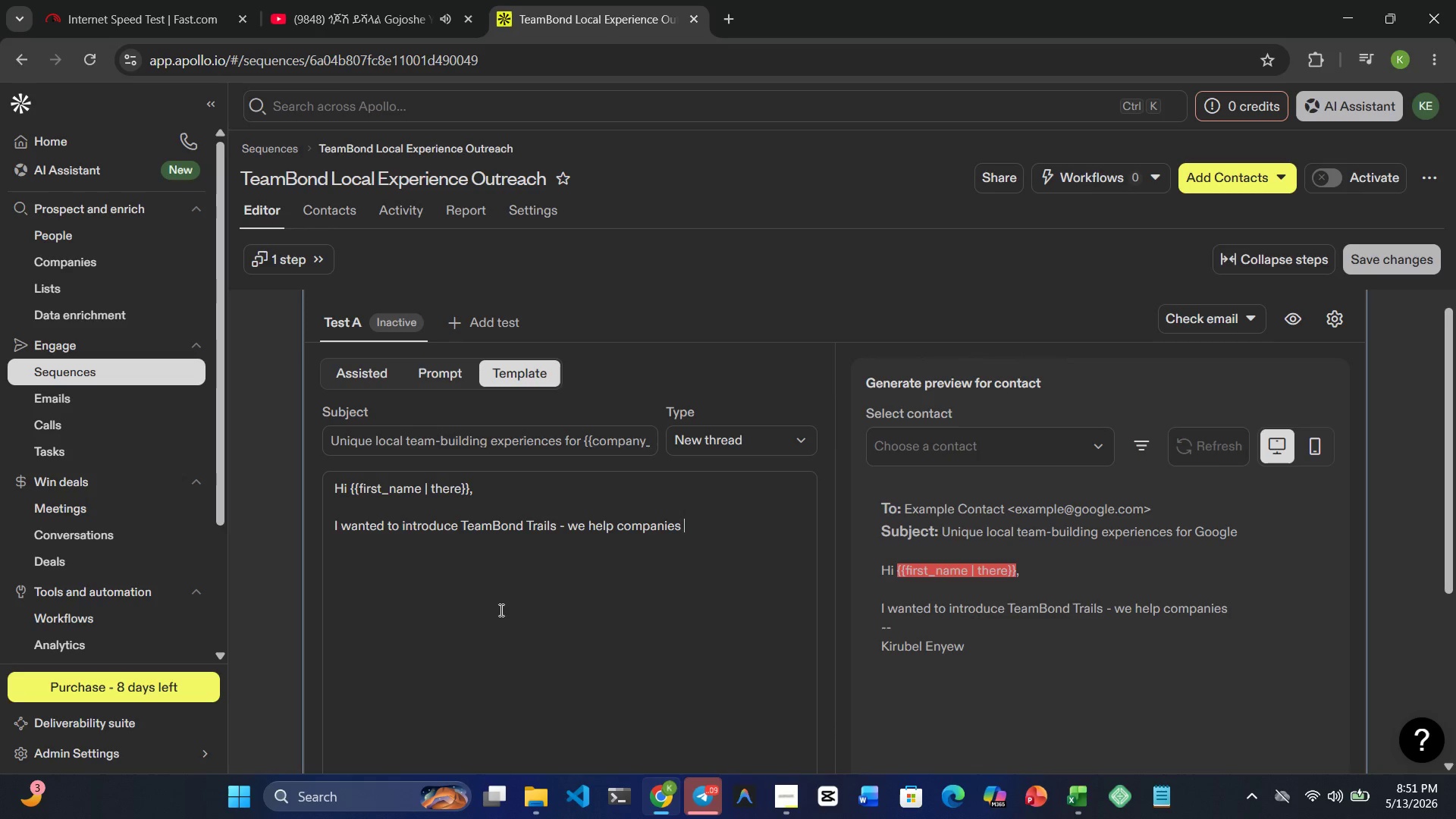 
type(like }})
 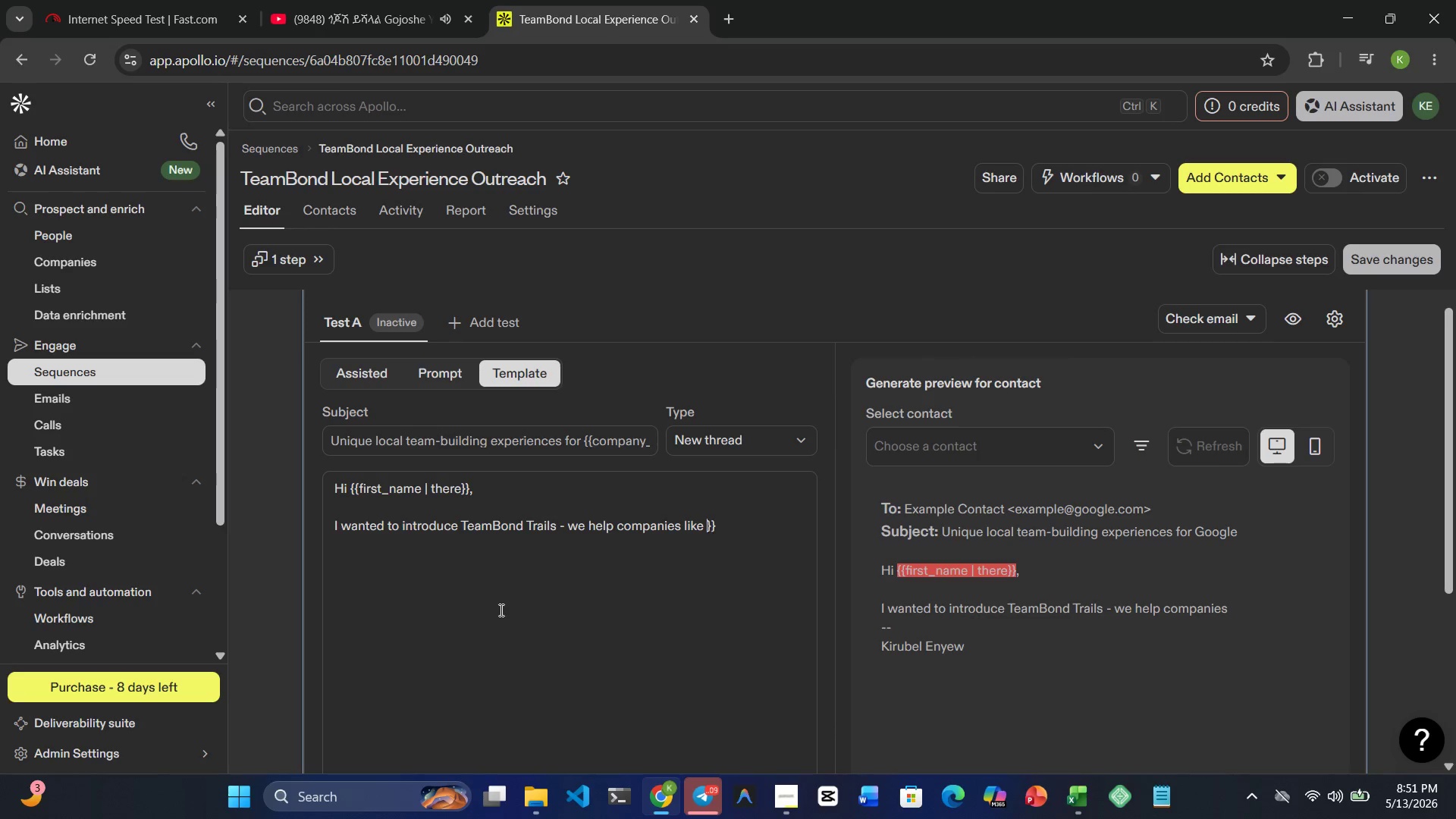 
 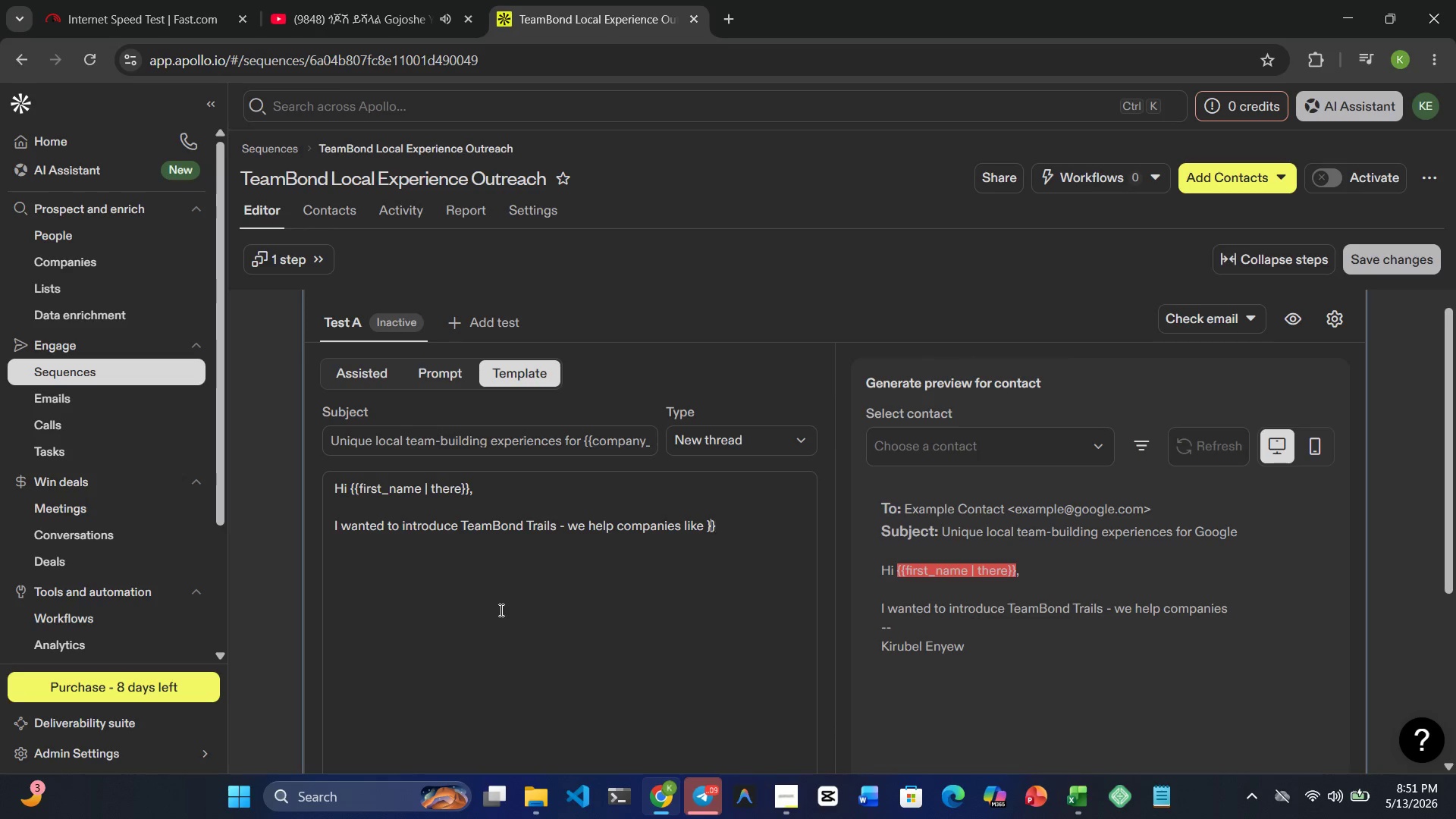 
key(ArrowLeft)
 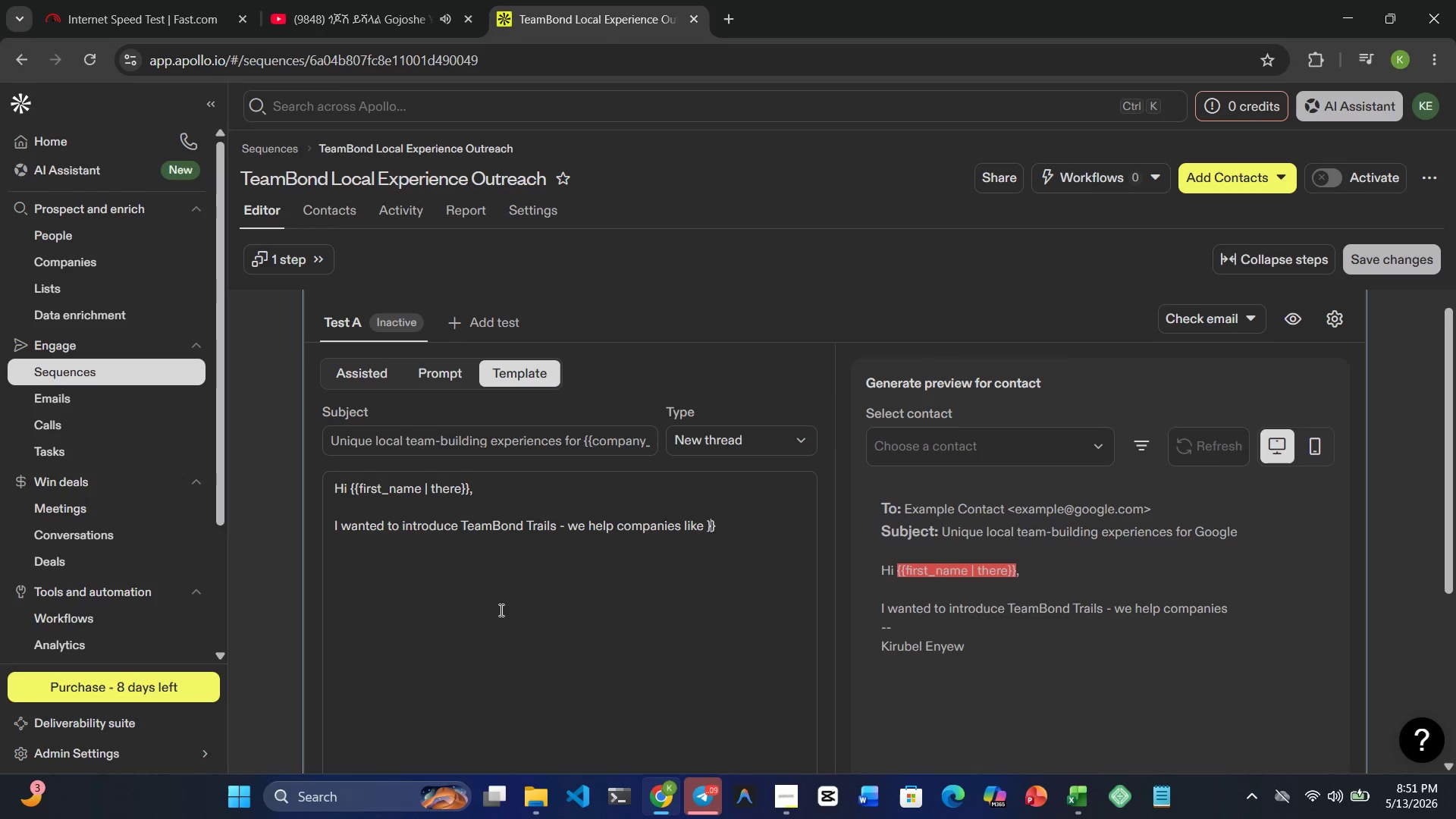 
key(ArrowLeft)
 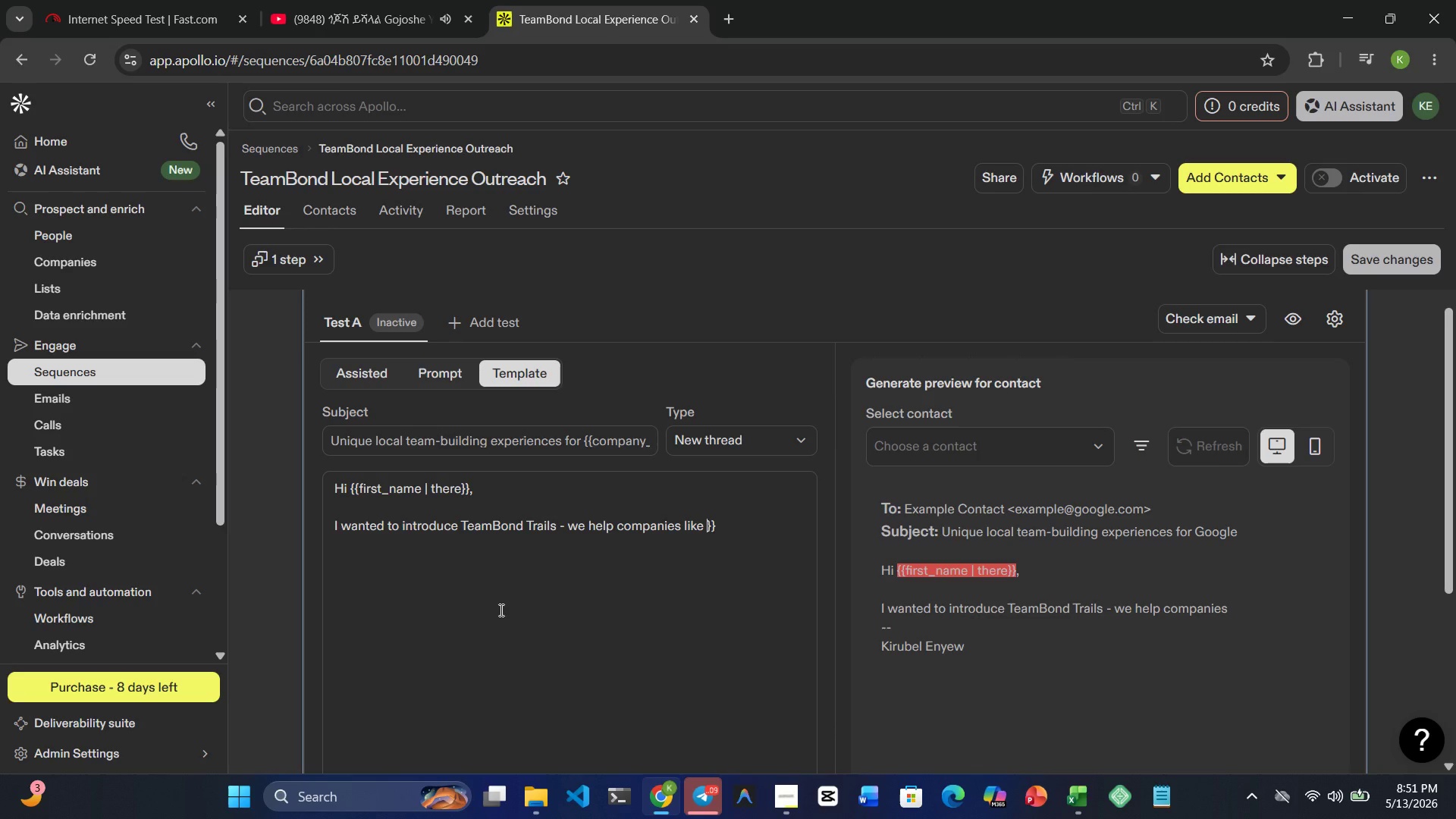 
type({{coma)
key(Backspace)
type(pany_name)
 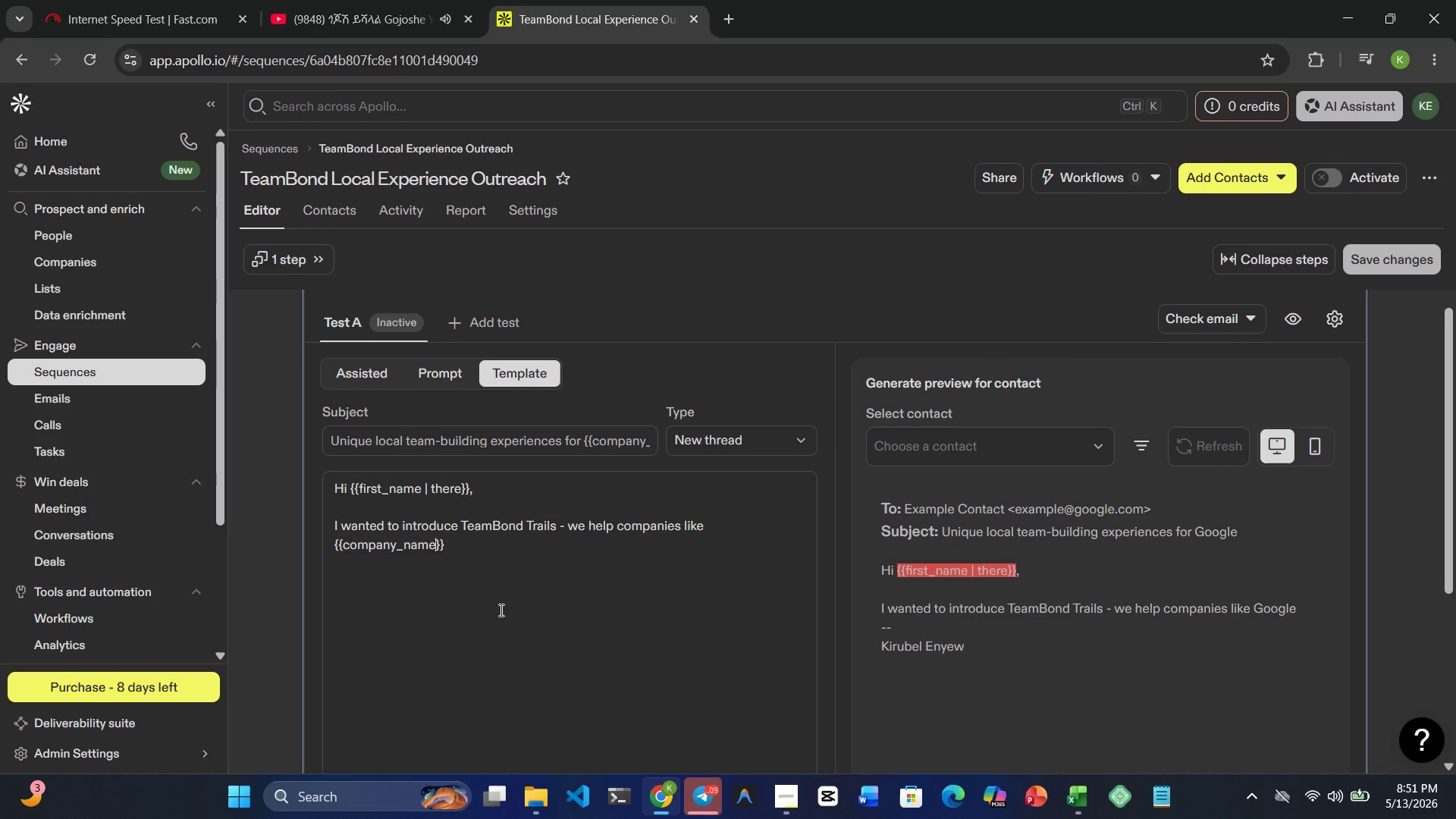 
wait(9.5)
 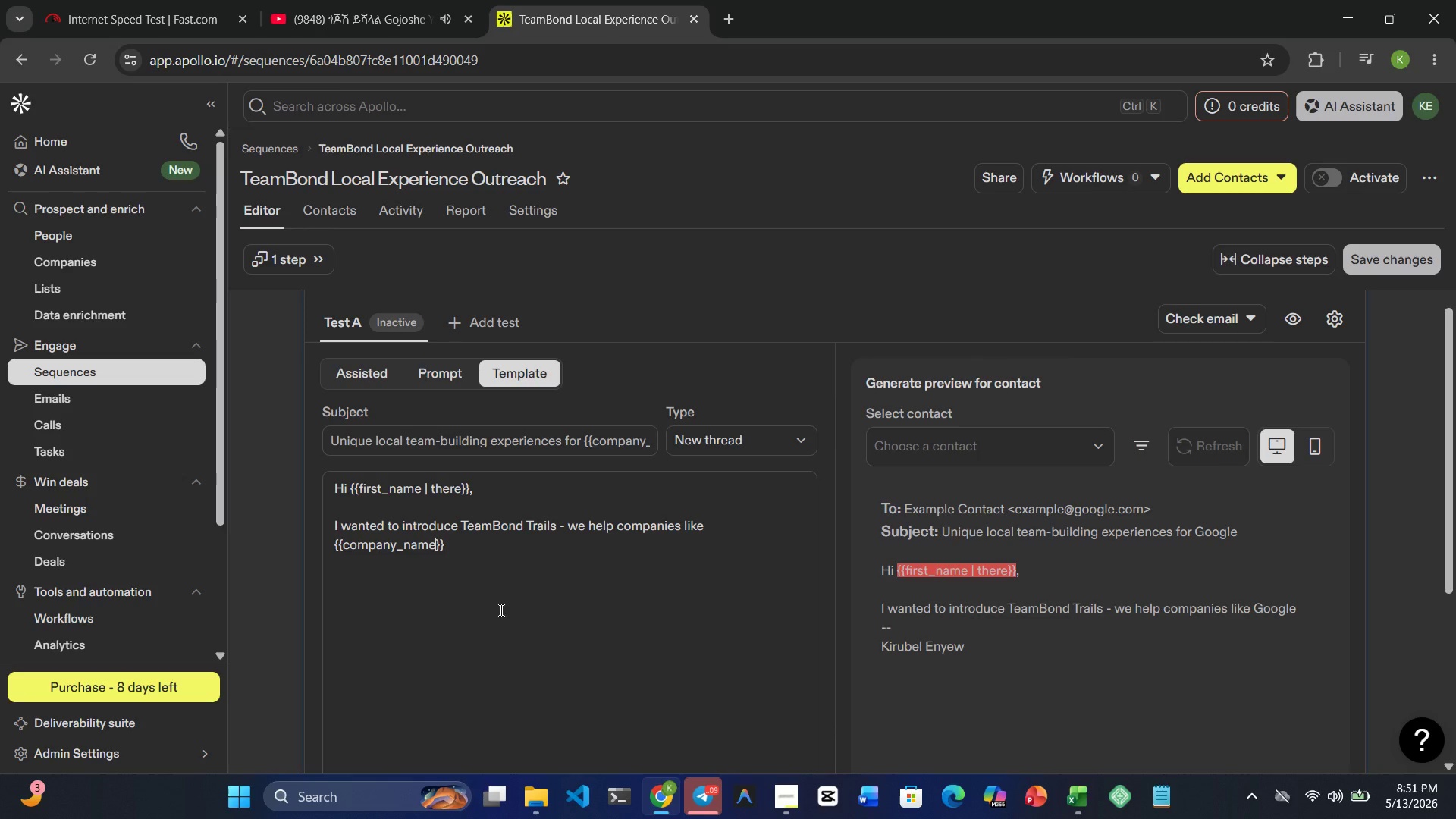 
key(Space)
 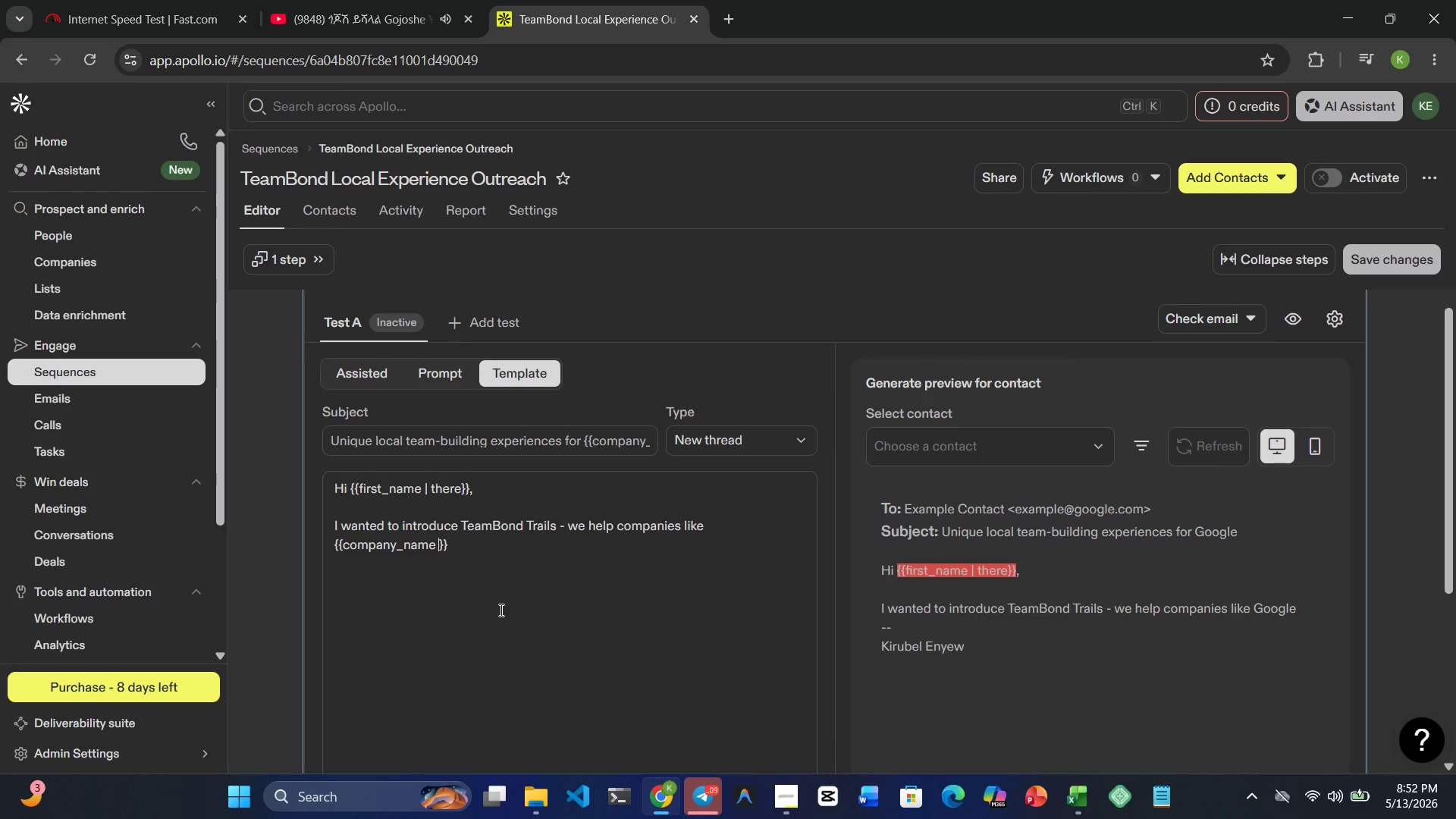 
key(Shift+Backslash)
 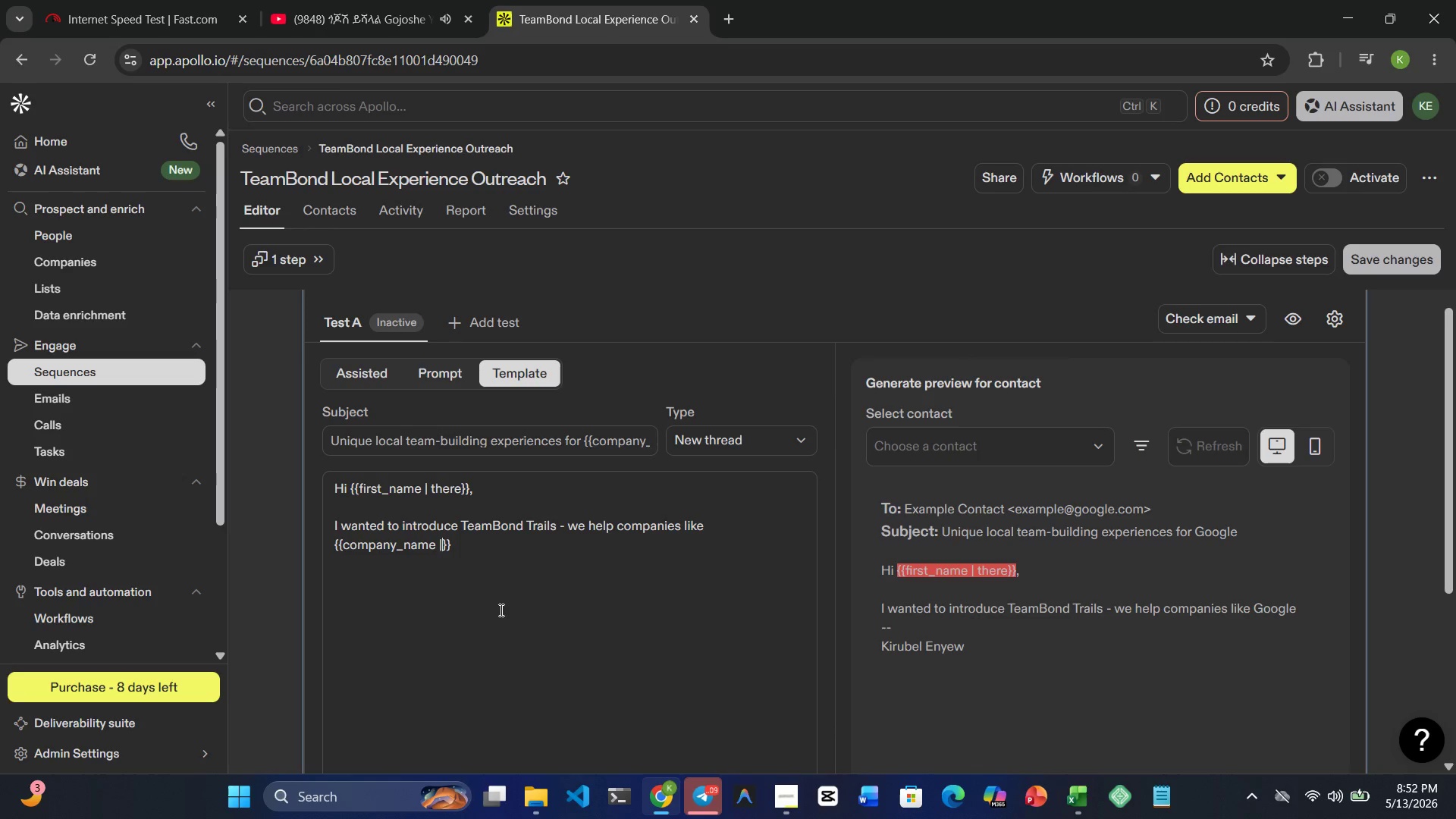 
key(Shift+Space)
 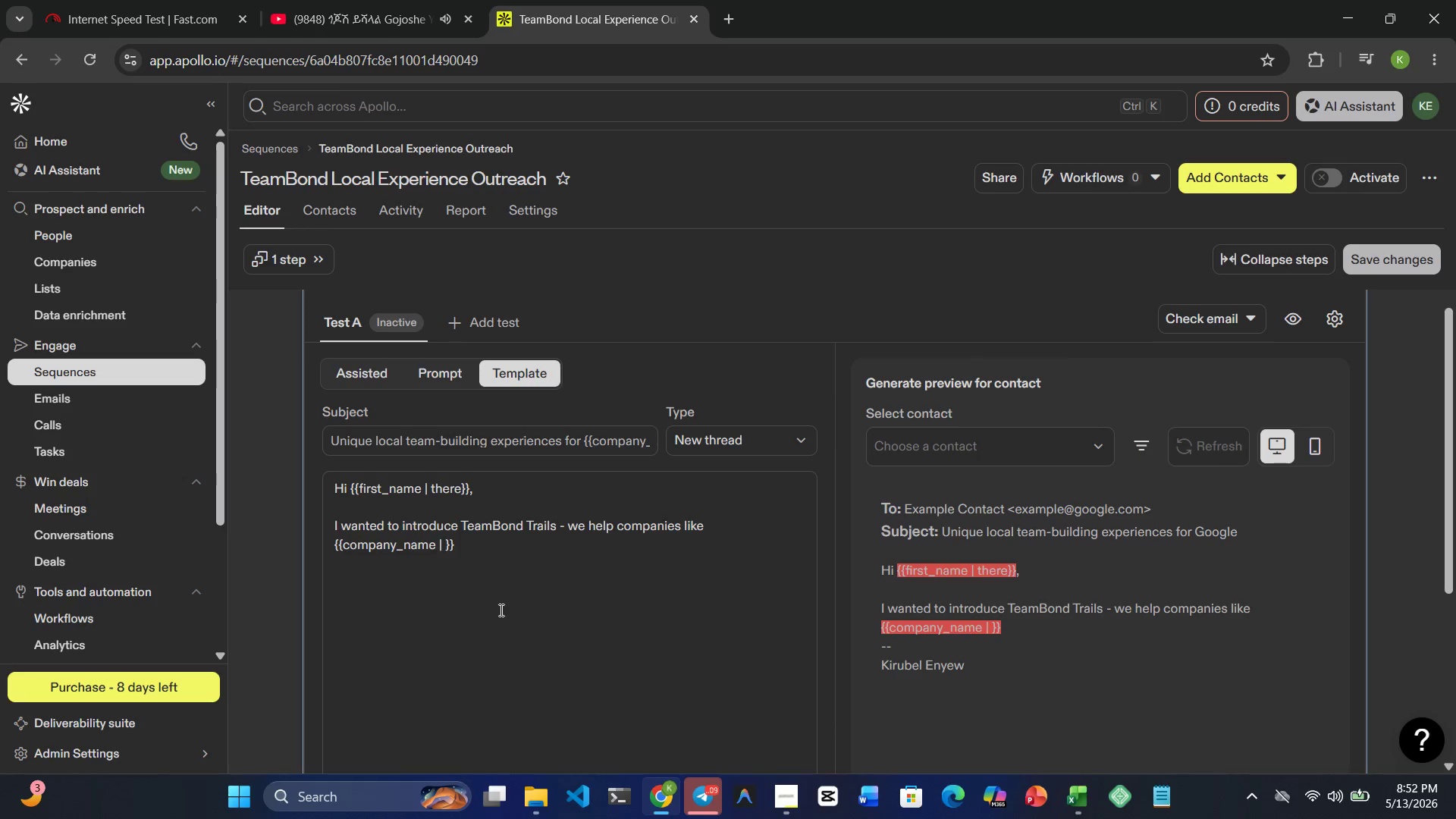 
wait(7.91)
 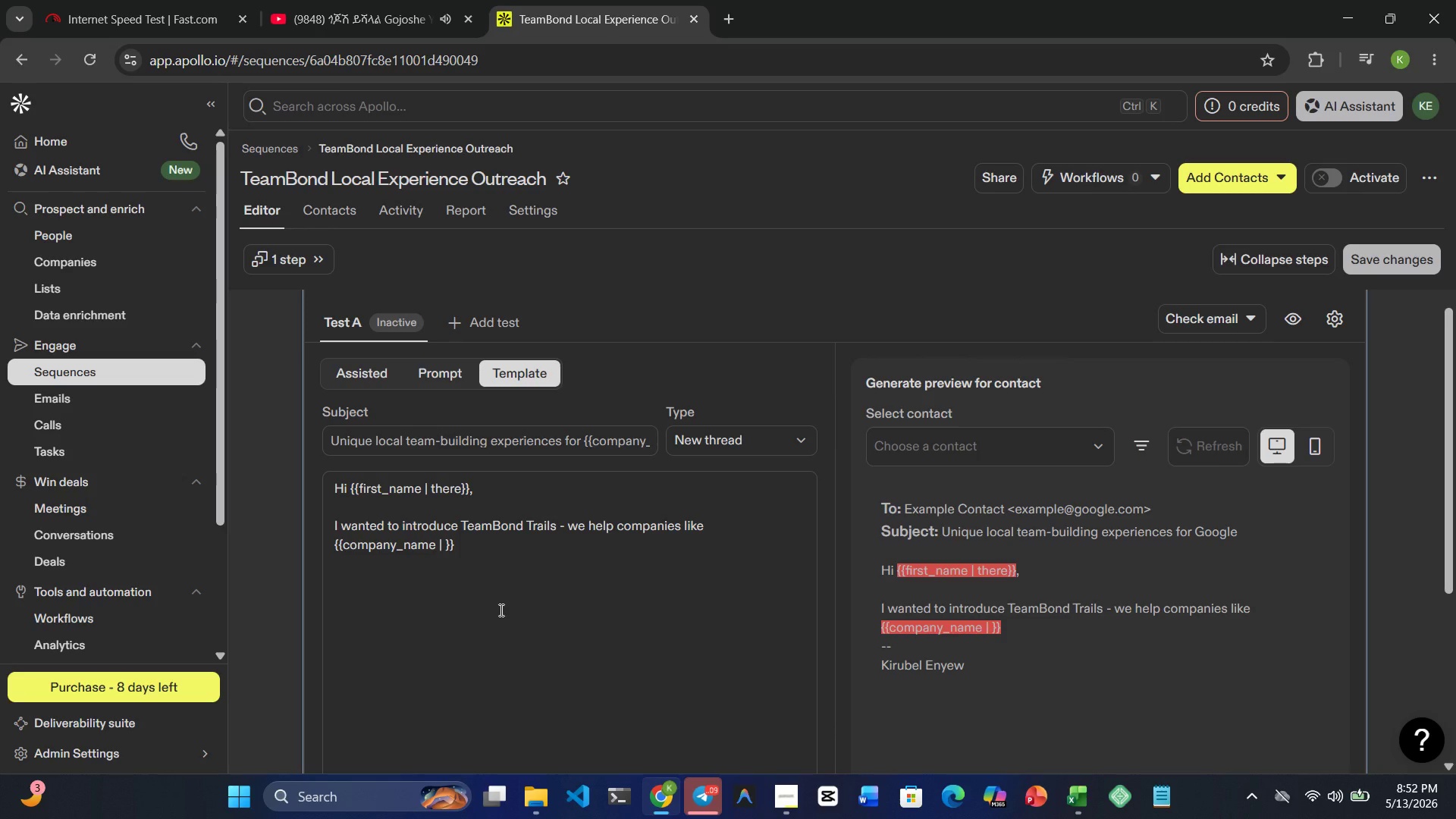 
type(yours)
 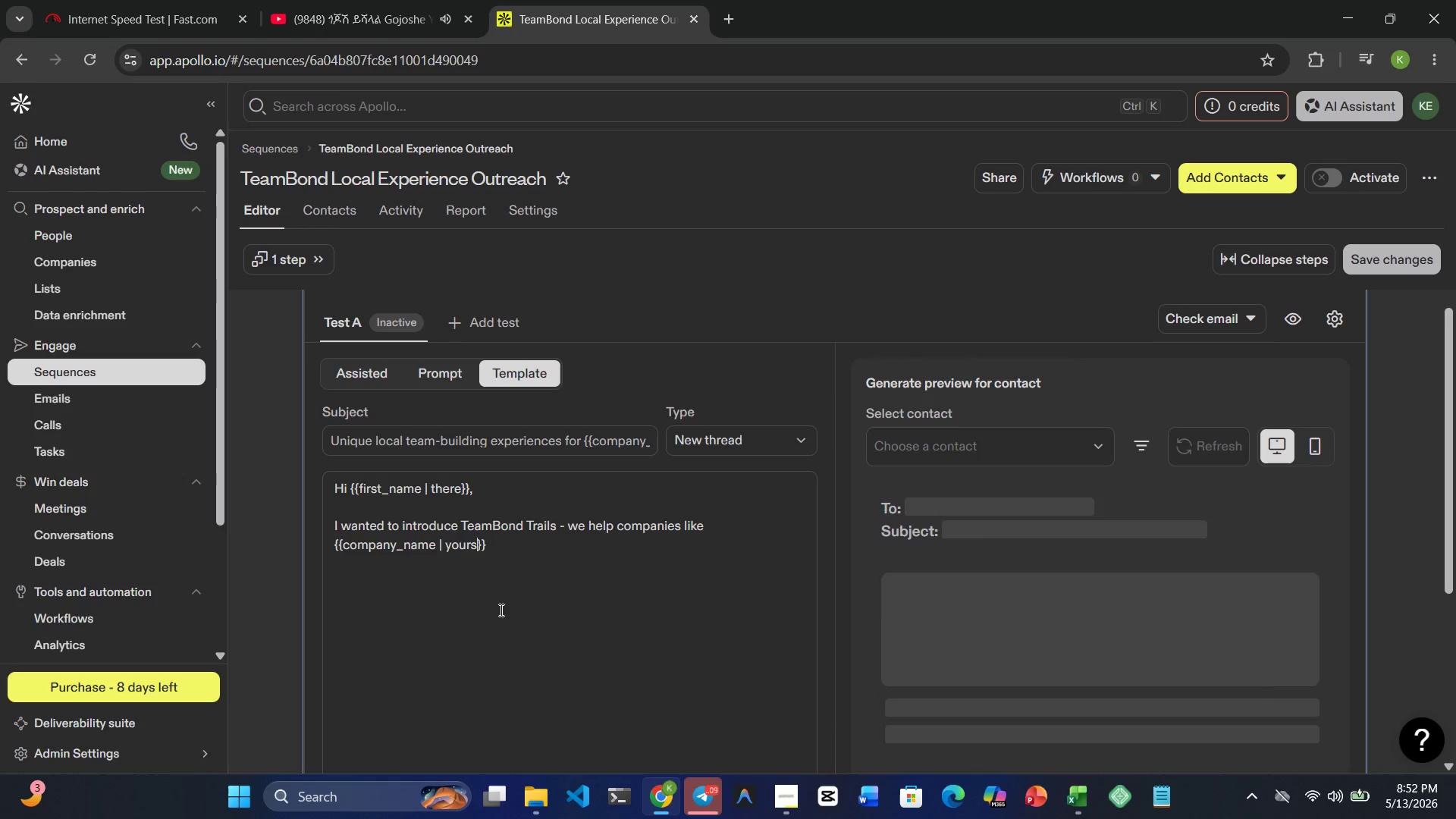 
key(ArrowRight)
 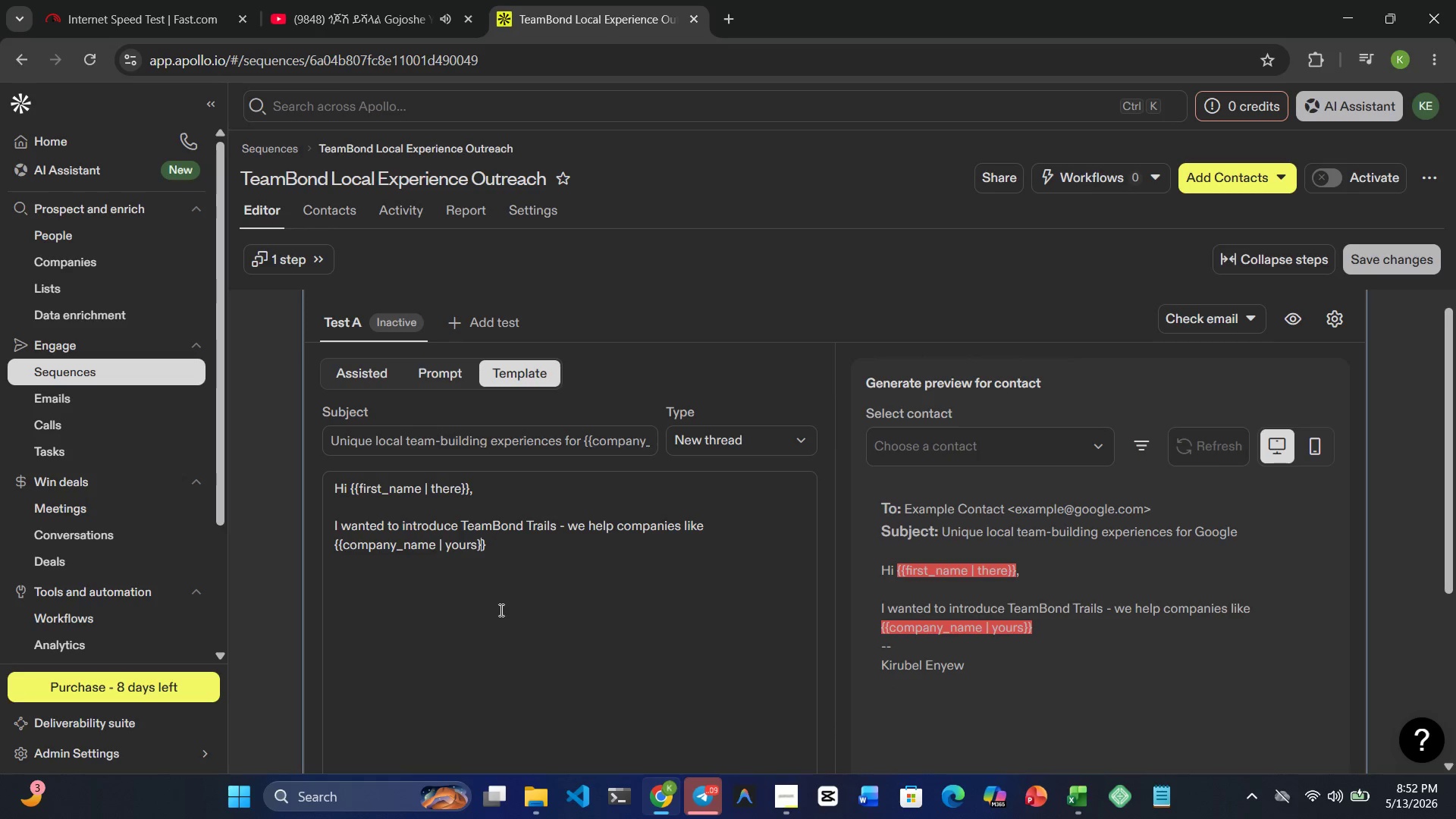 
key(ArrowRight)
 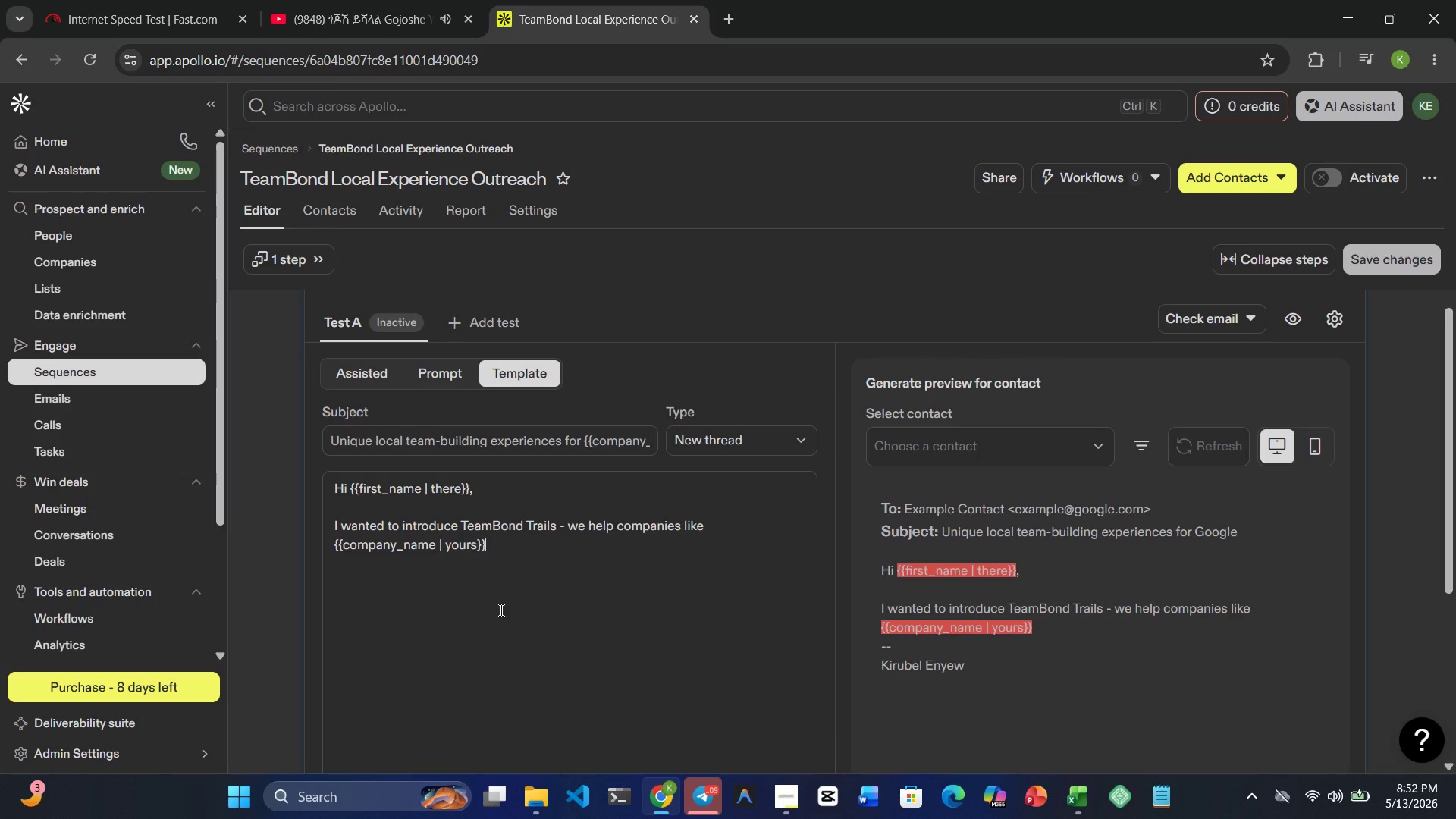 
type( create memorable )
 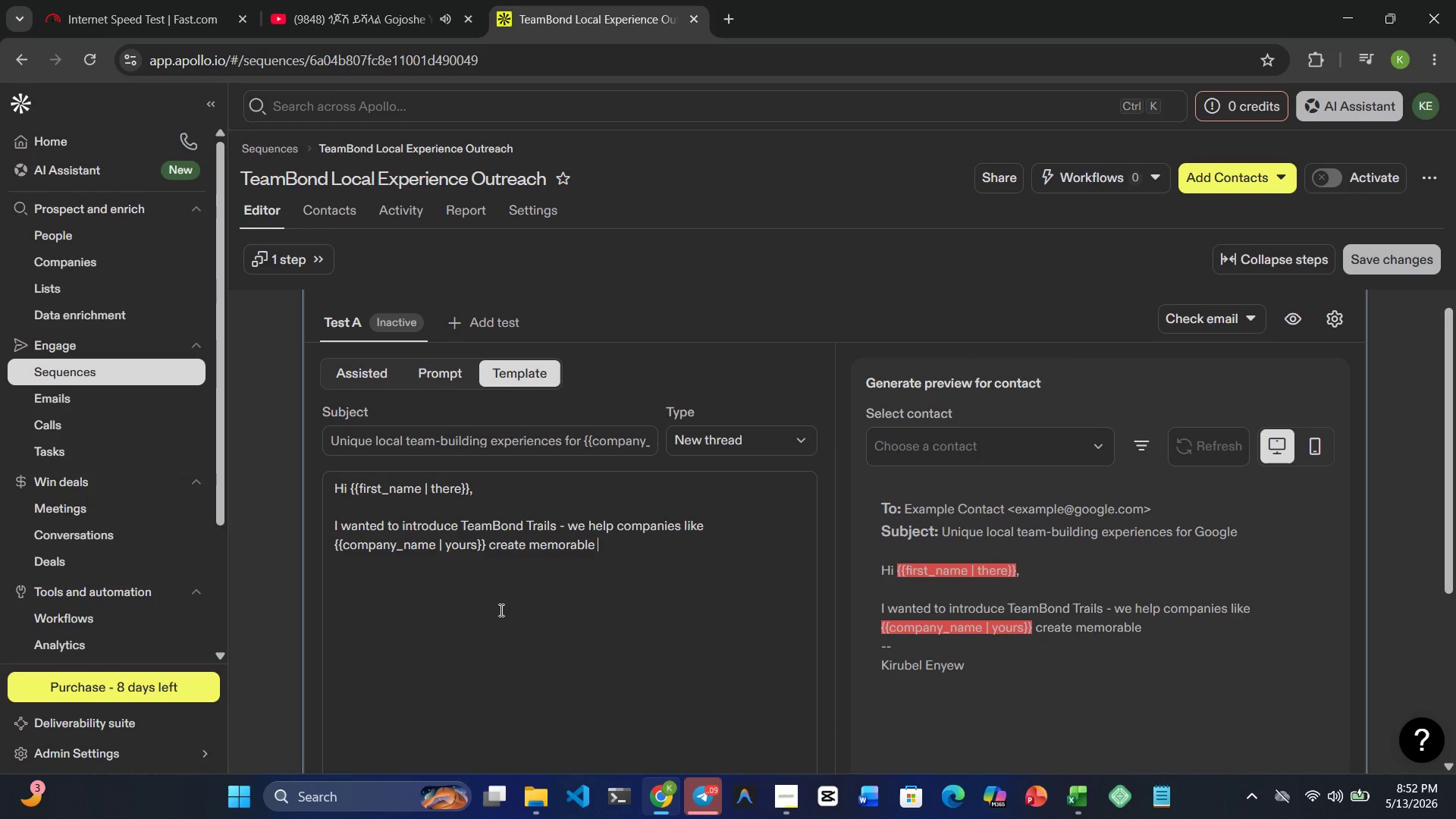 
type(team-building )
 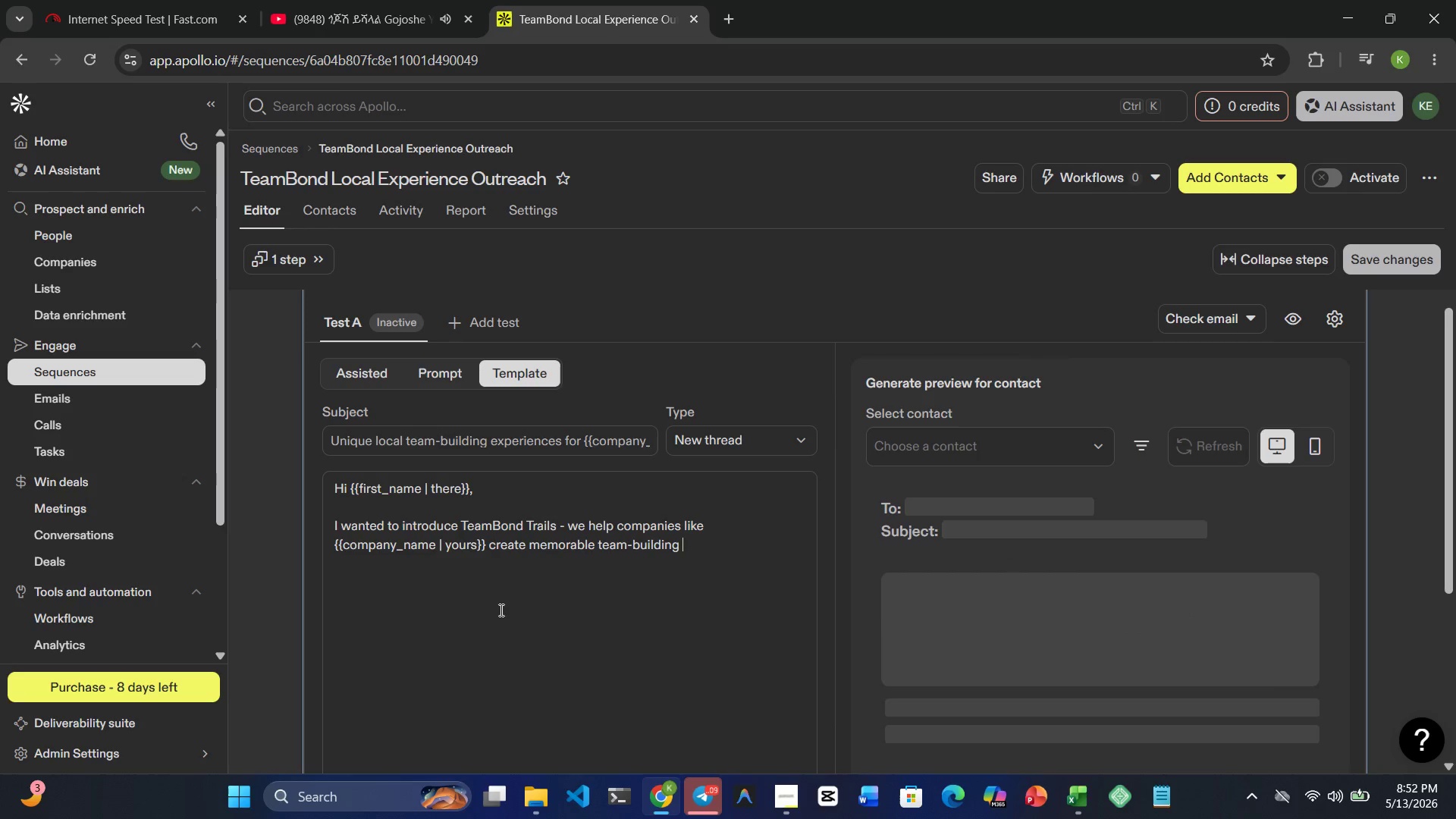 
type(experiences through )
 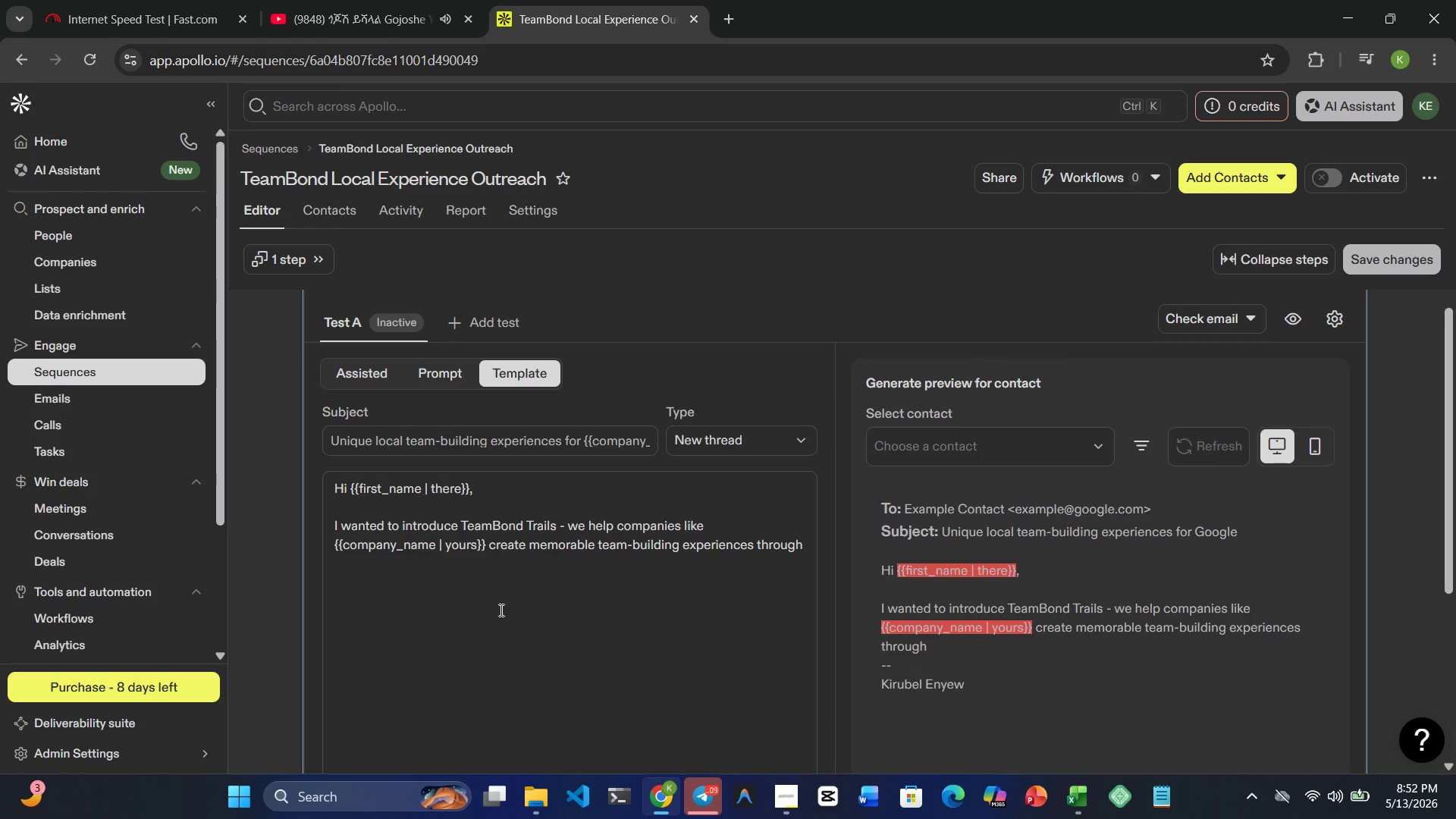 
wait(6.97)
 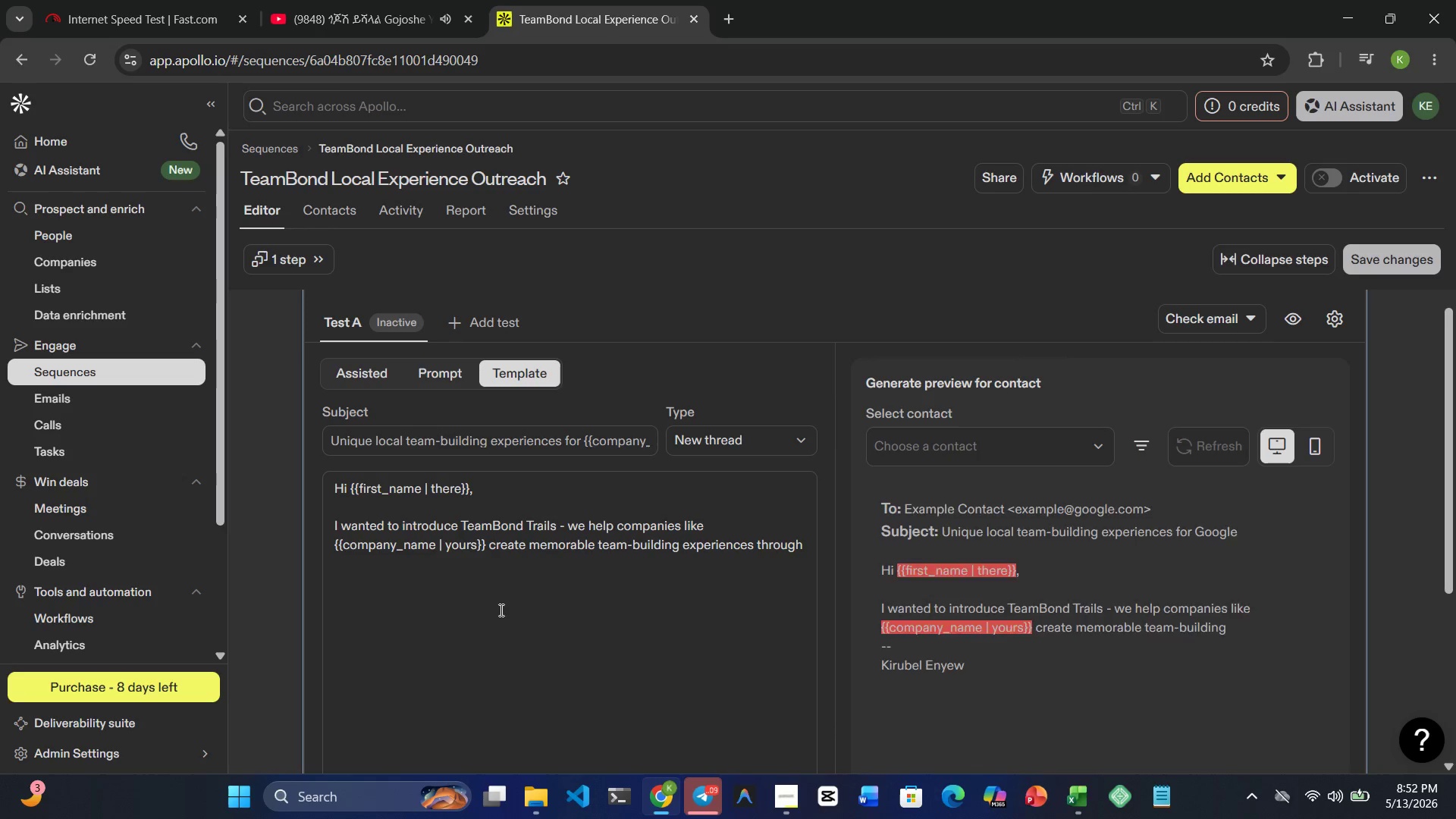 
type(curated local activities )
 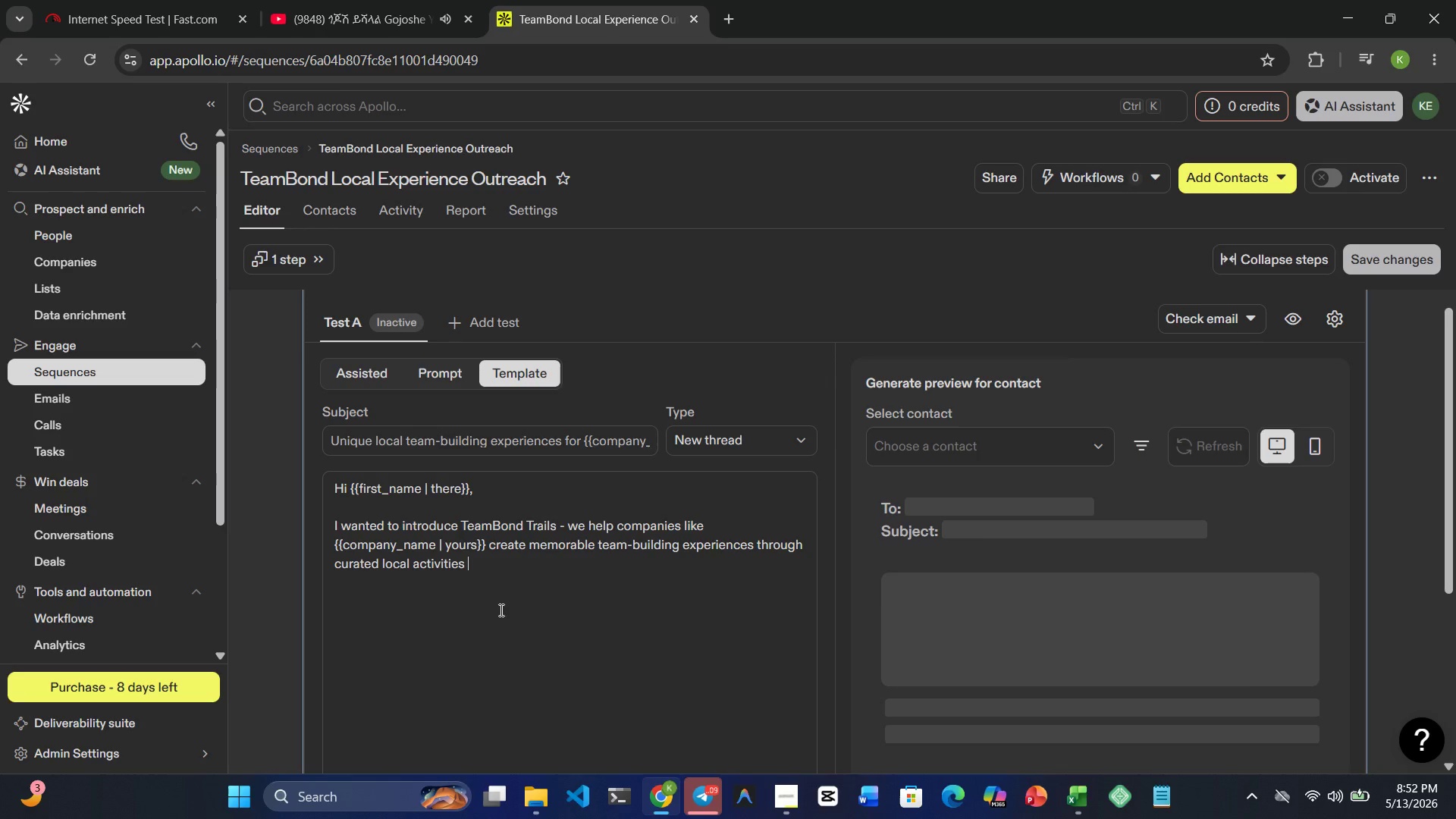 
type(in }})
 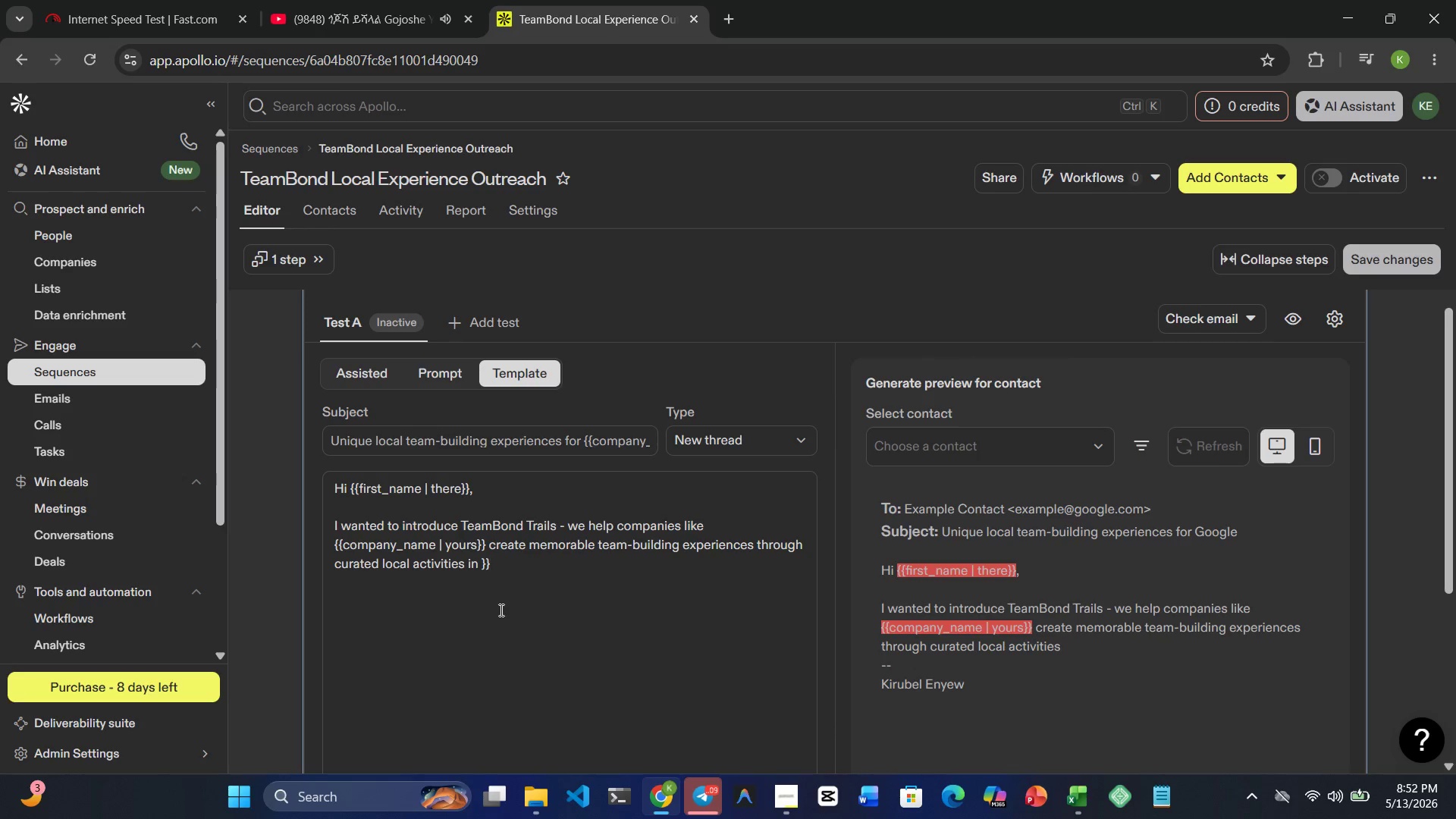 
 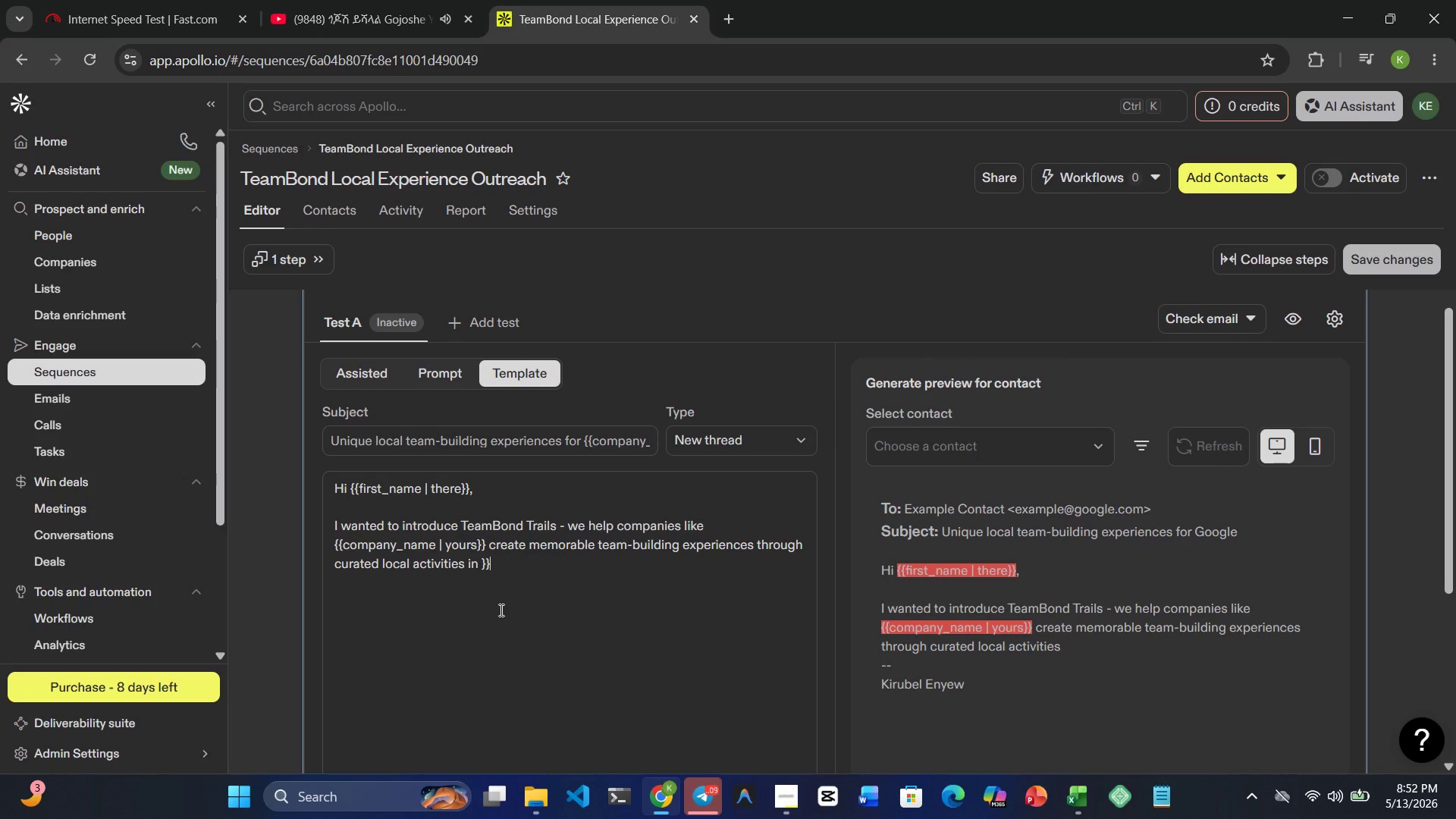 
key(Control+ControlRight)
 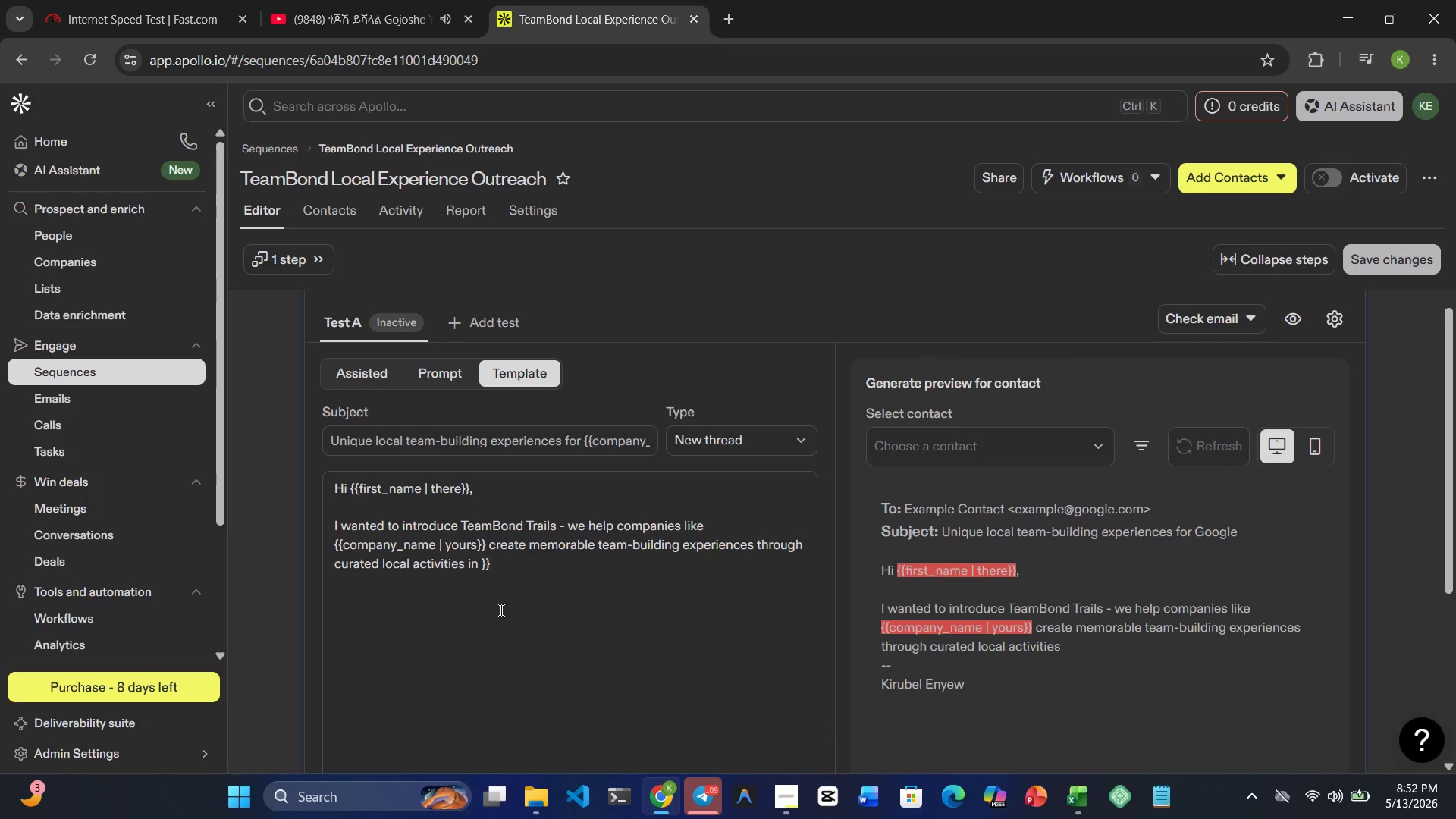 
key(Control+ControlRight)
 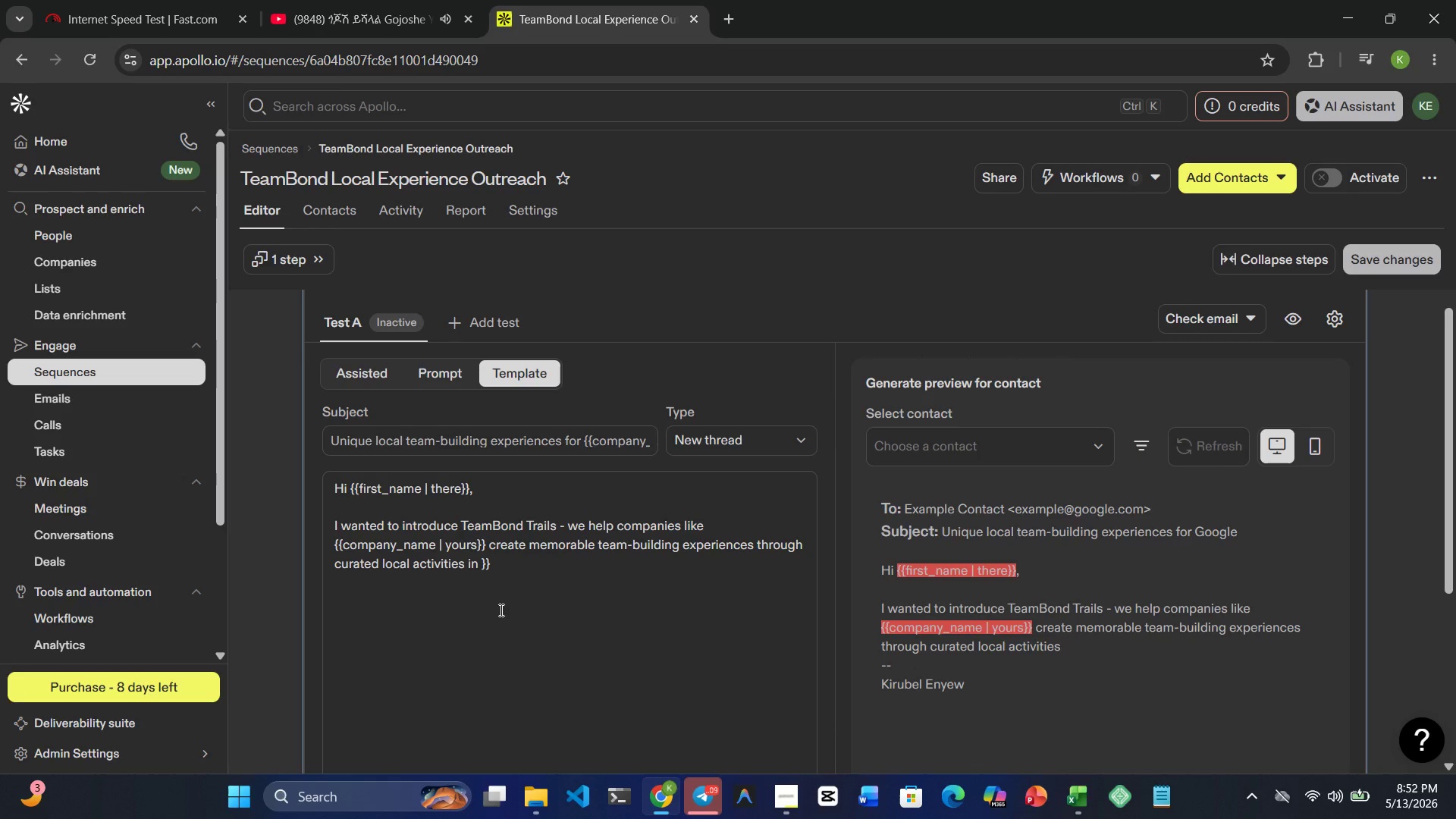 
key(ArrowLeft)
 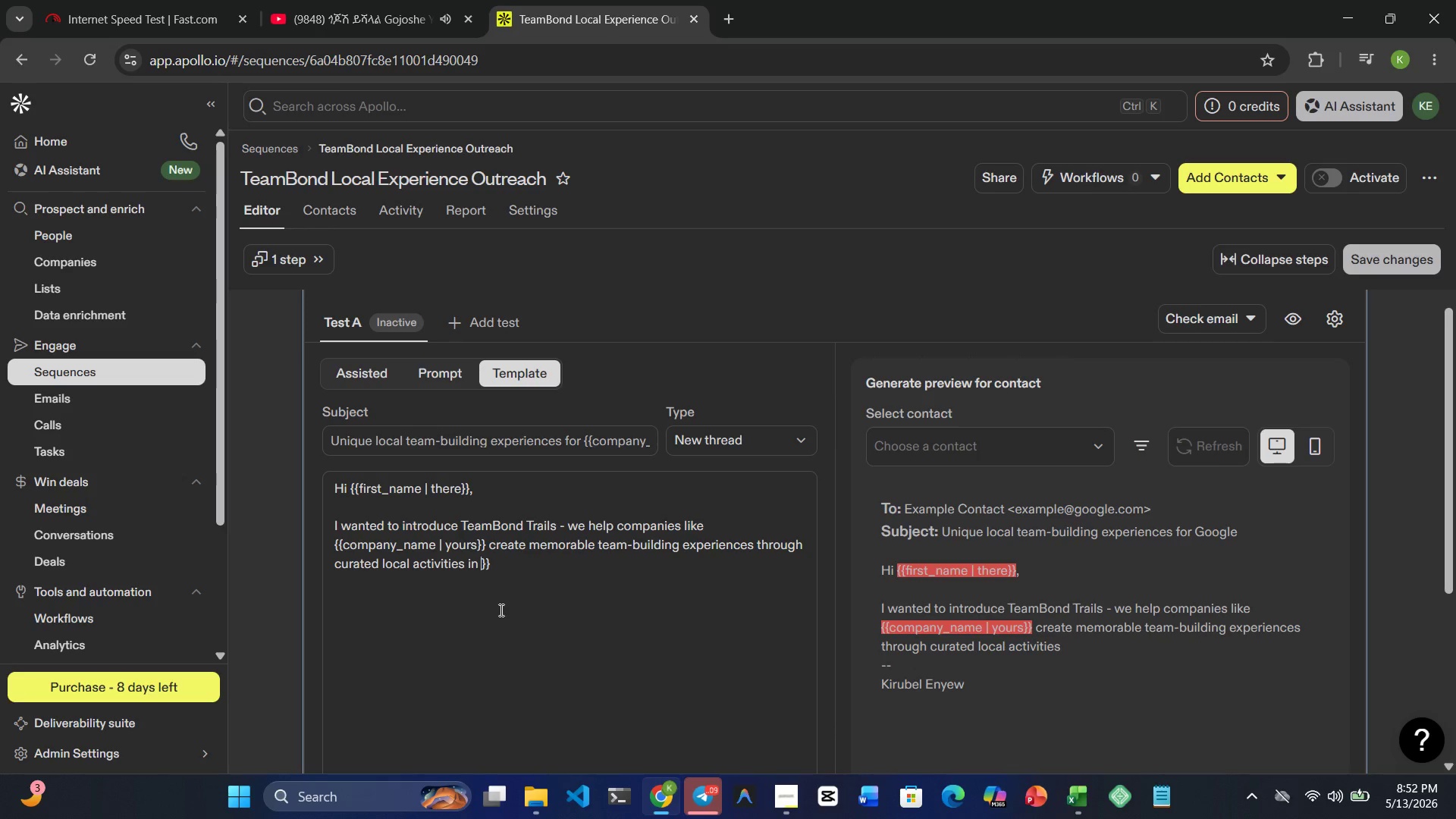 
key(ArrowLeft)
 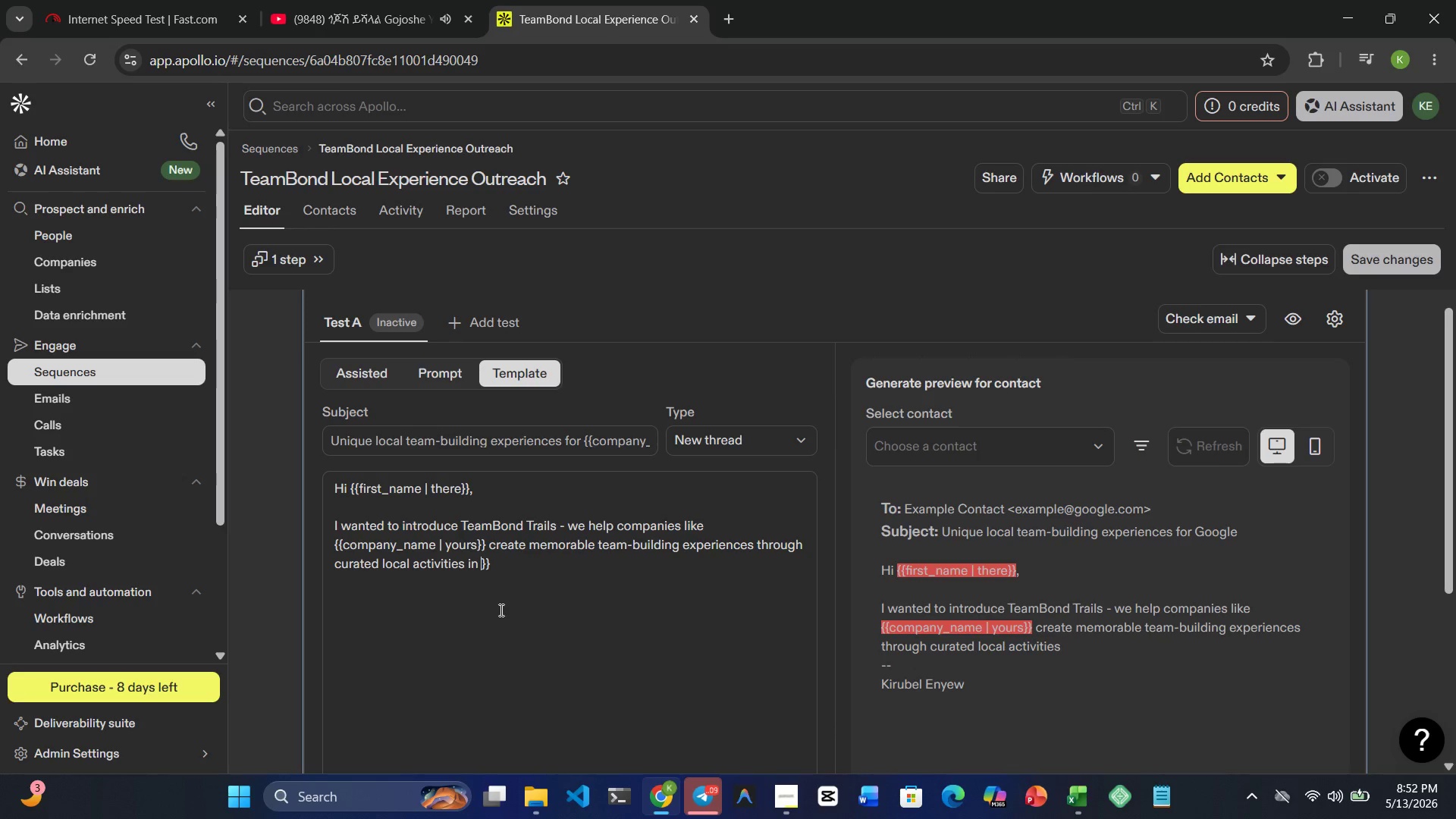 
type({{city | your area)
 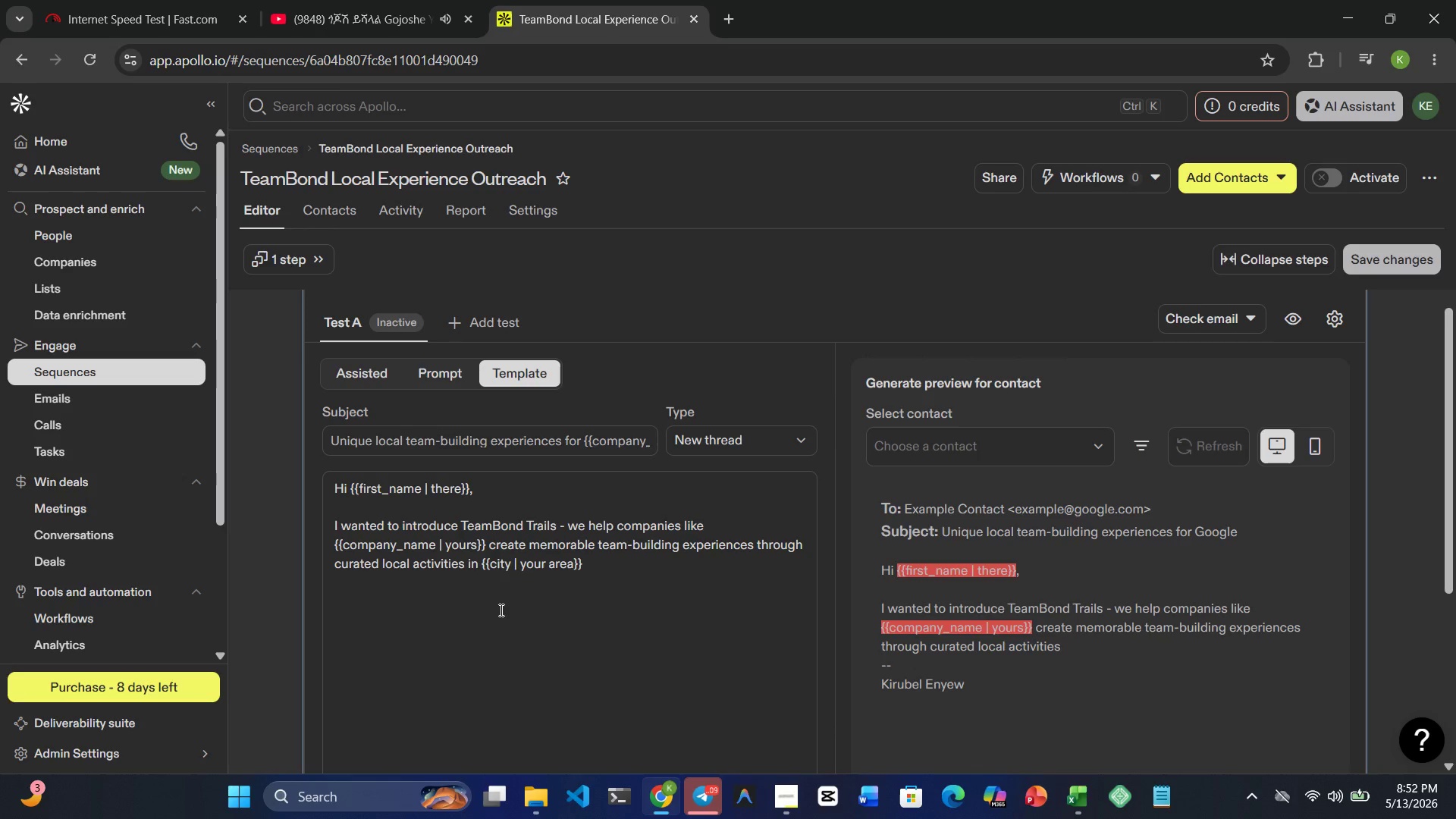 
key(ArrowRight)
 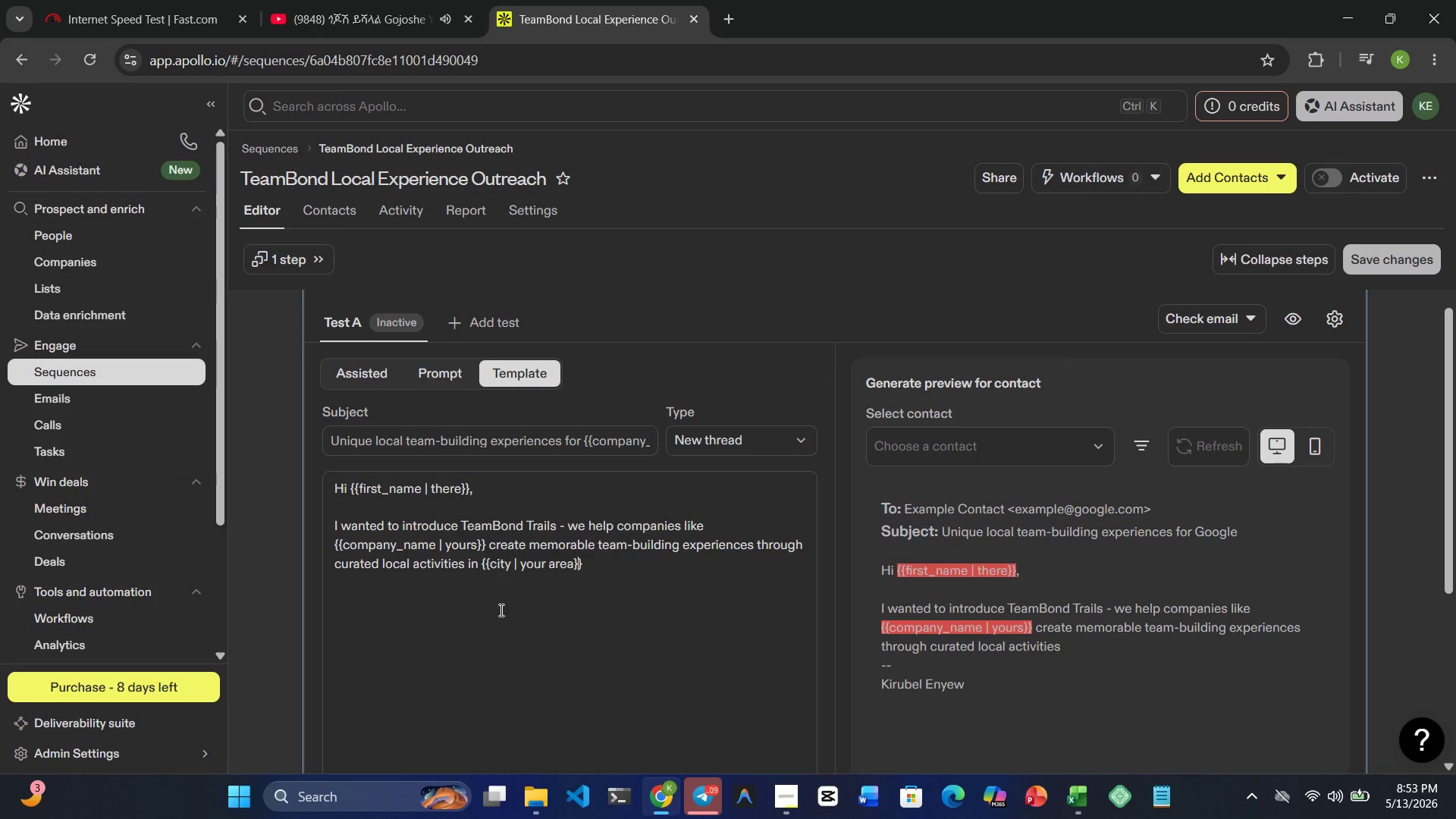 
key(ArrowRight)
 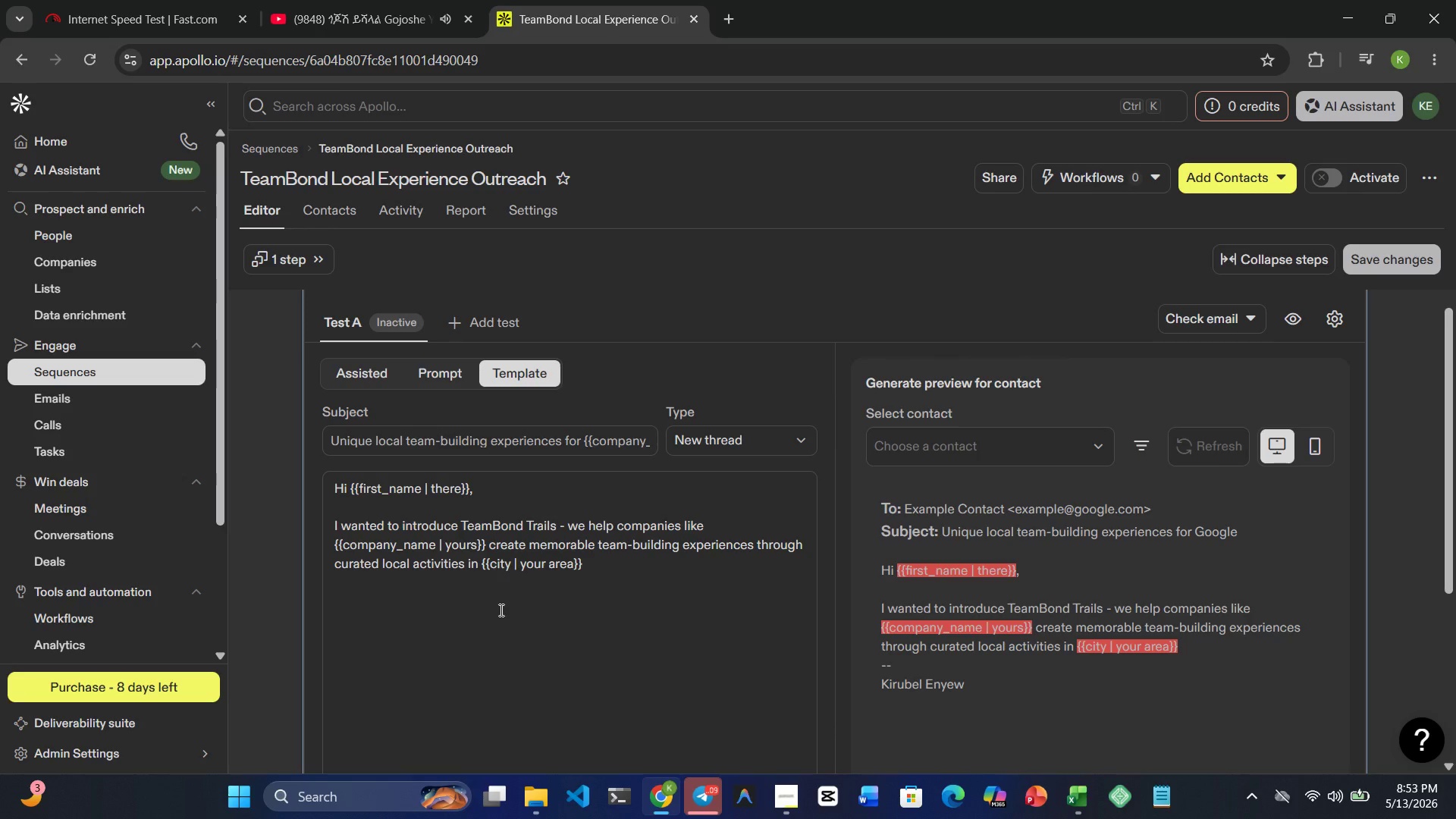 
key(Period)
 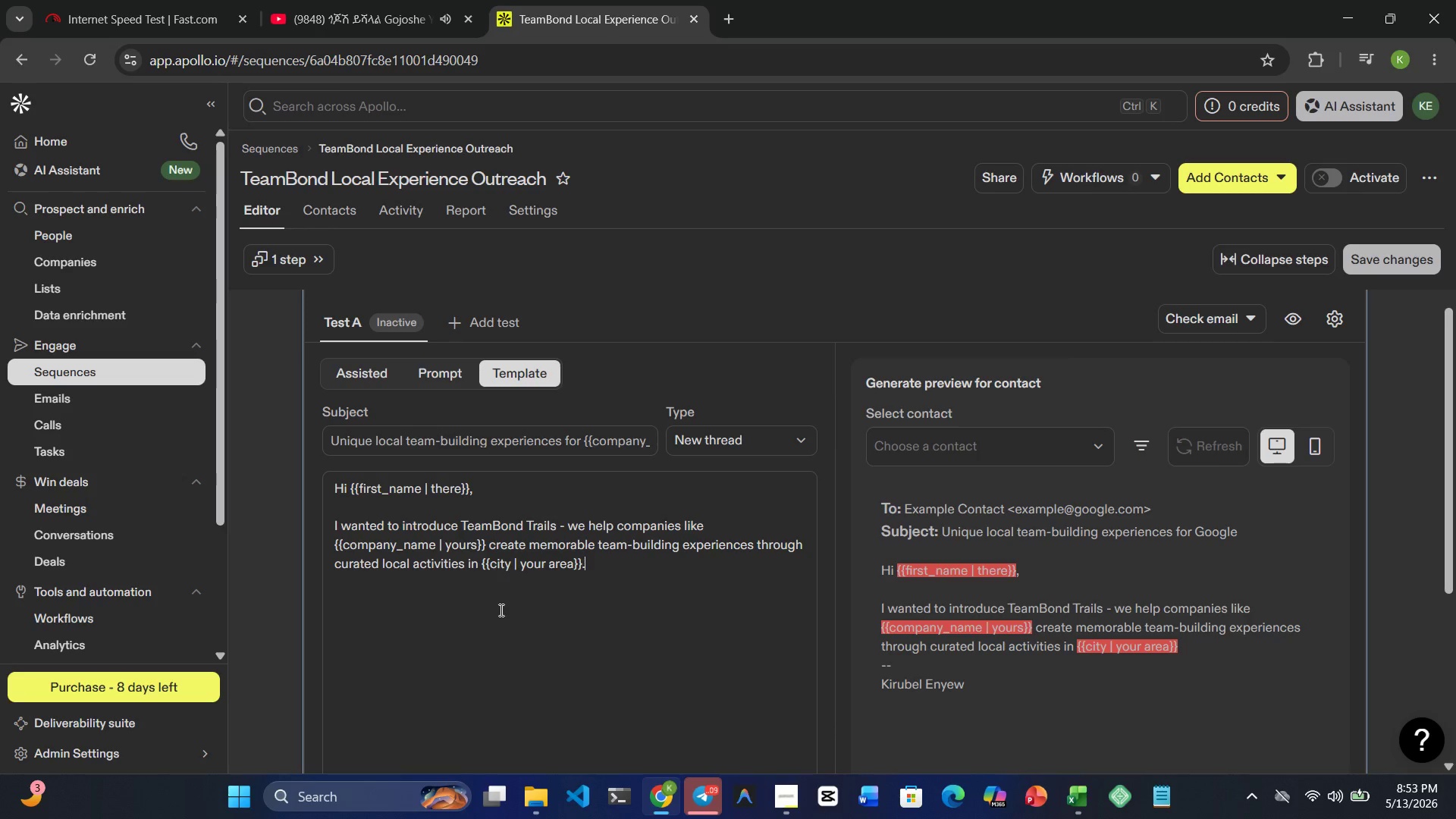 
key(Enter)
 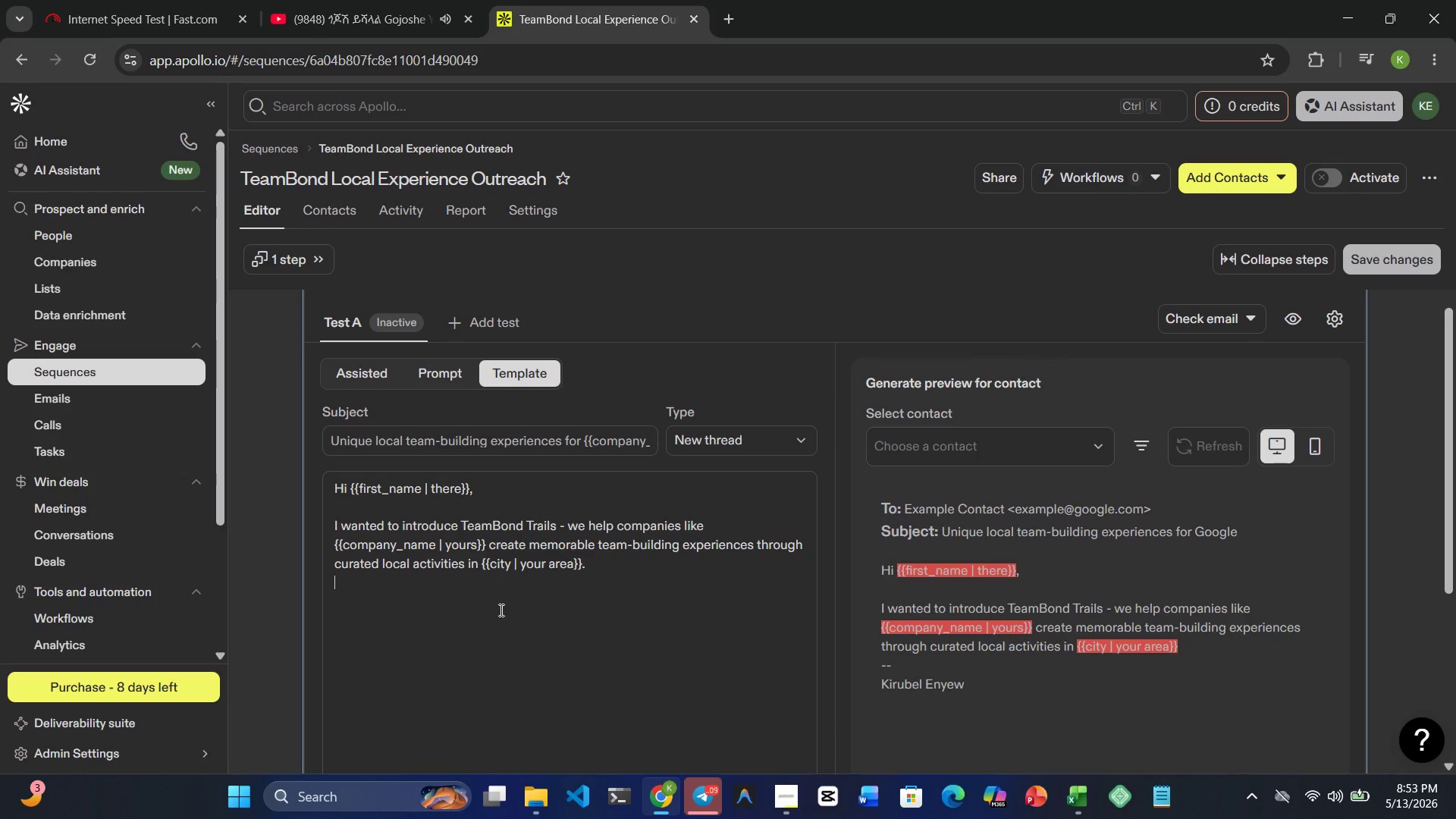 
key(Enter)
 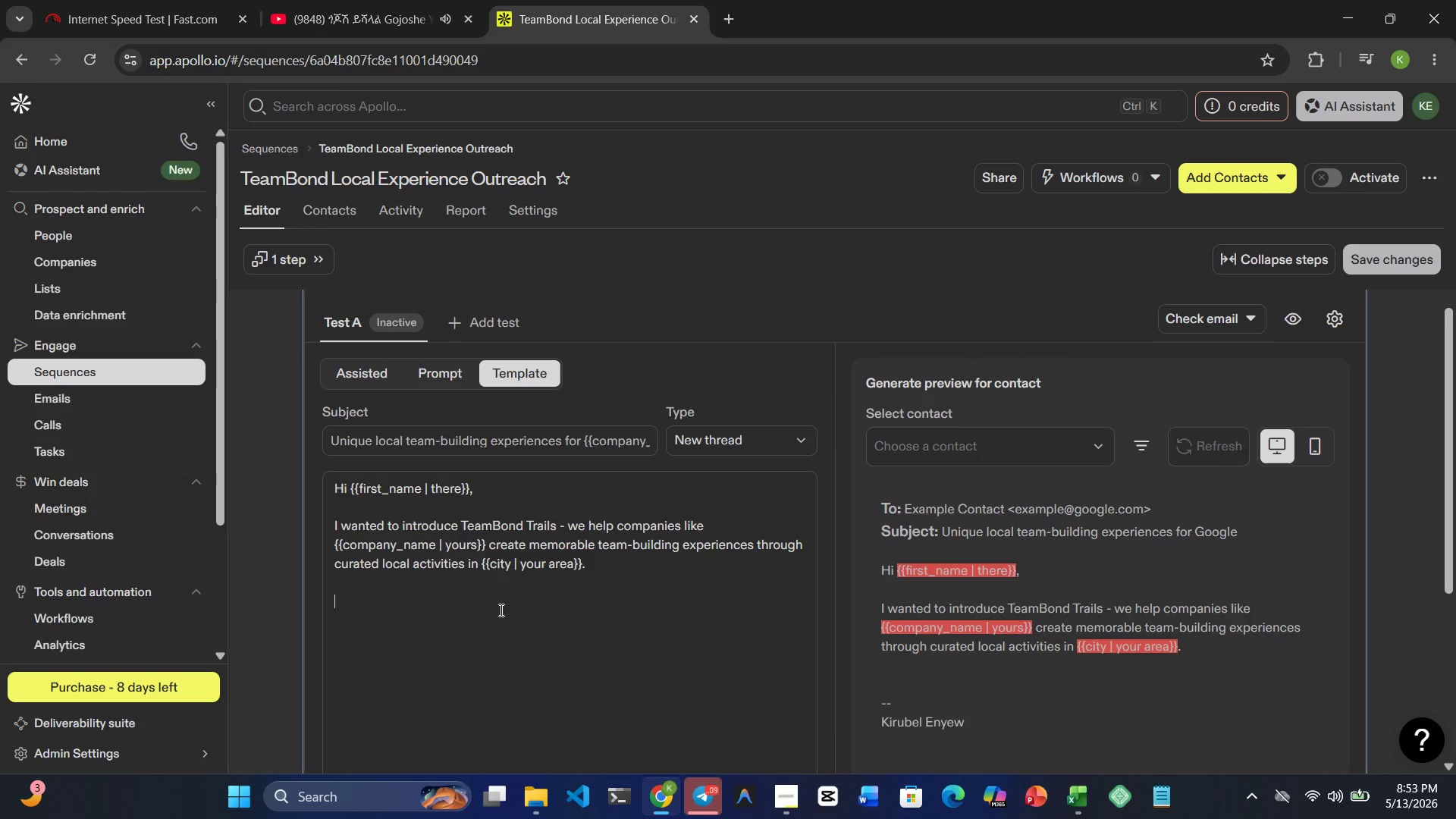 
wait(7.66)
 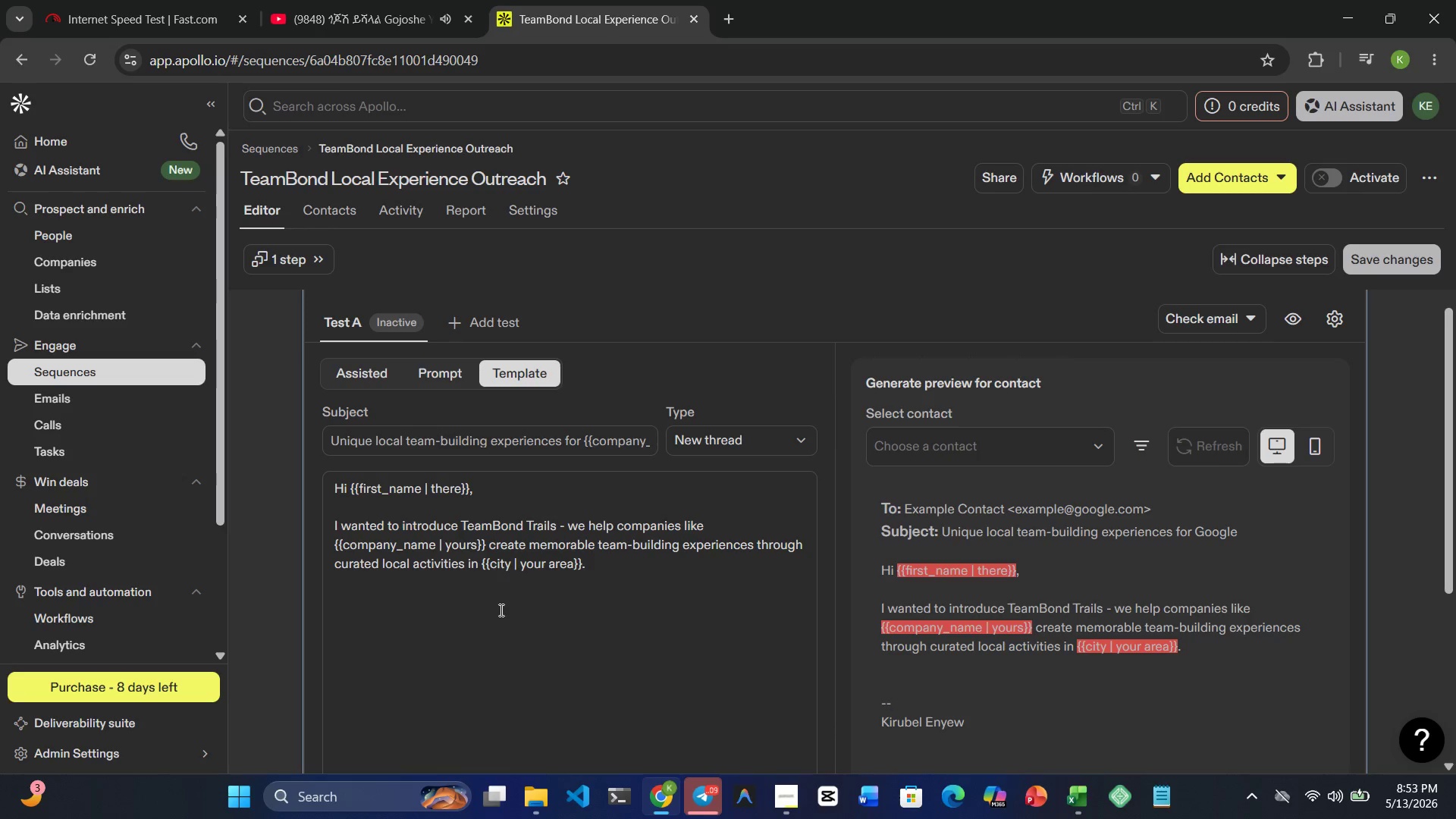 
type(Instead of traditional corporate outings. )
key(Backspace)
key(Backspace)
type(, )
 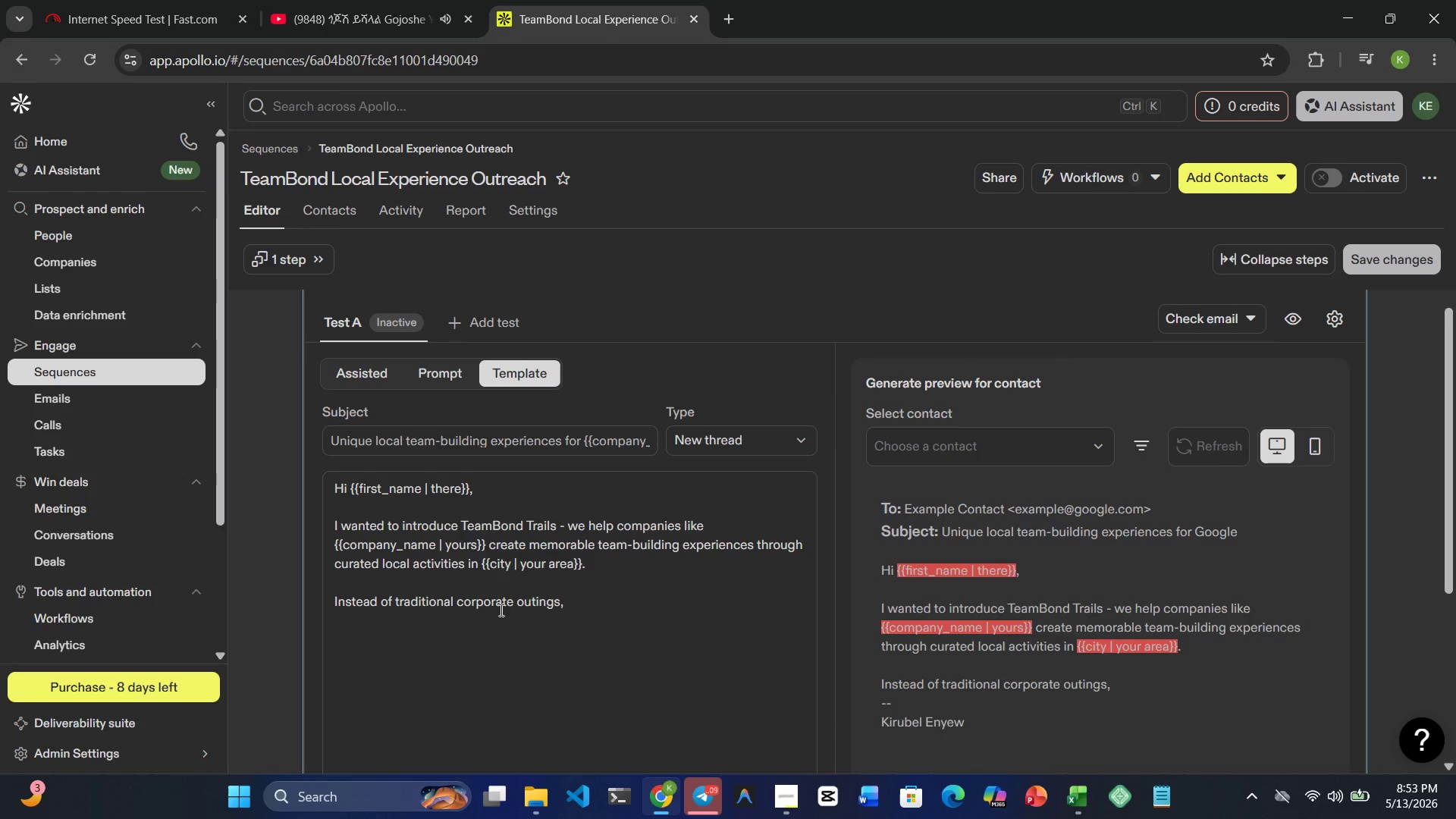 
wait(5.44)
 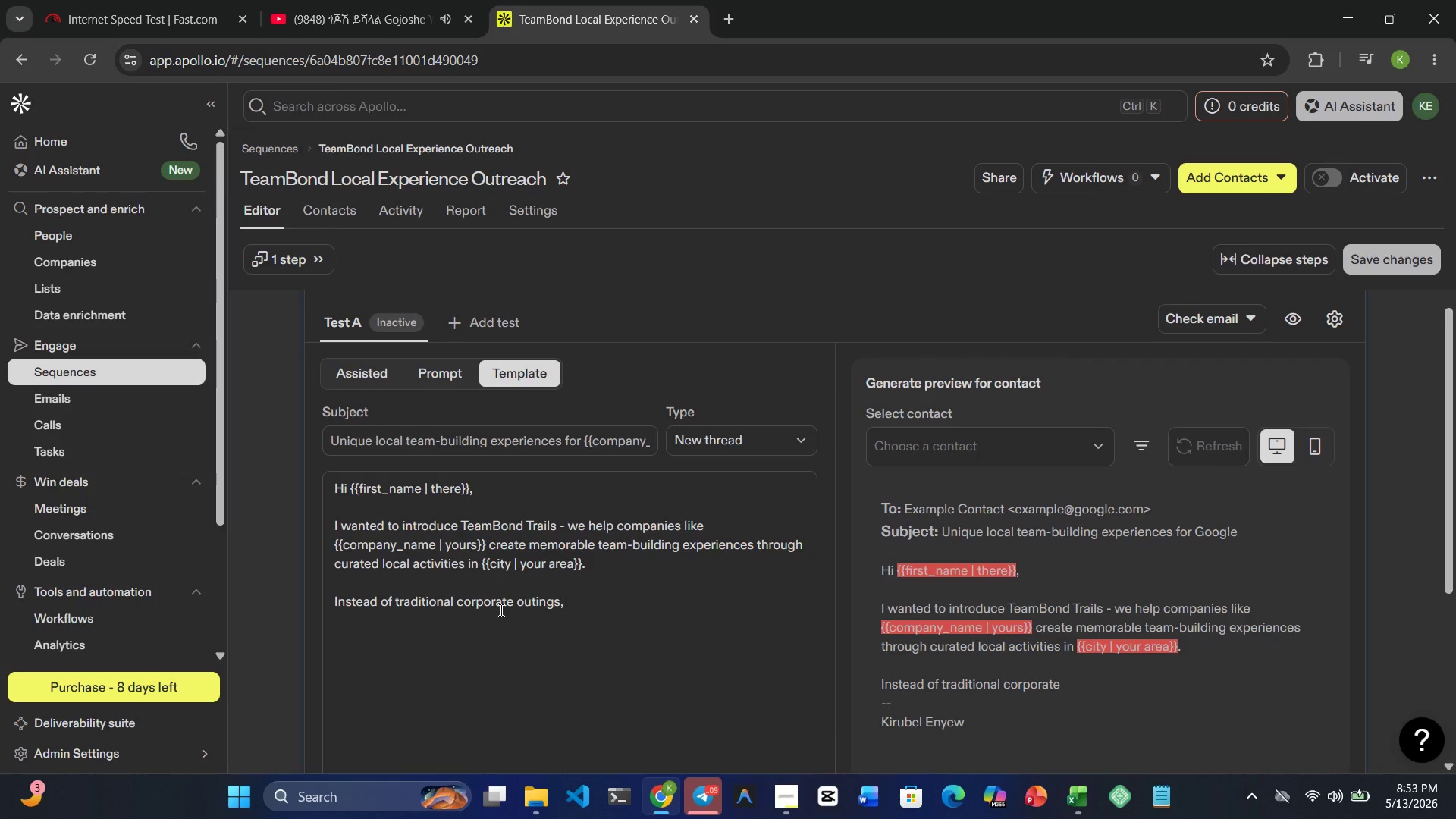 
type(we organize unique )
 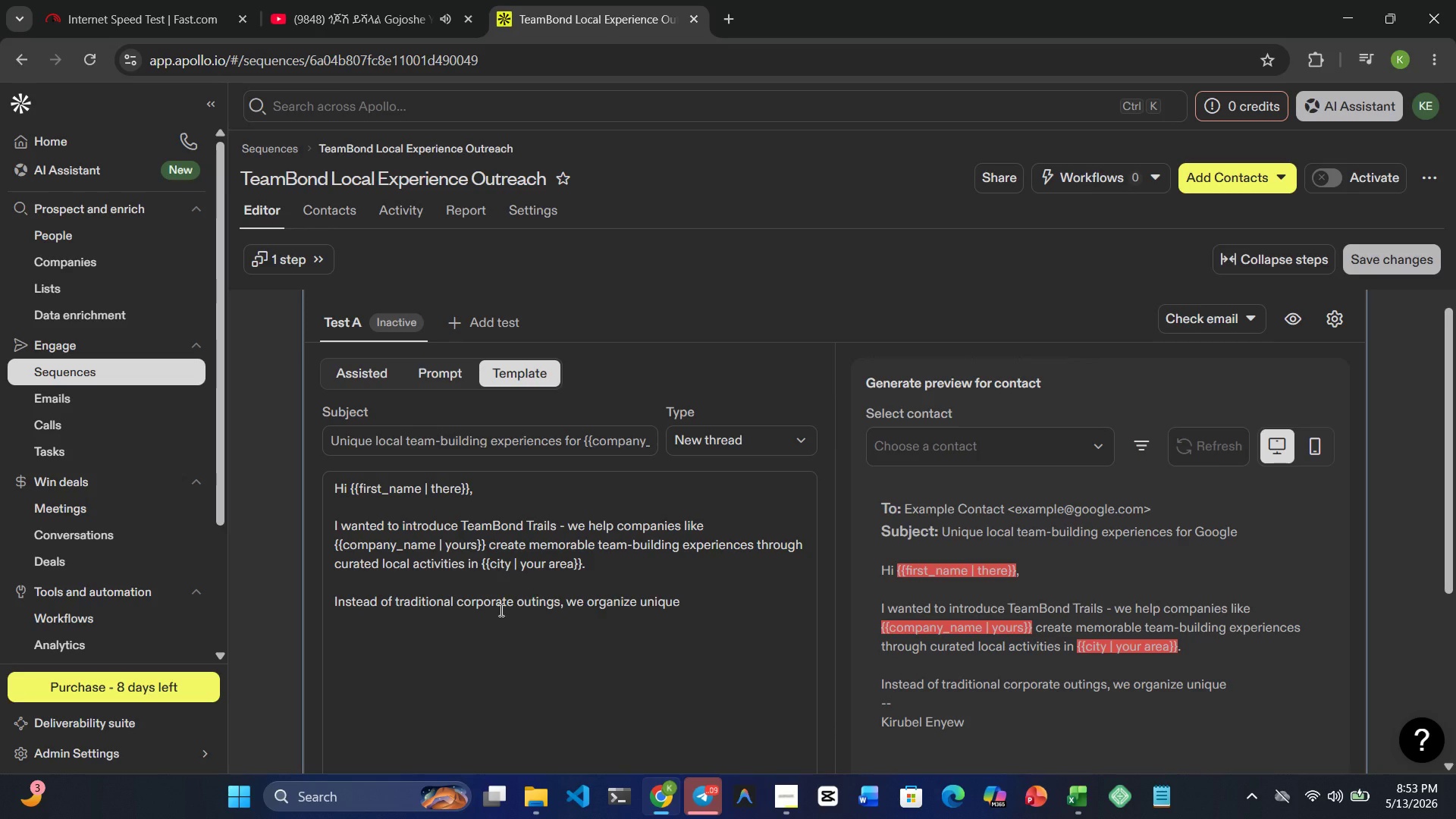 
type(experiences liek)
key(Backspace)
key(Backspace)
type(ke)
 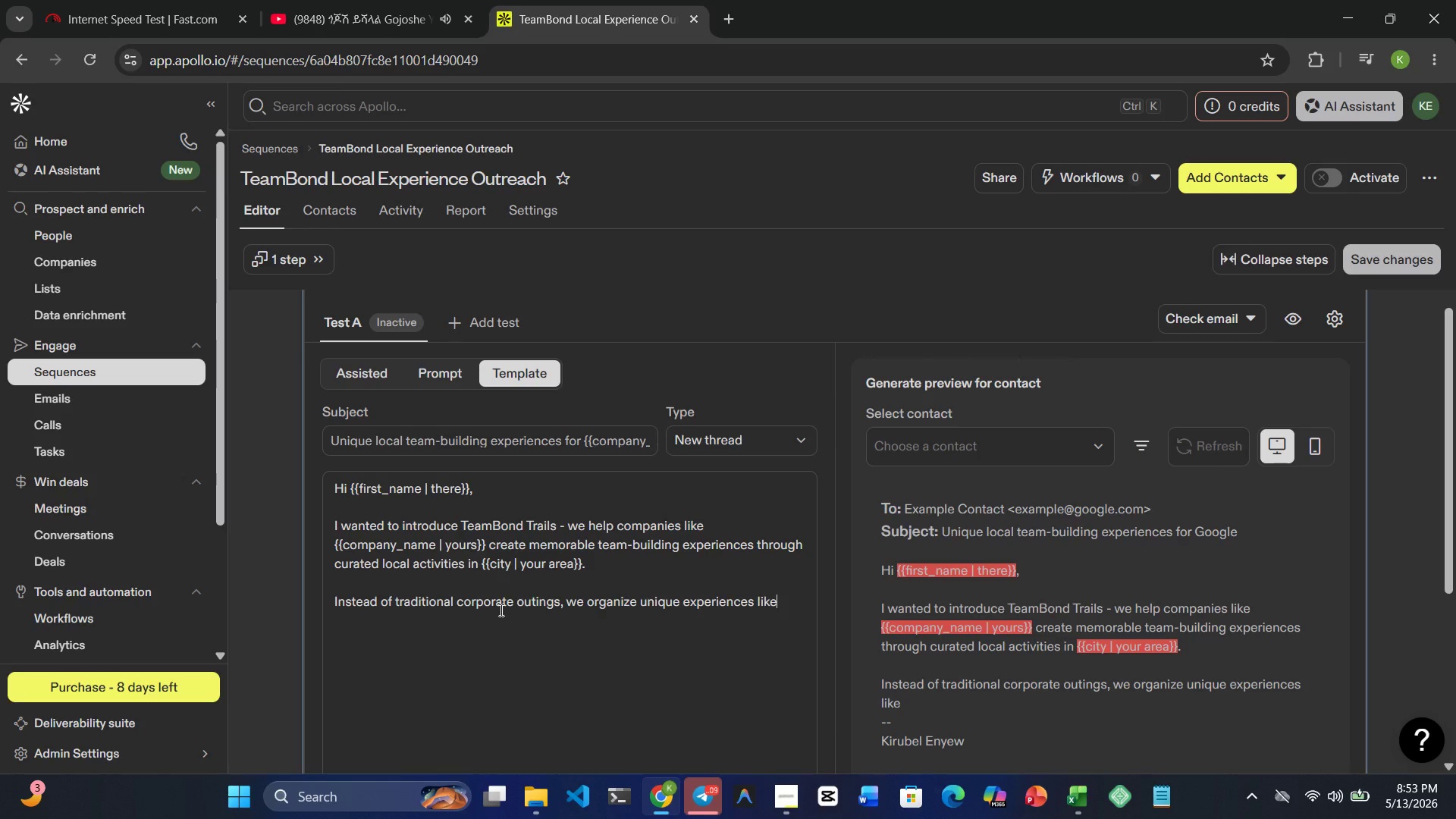 
key(Shift+Semicolon)
 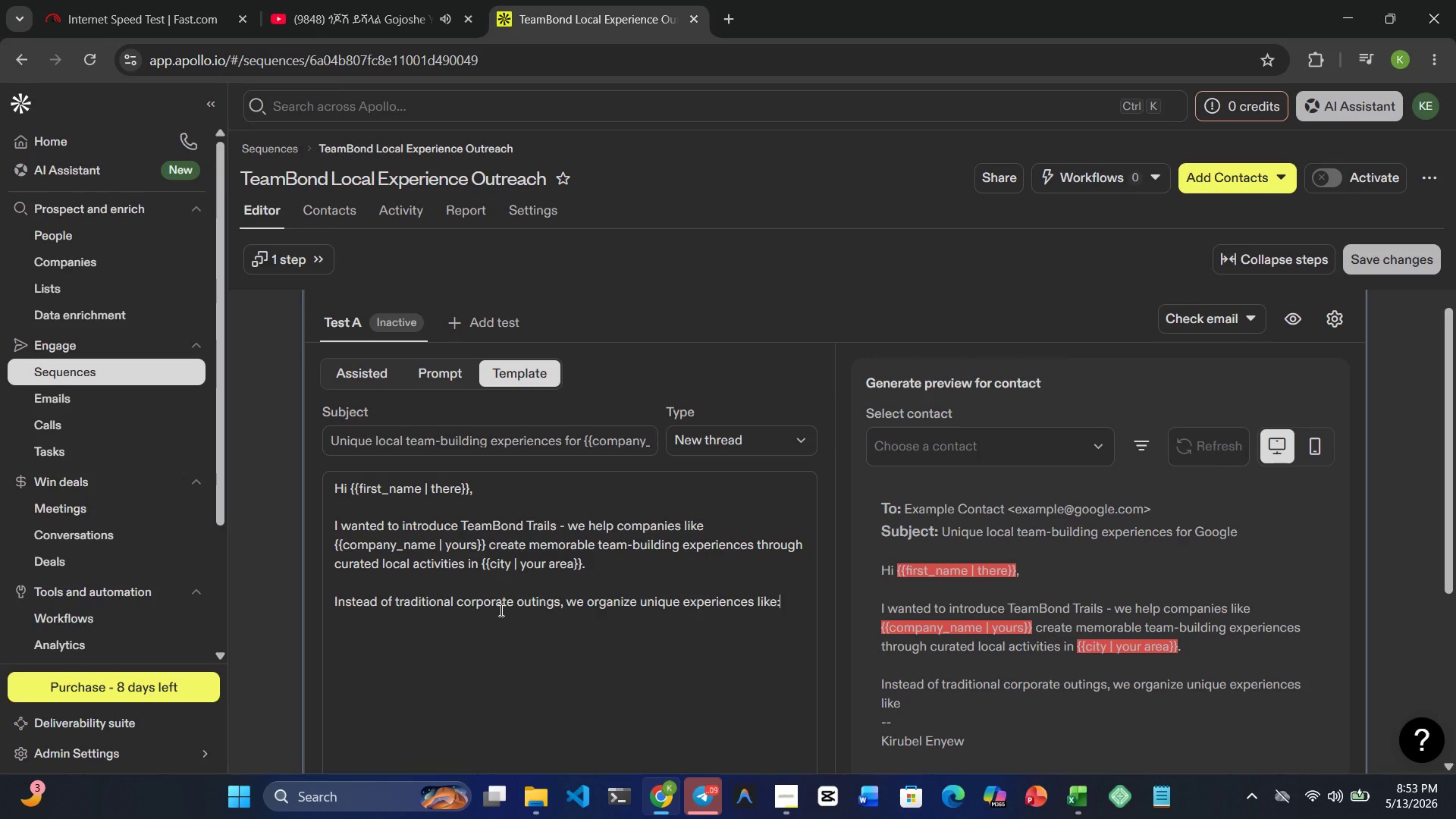 
key(Enter)
 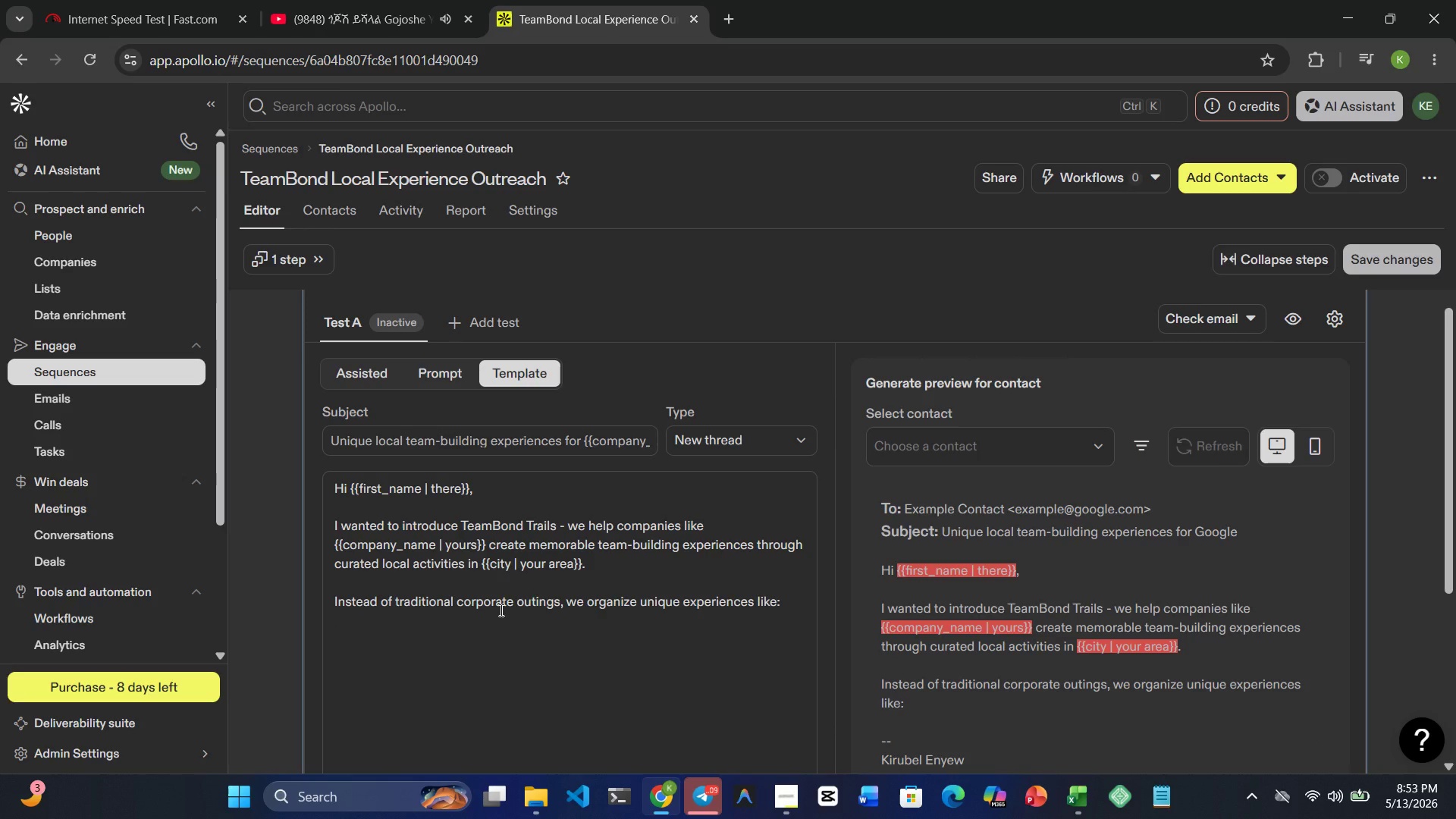 
key(Minus)
 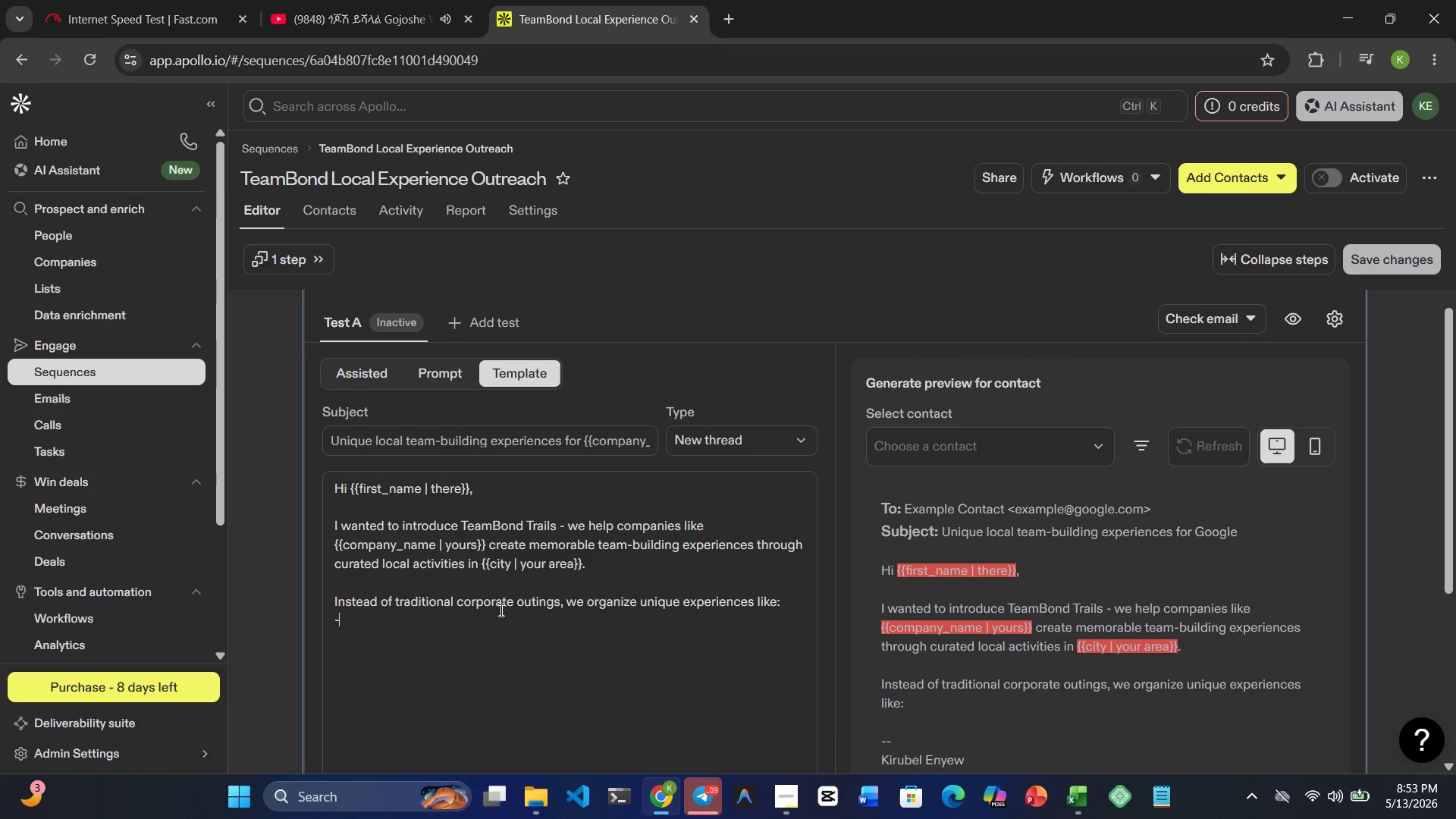 
key(Space)
 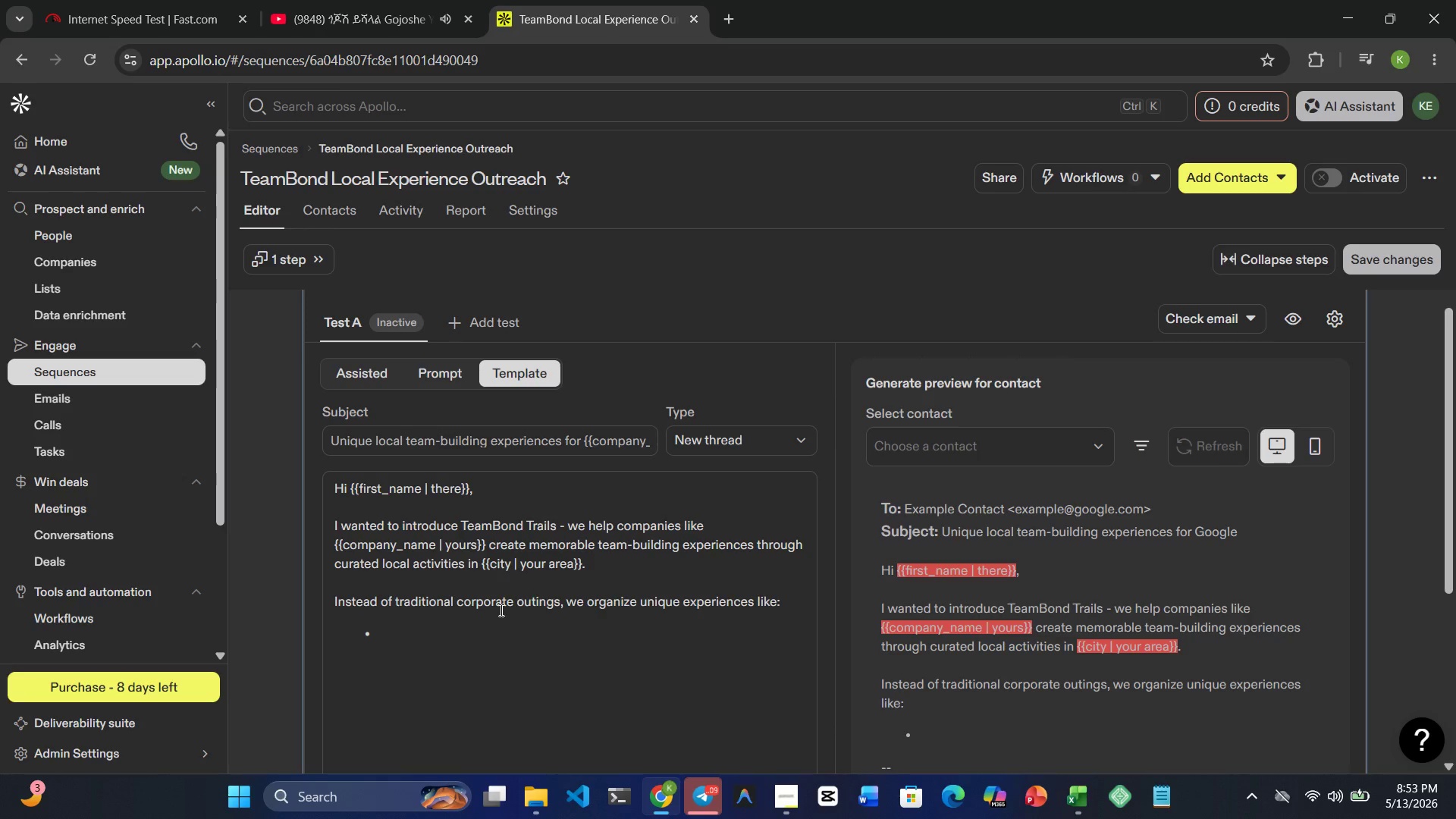 
wait(6.7)
 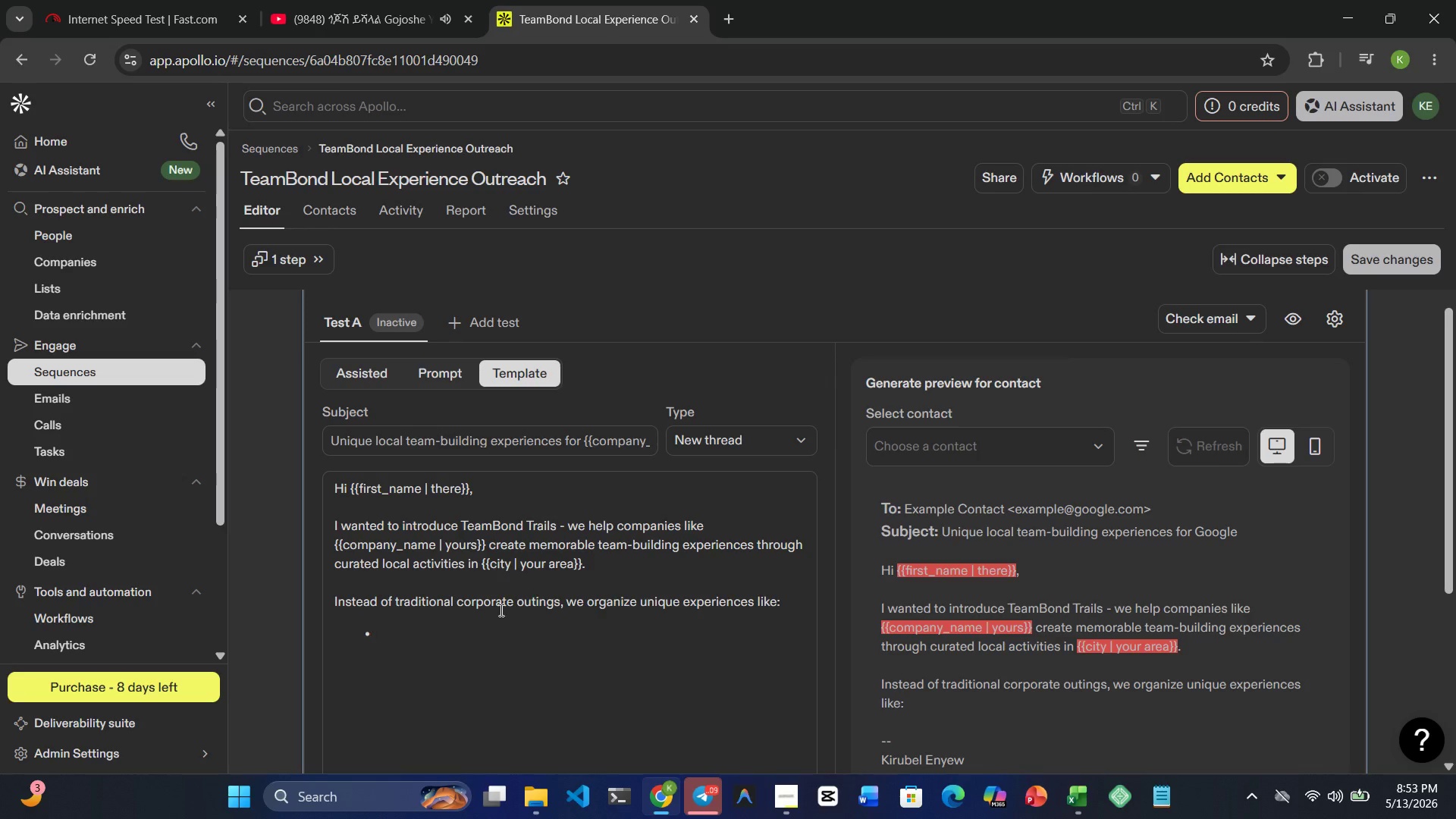 
type(prica)
key(Backspace)
key(Backspace)
type(vate )
 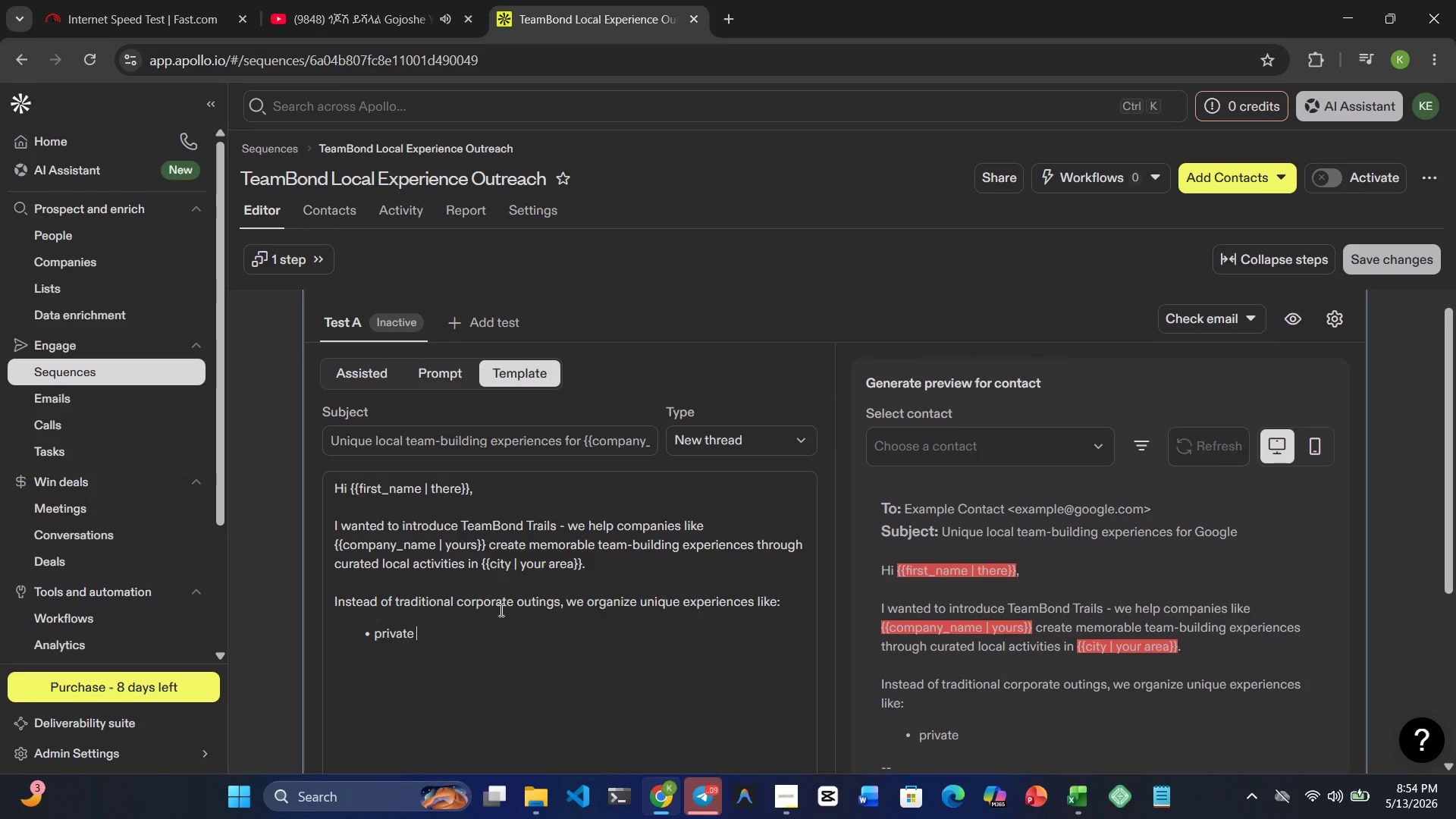 
type(wine tours )
 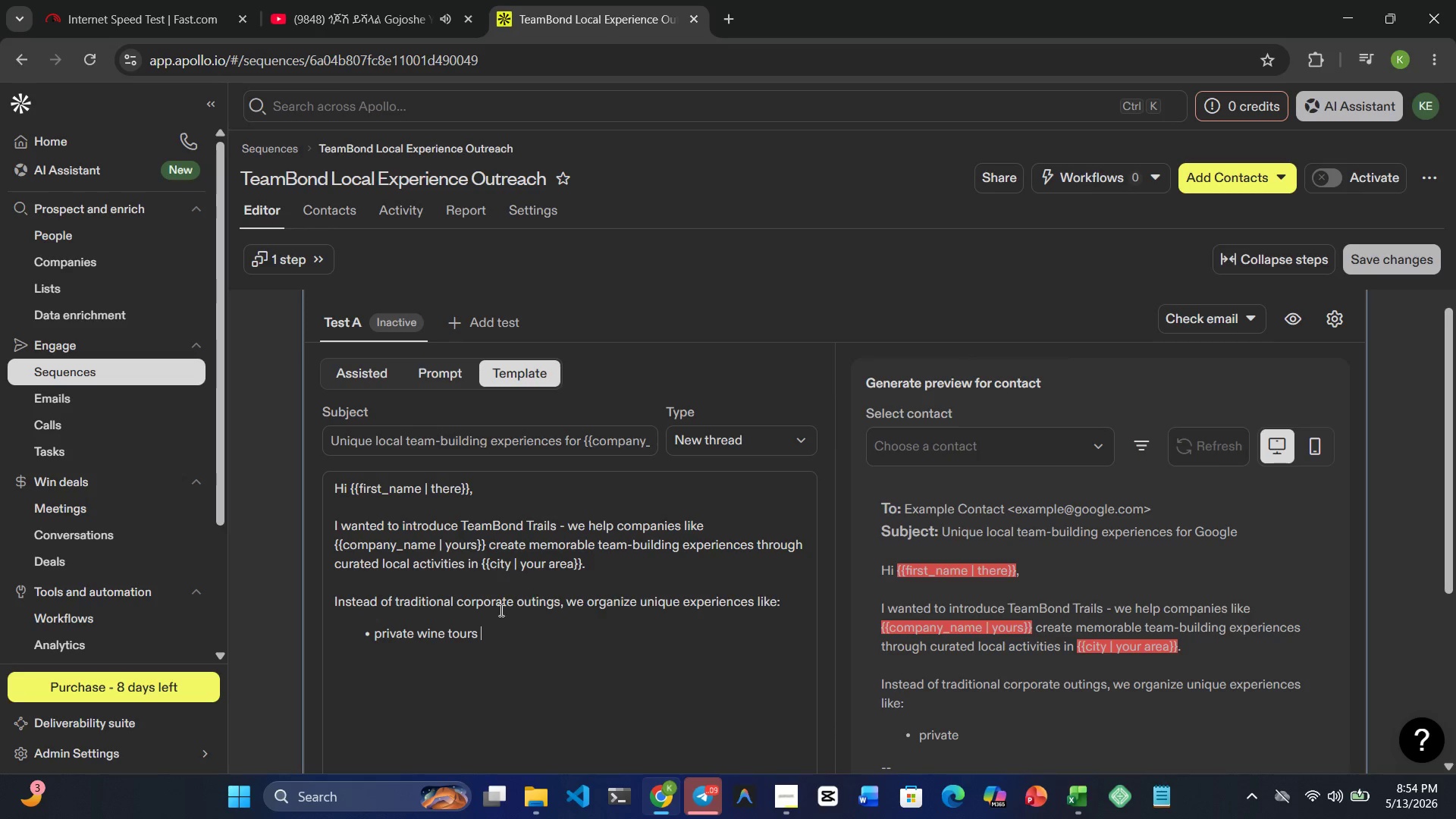 
key(Enter)
 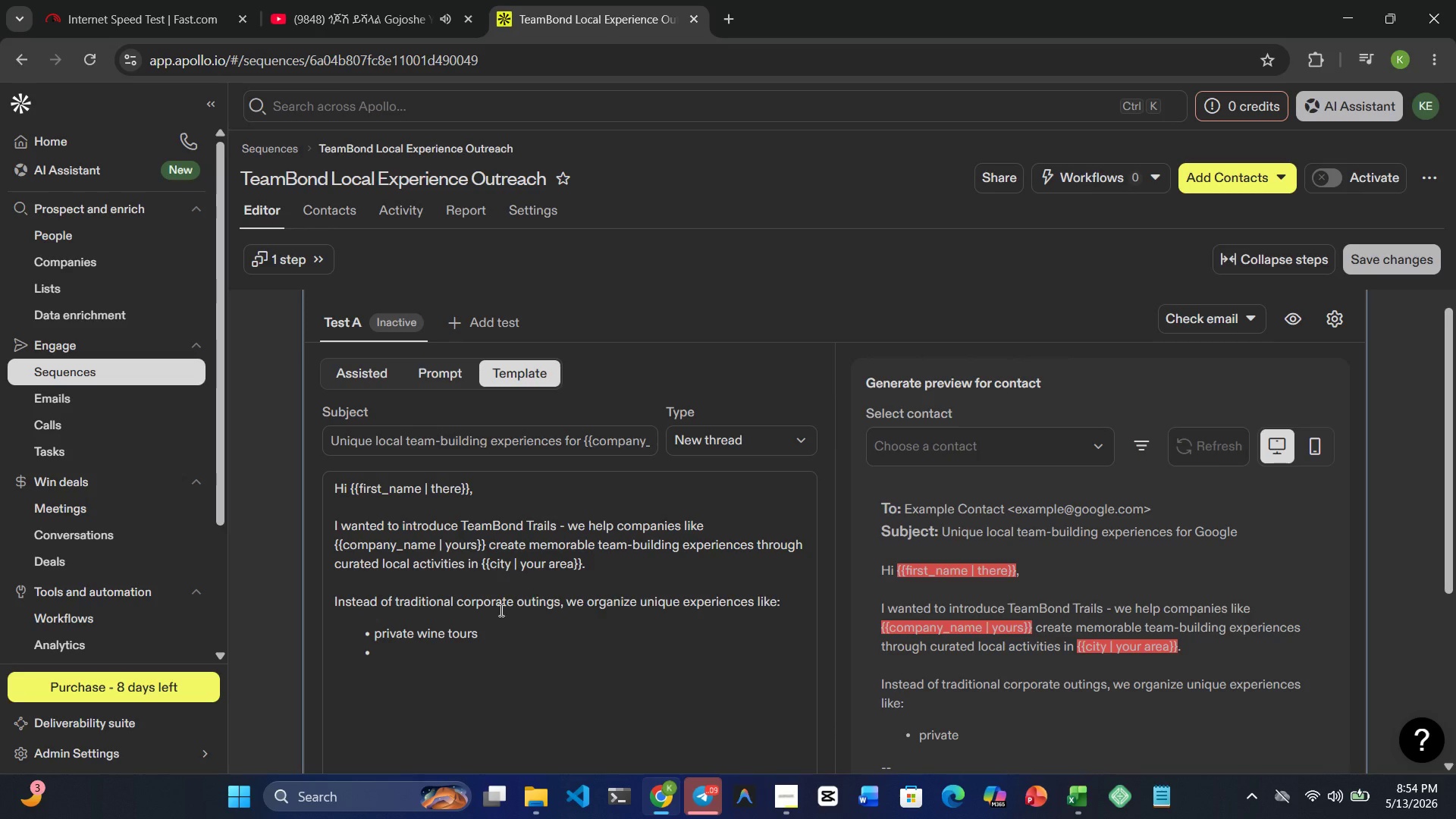 
type(gourmet food experiences )
 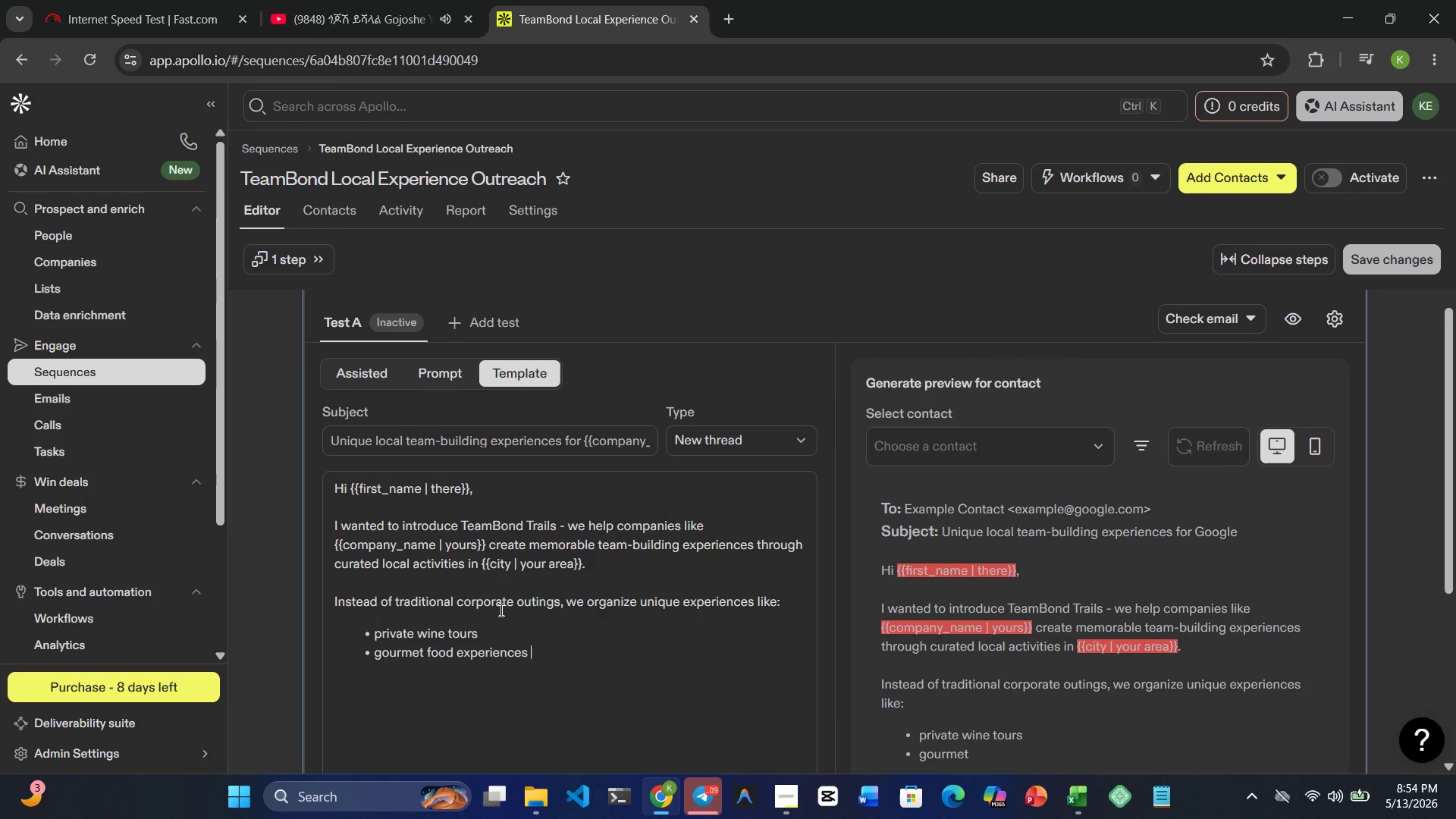 
key(Enter)
 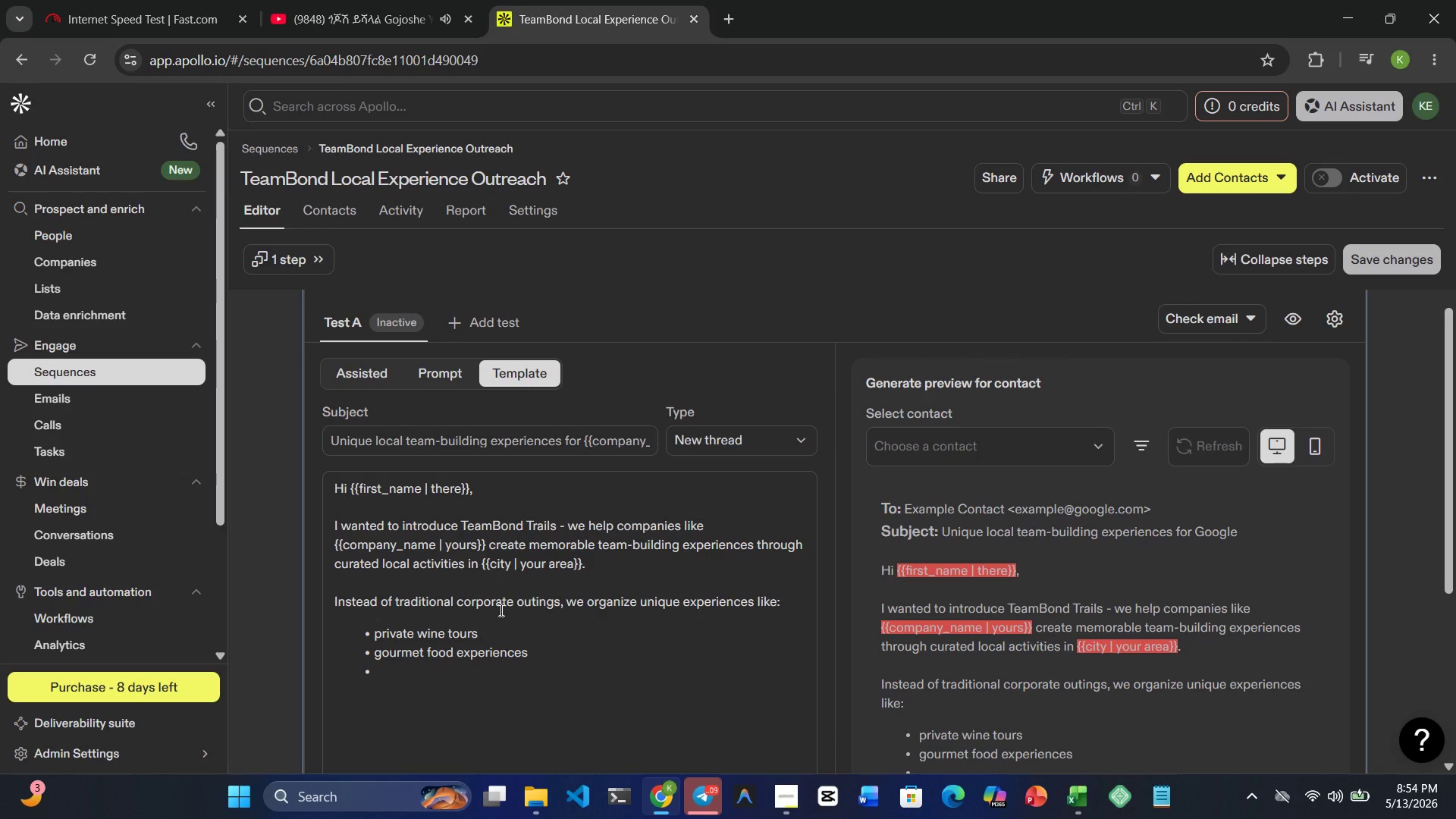 
wait(6.75)
 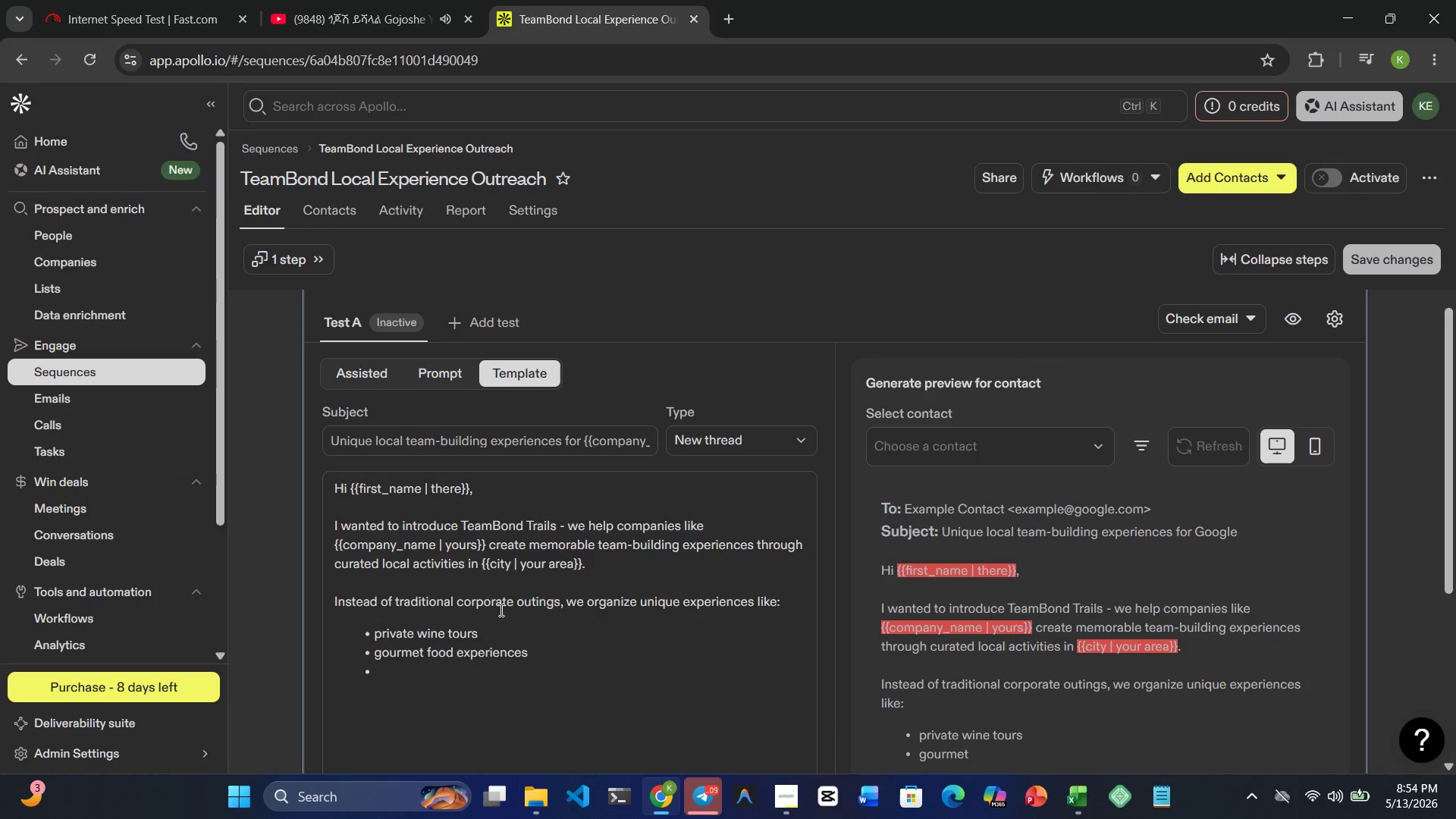 
type(urban escape rooms )
 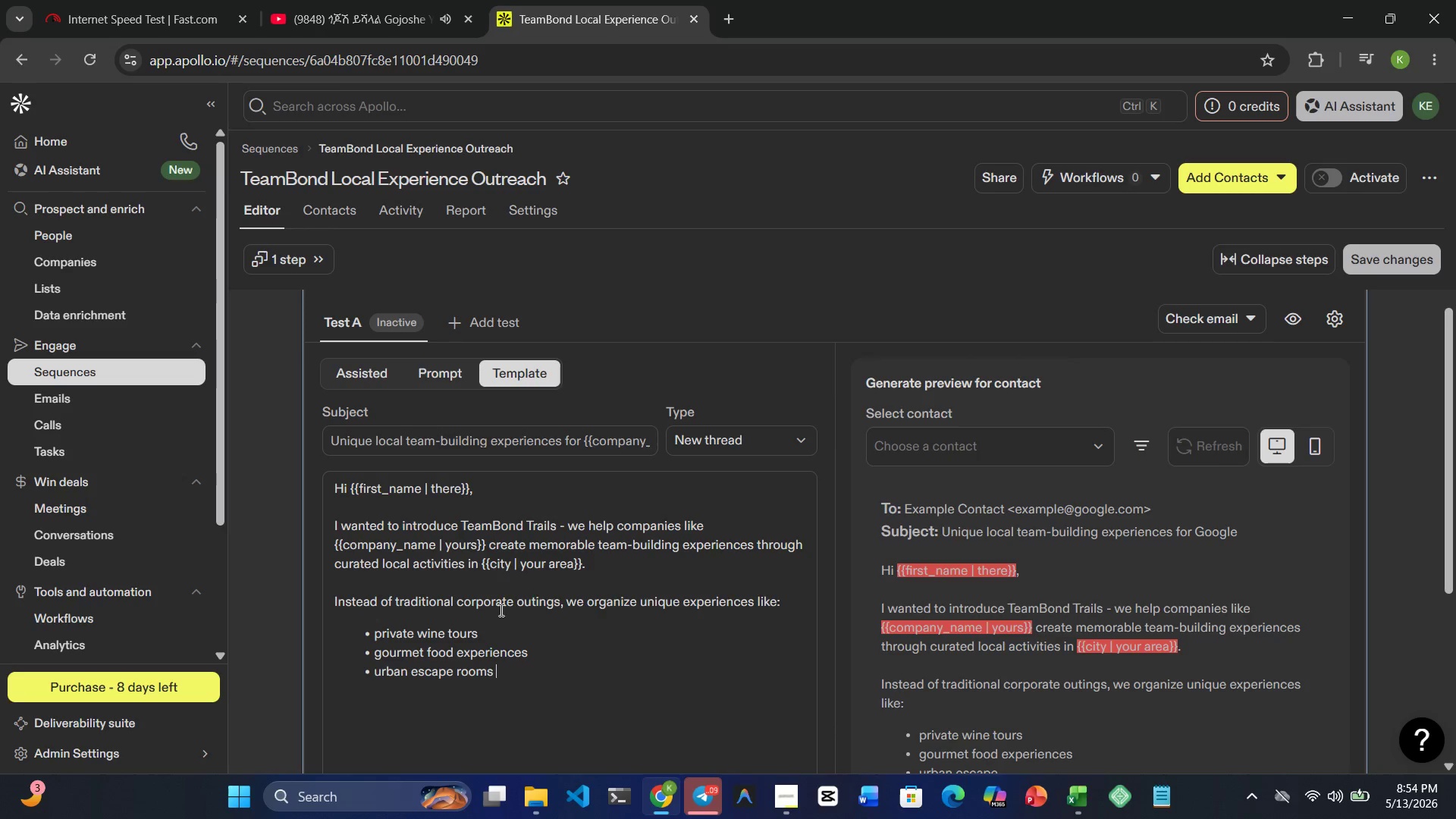 
key(Enter)
 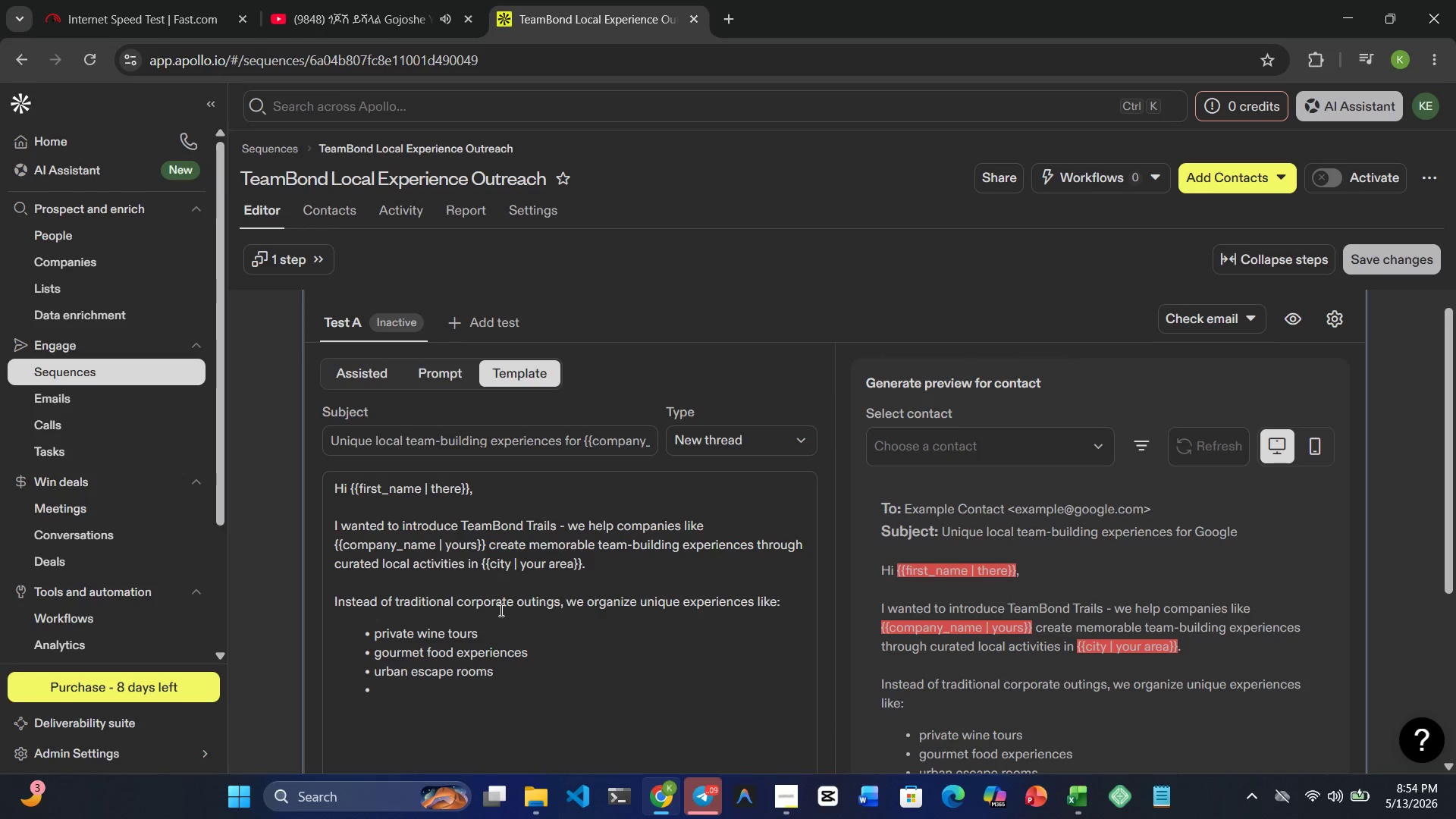 
type(interca)
key(Backspace)
key(Backspace)
type(active local adventures)
 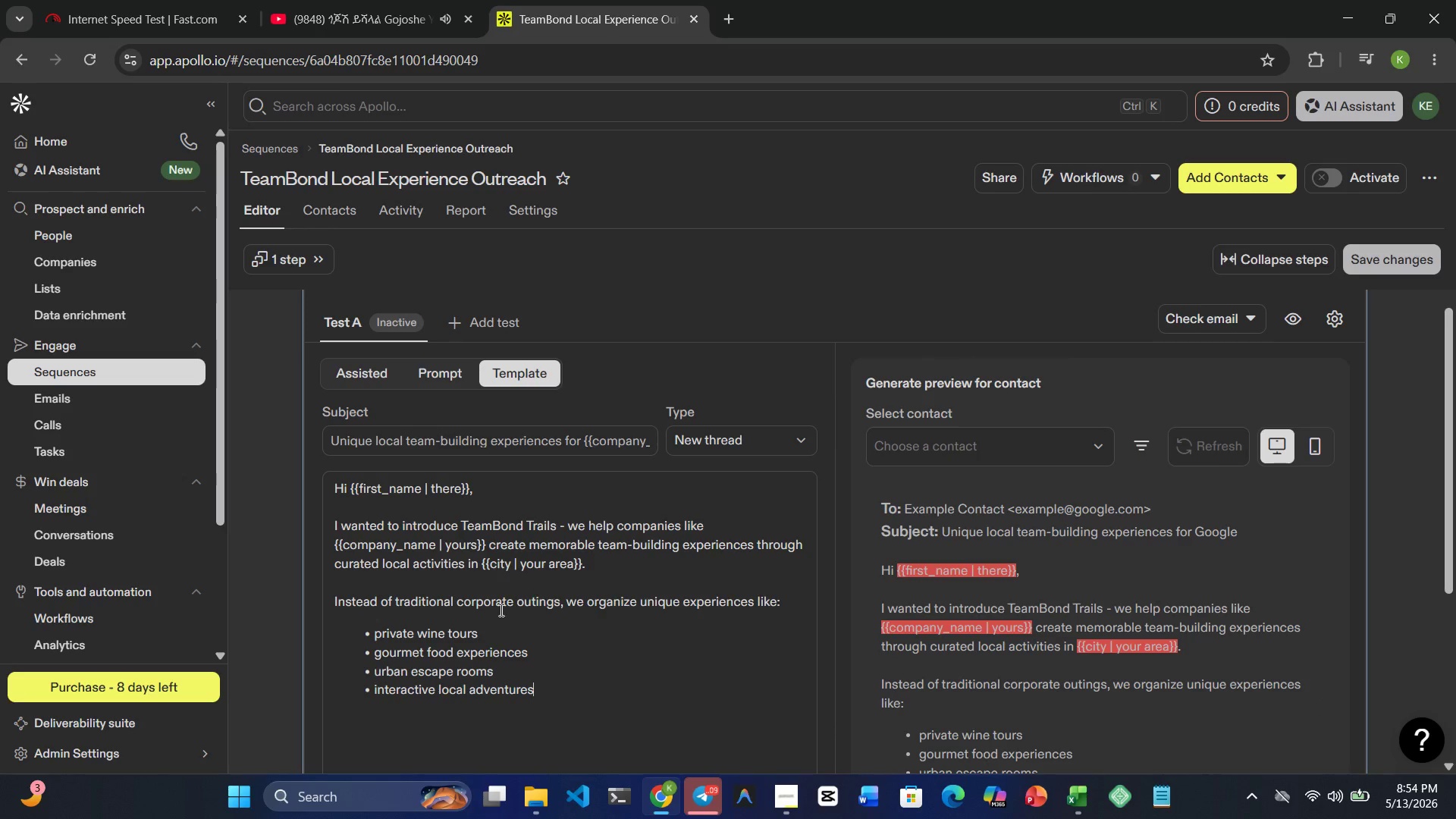 
wait(8.17)
 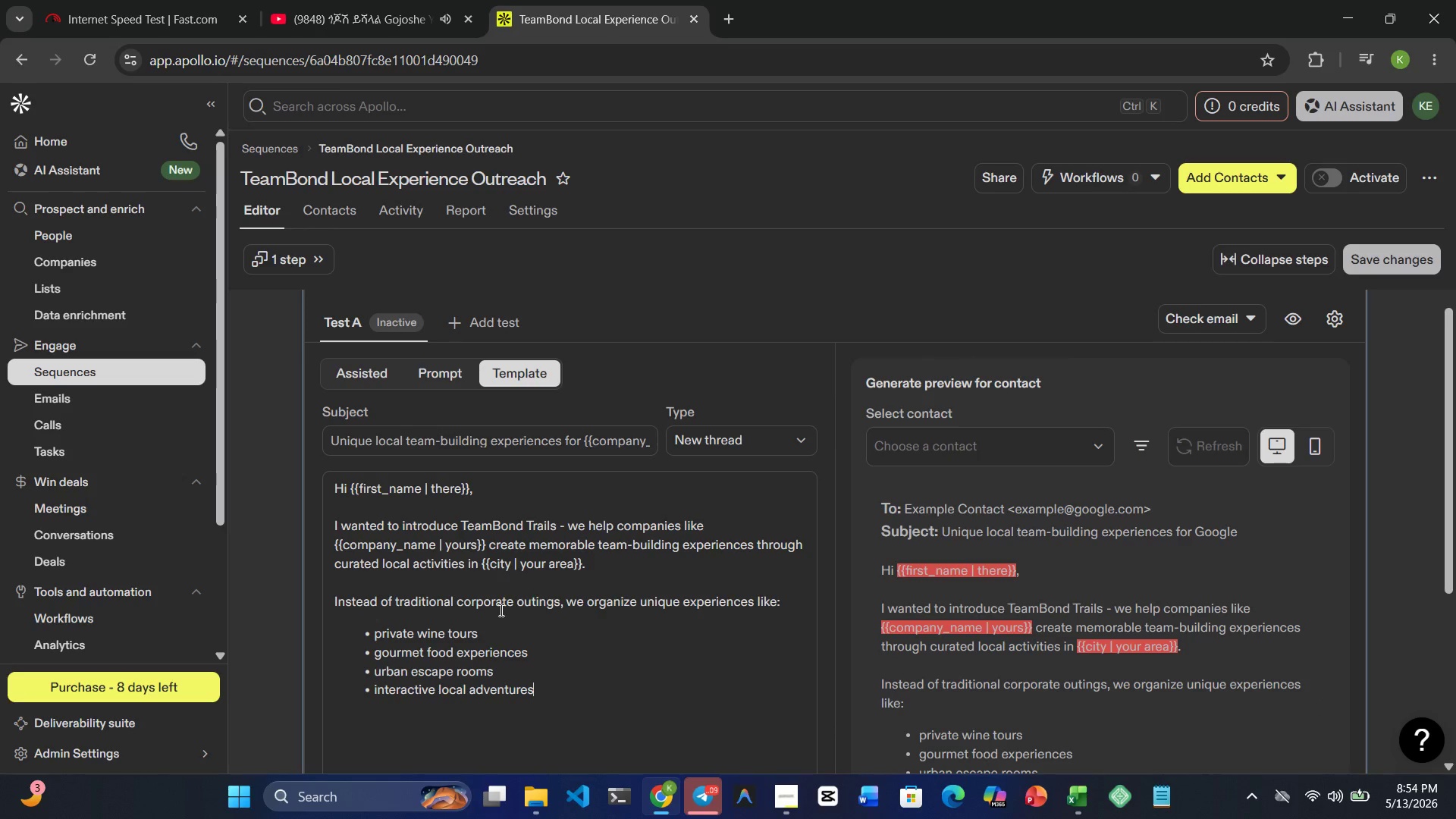 
key(Enter)
 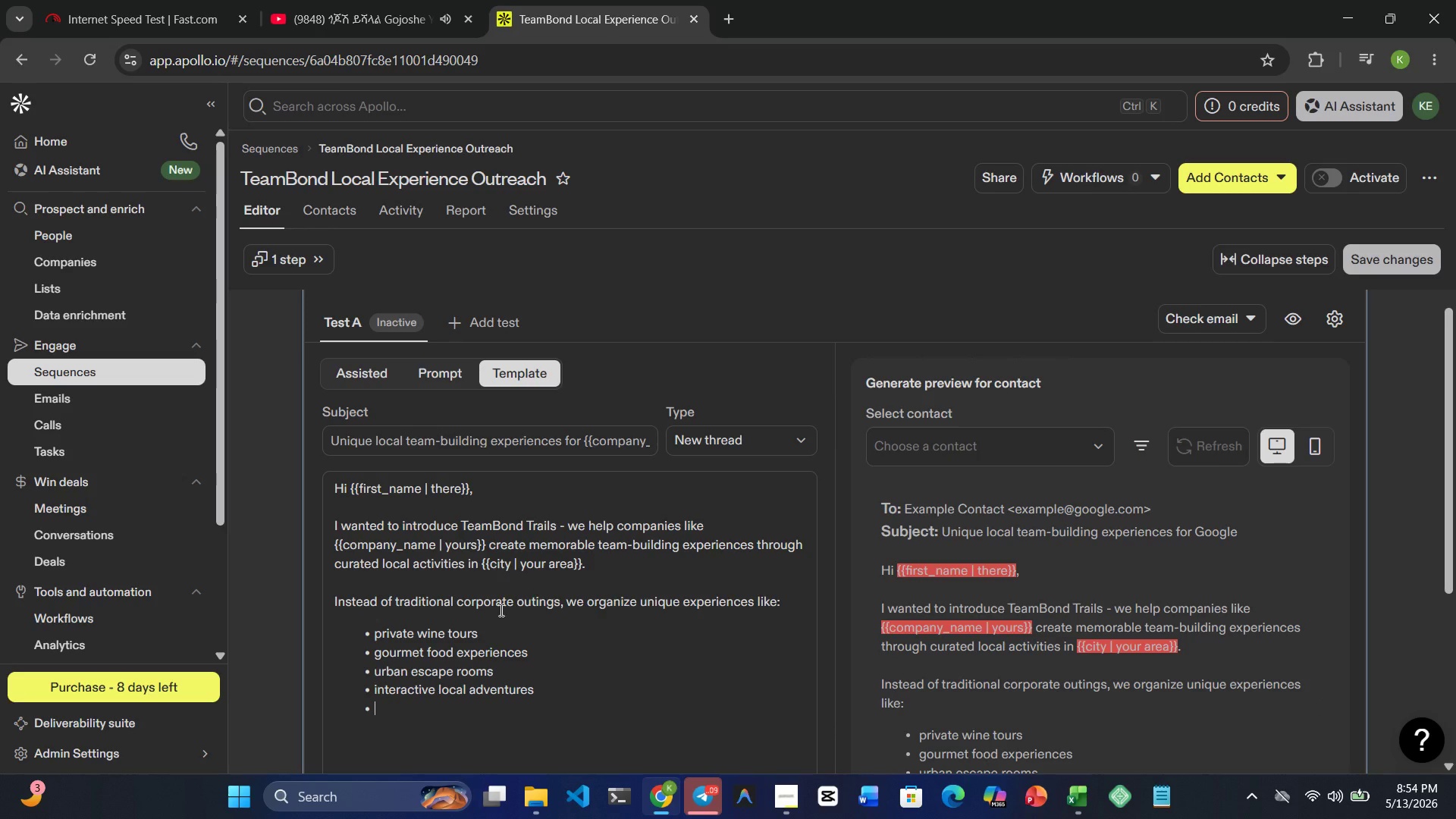 
key(Enter)
 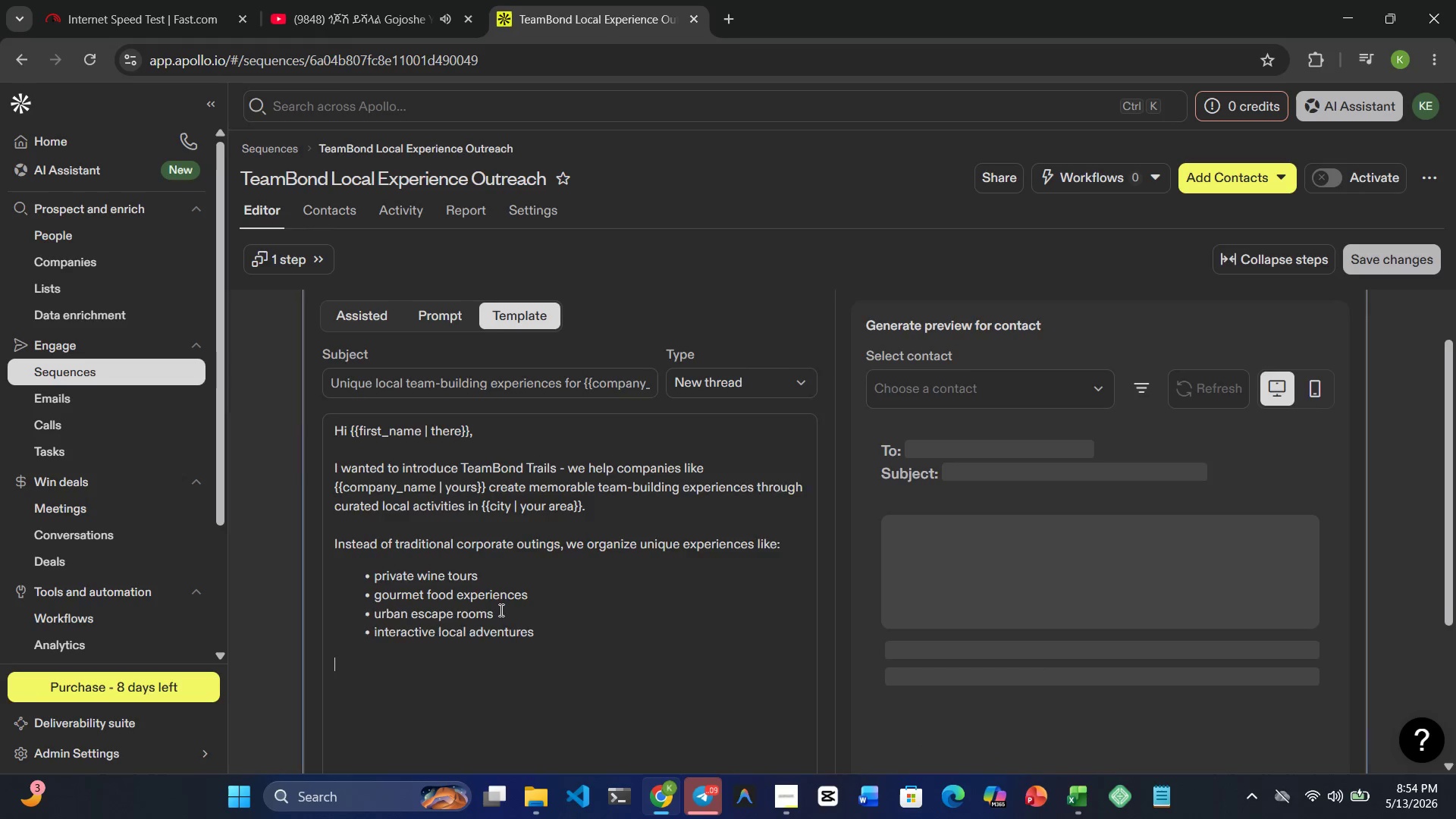 
type(Many HR and People teams are looking for more enga)
 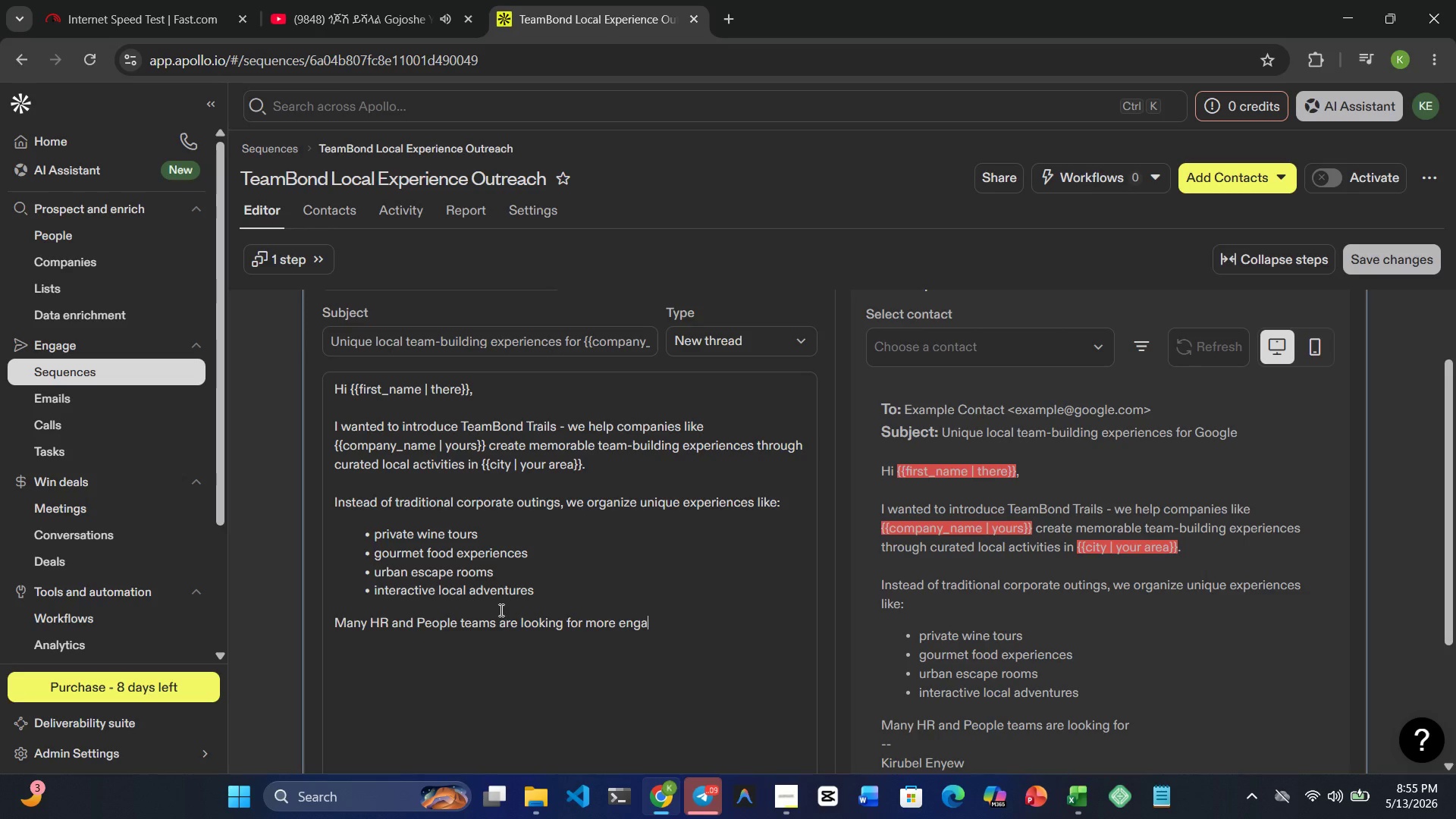 
type(ging ways ti )
key(Backspace)
key(Backspace)
type(o improve )
 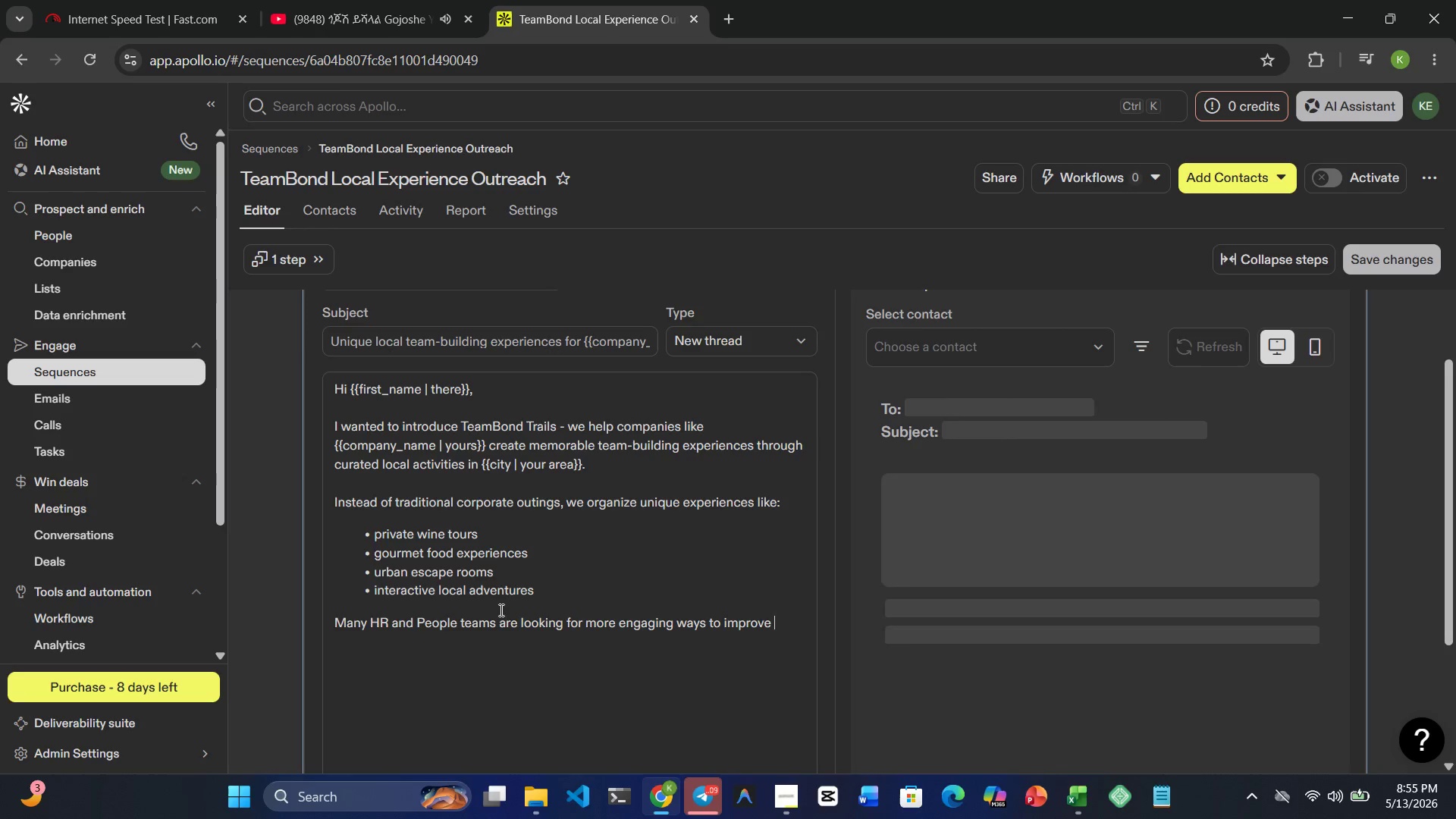 
type(employee connection )
 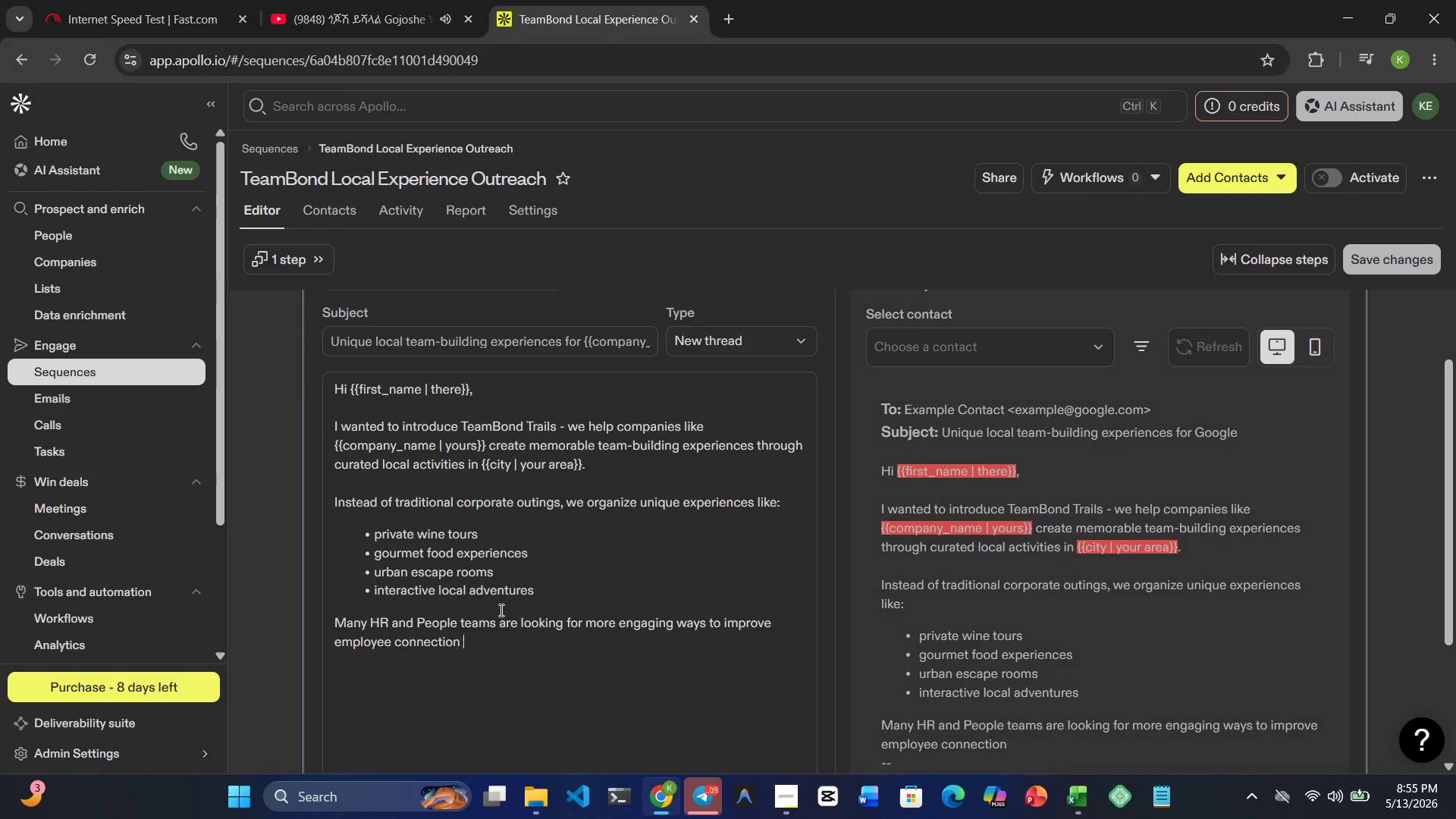 
type(and ,orale,)
key(Backspace)
key(Backspace)
key(Backspace)
key(Backspace)
key(Backspace)
key(Backspace)
key(Backspace)
key(Backspace)
 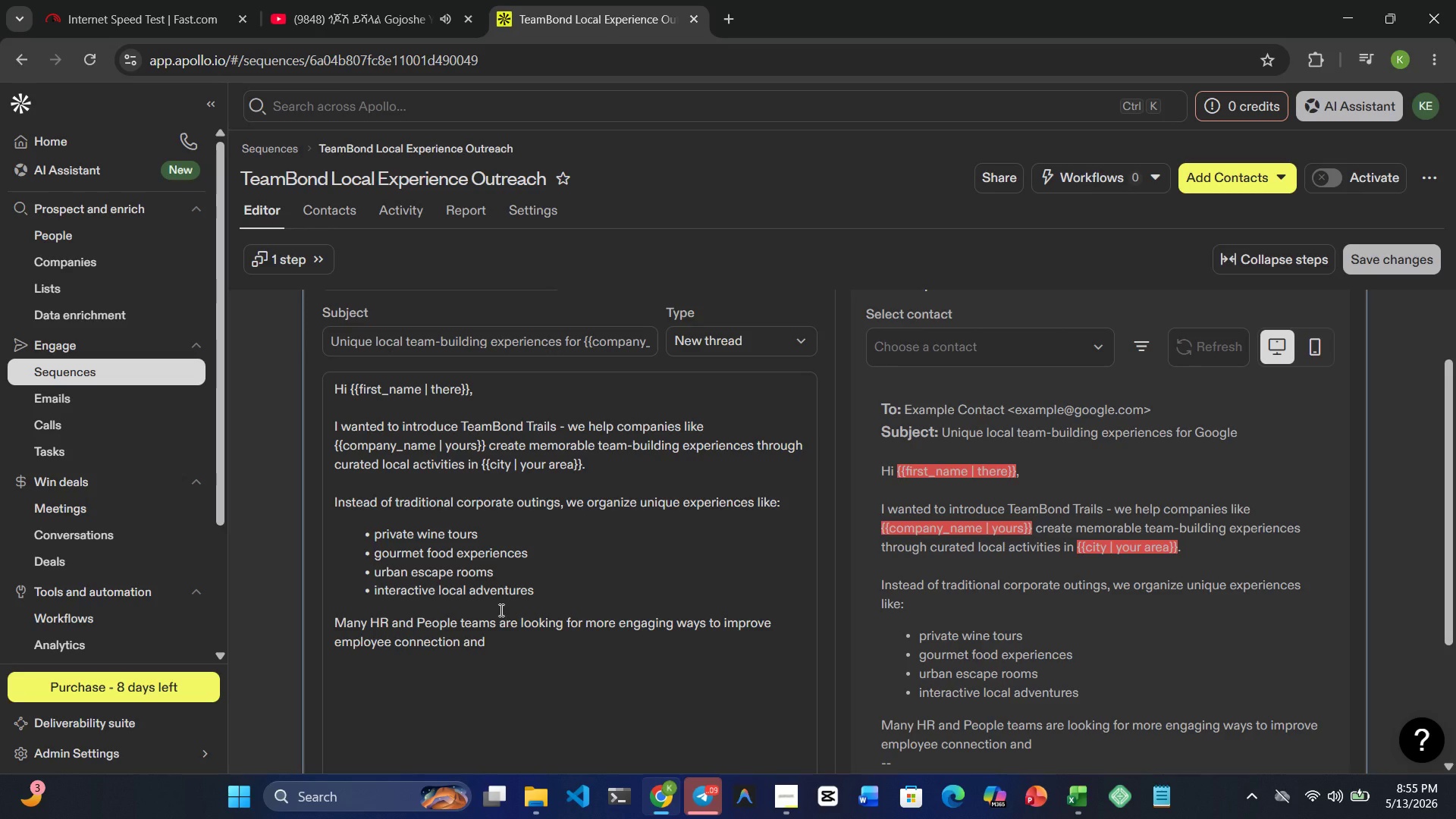 
wait(8.88)
 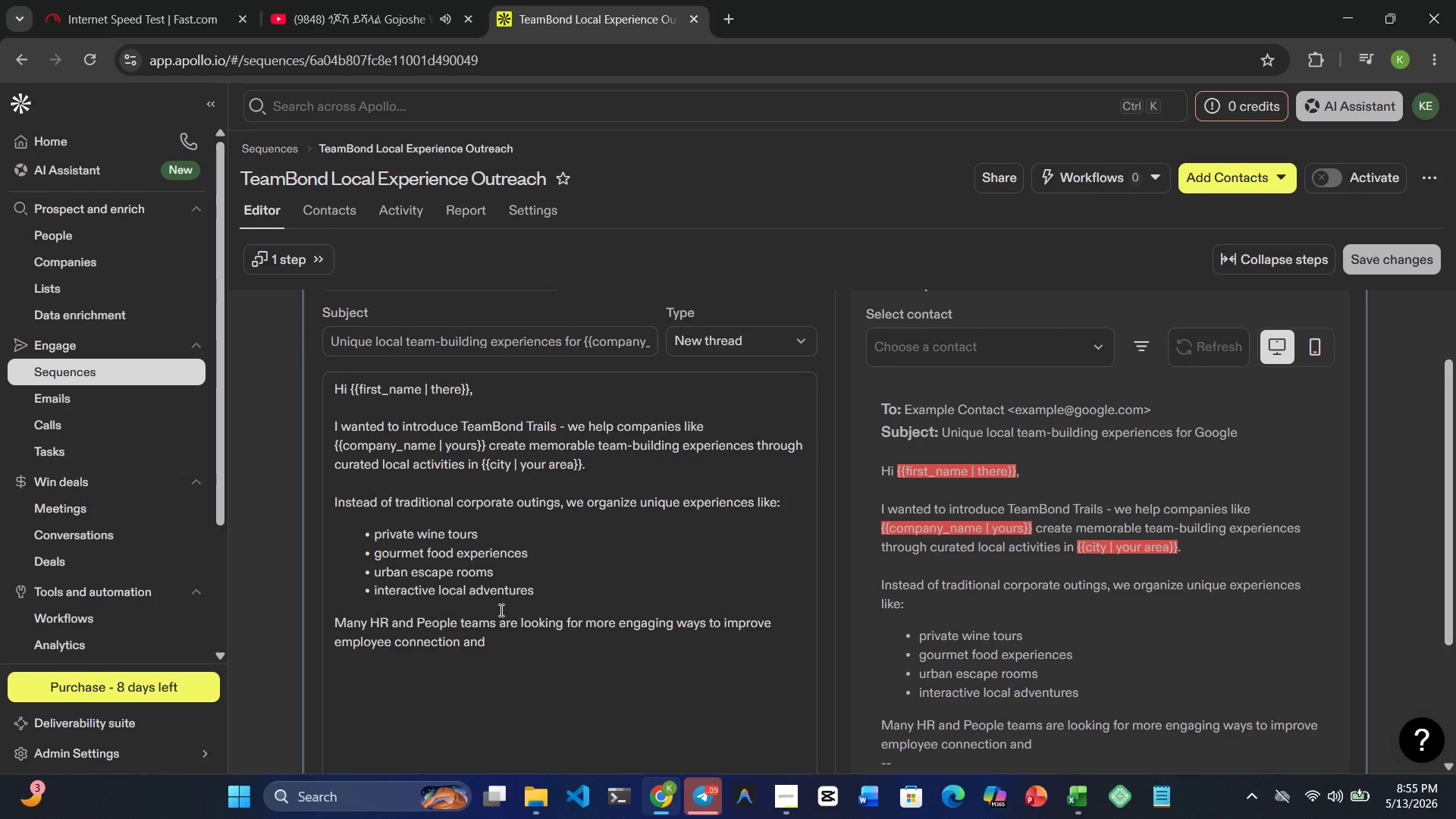 
type( orale, )
 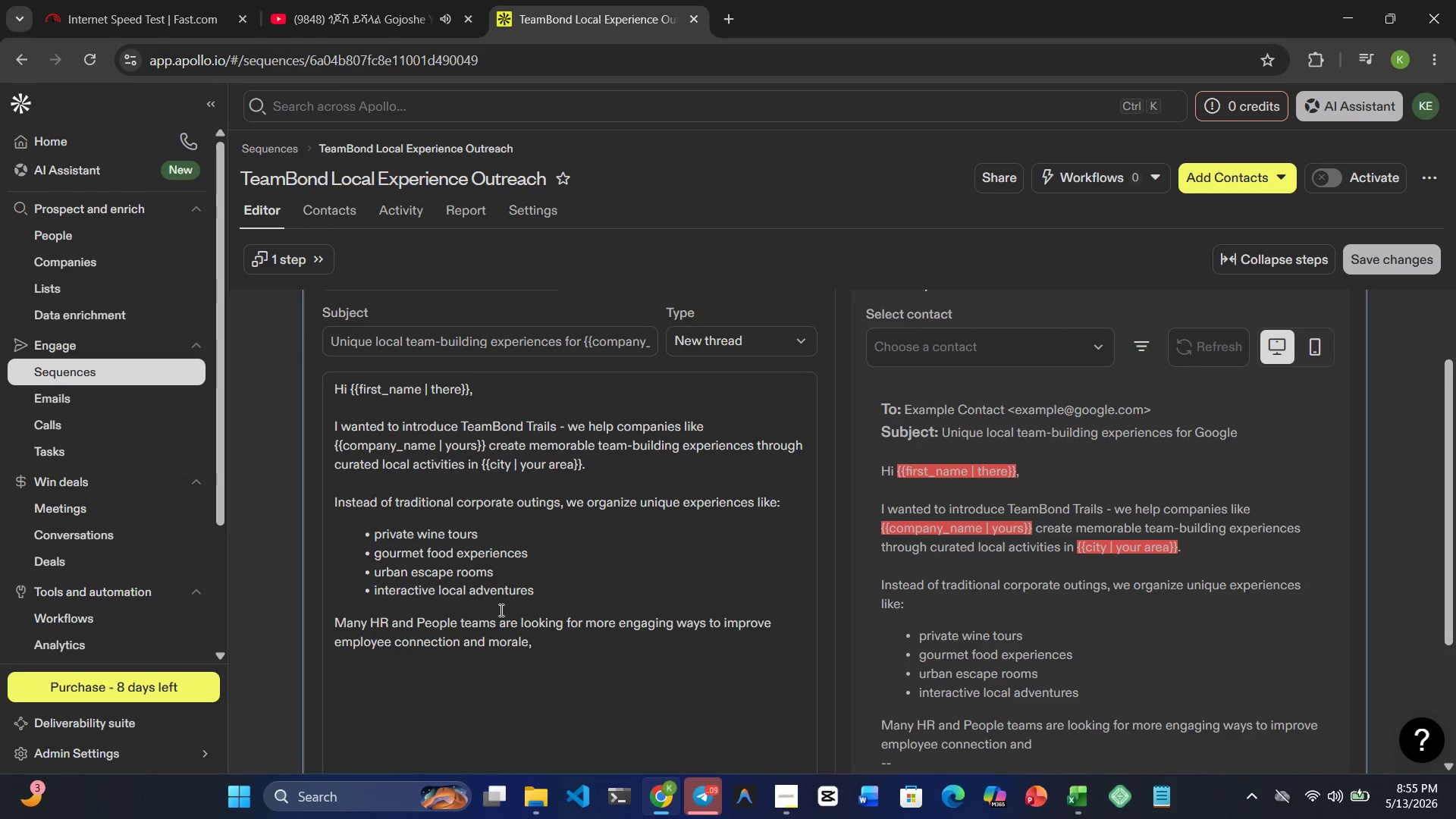 
hold_key(key=M, duration=0.31)
 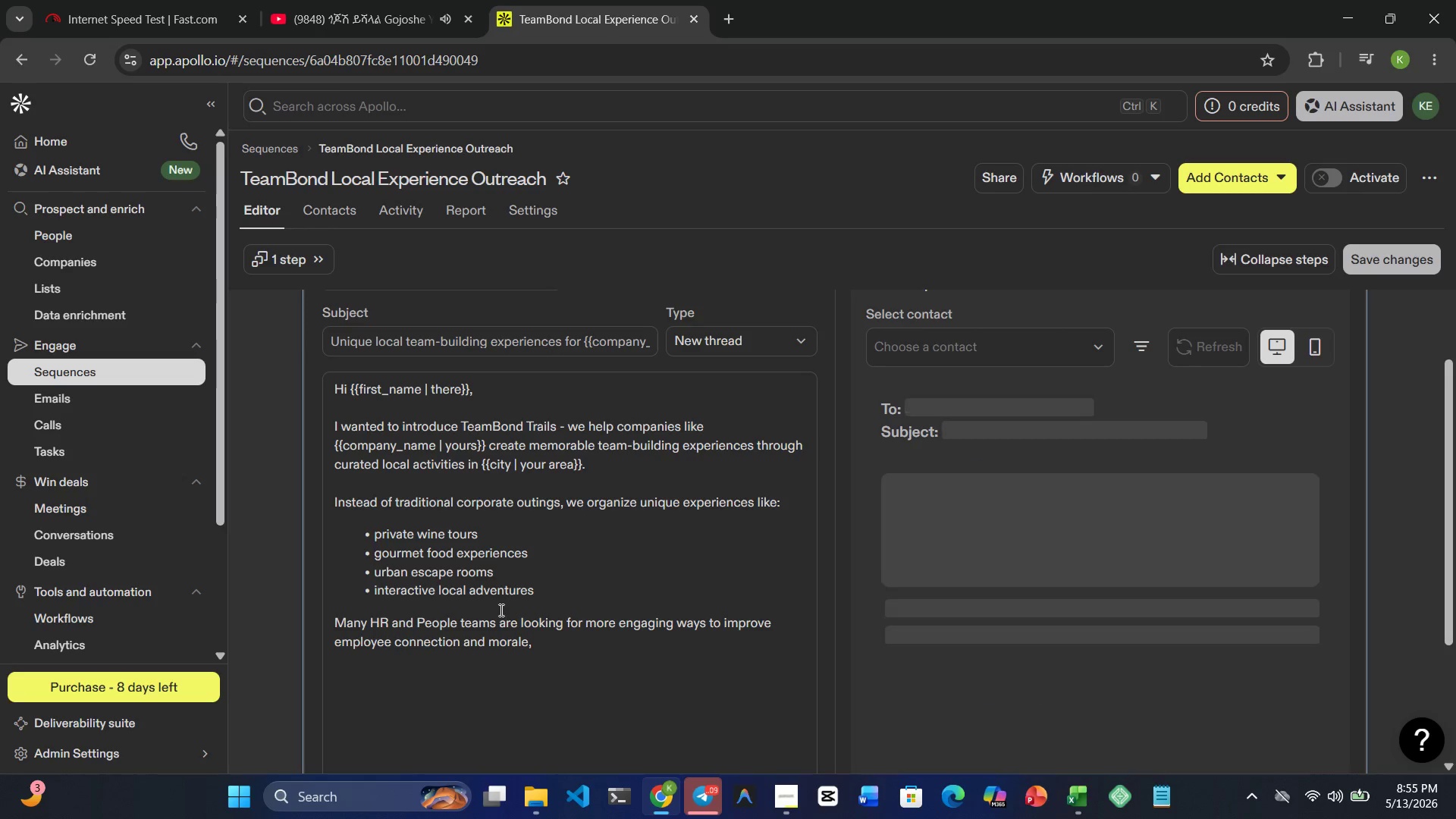 
type(especially )
 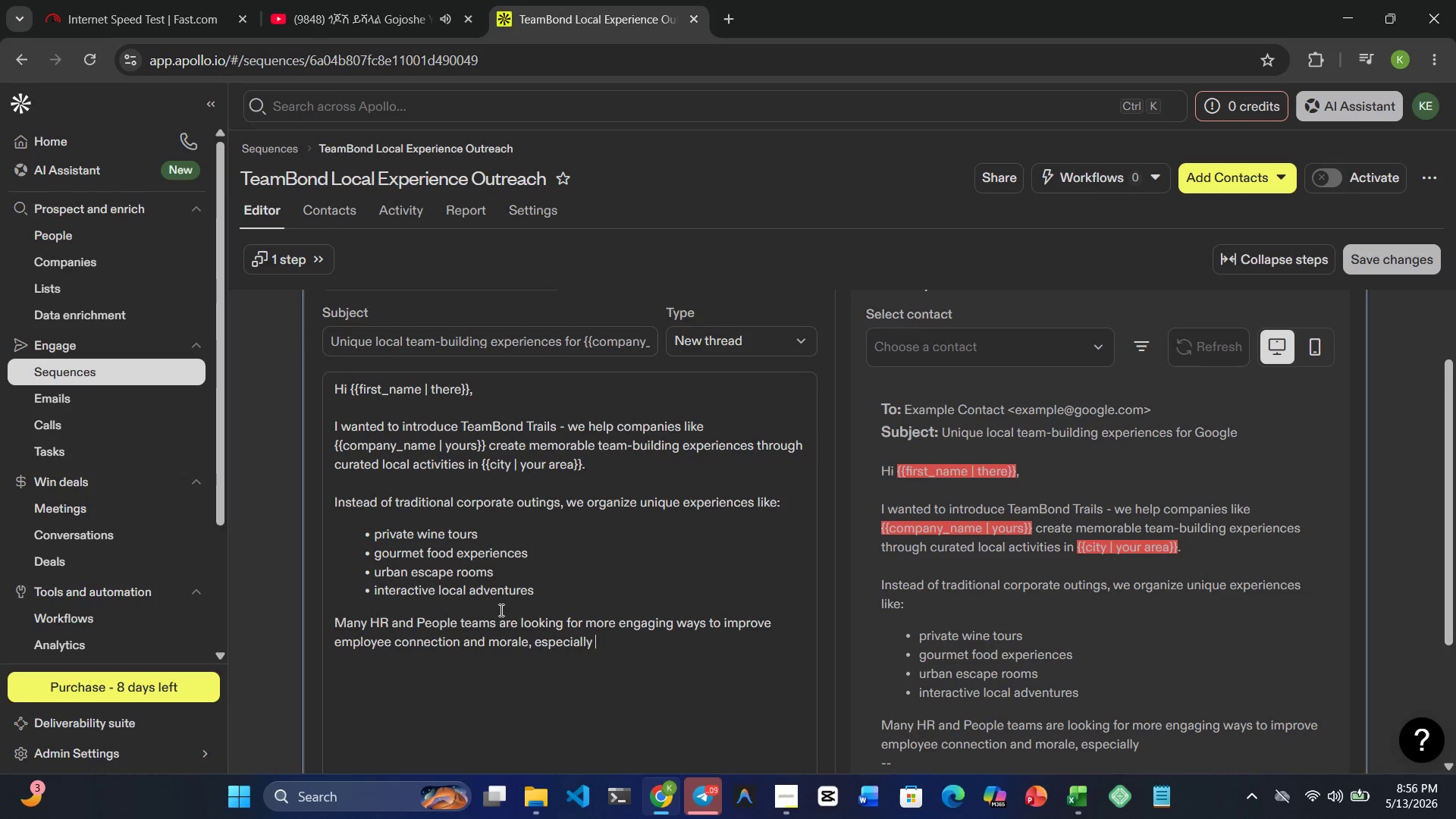 
type(with hybrid teams.)
 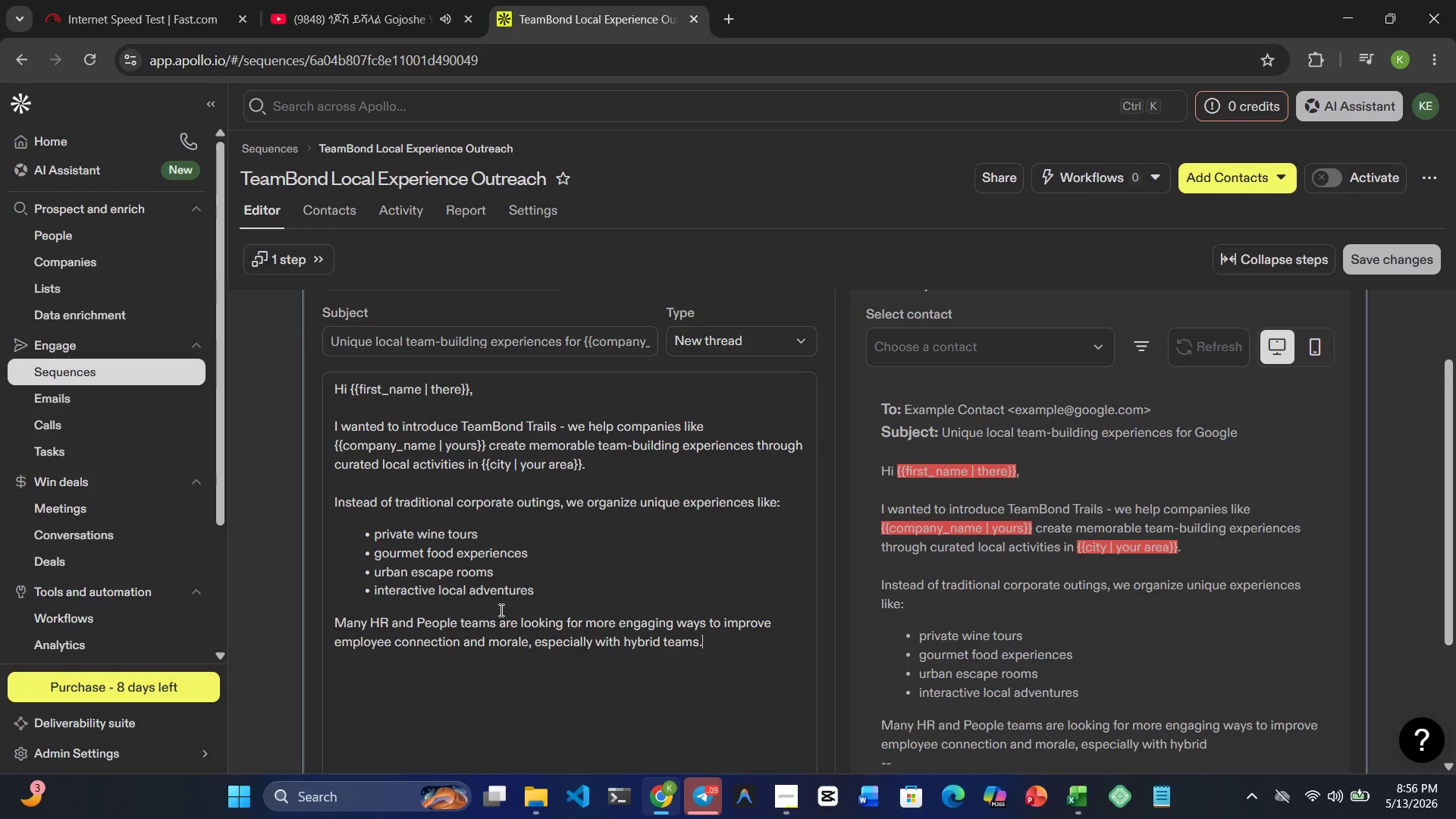 
key(Enter)
 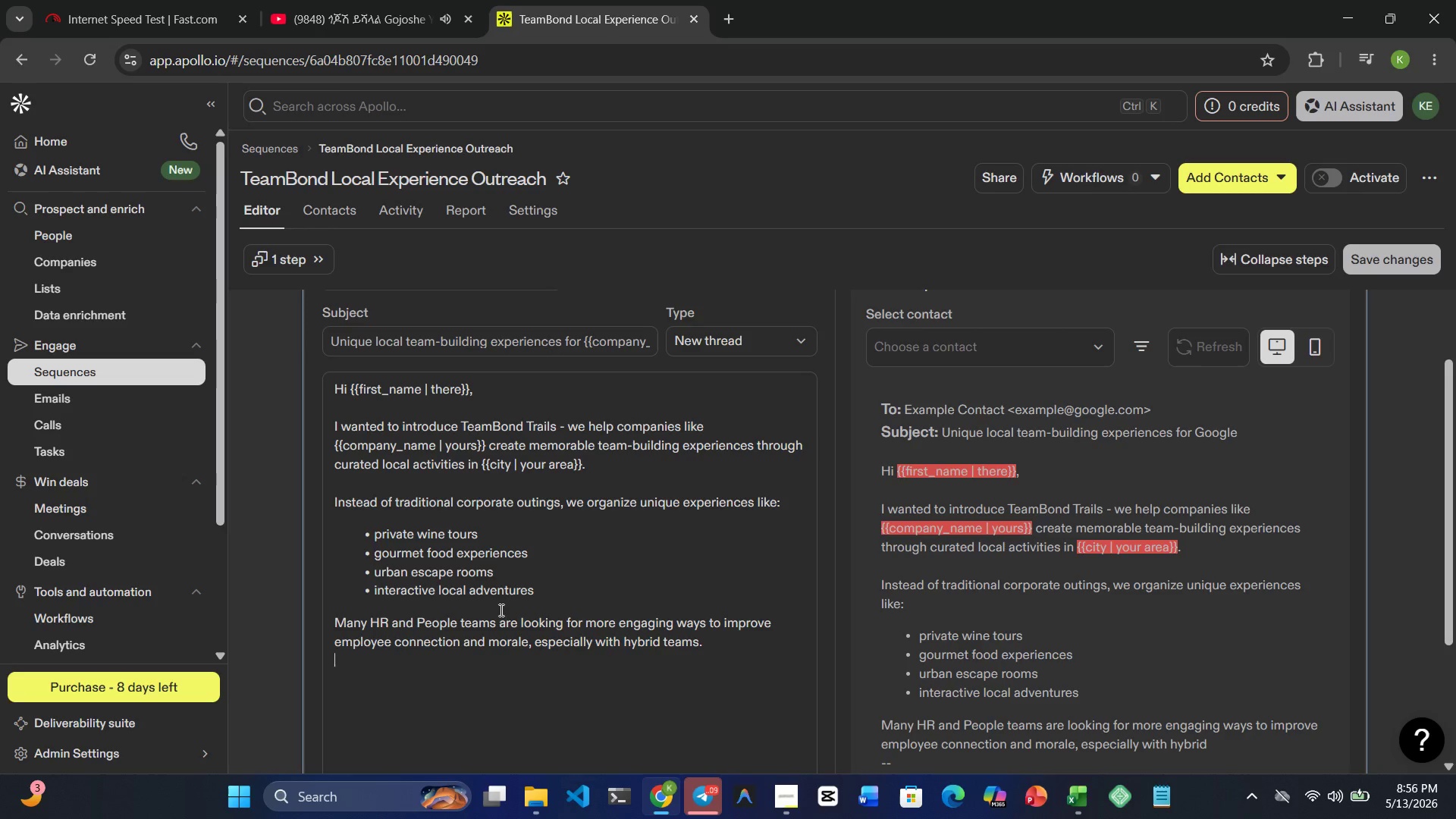 
key(Enter)
 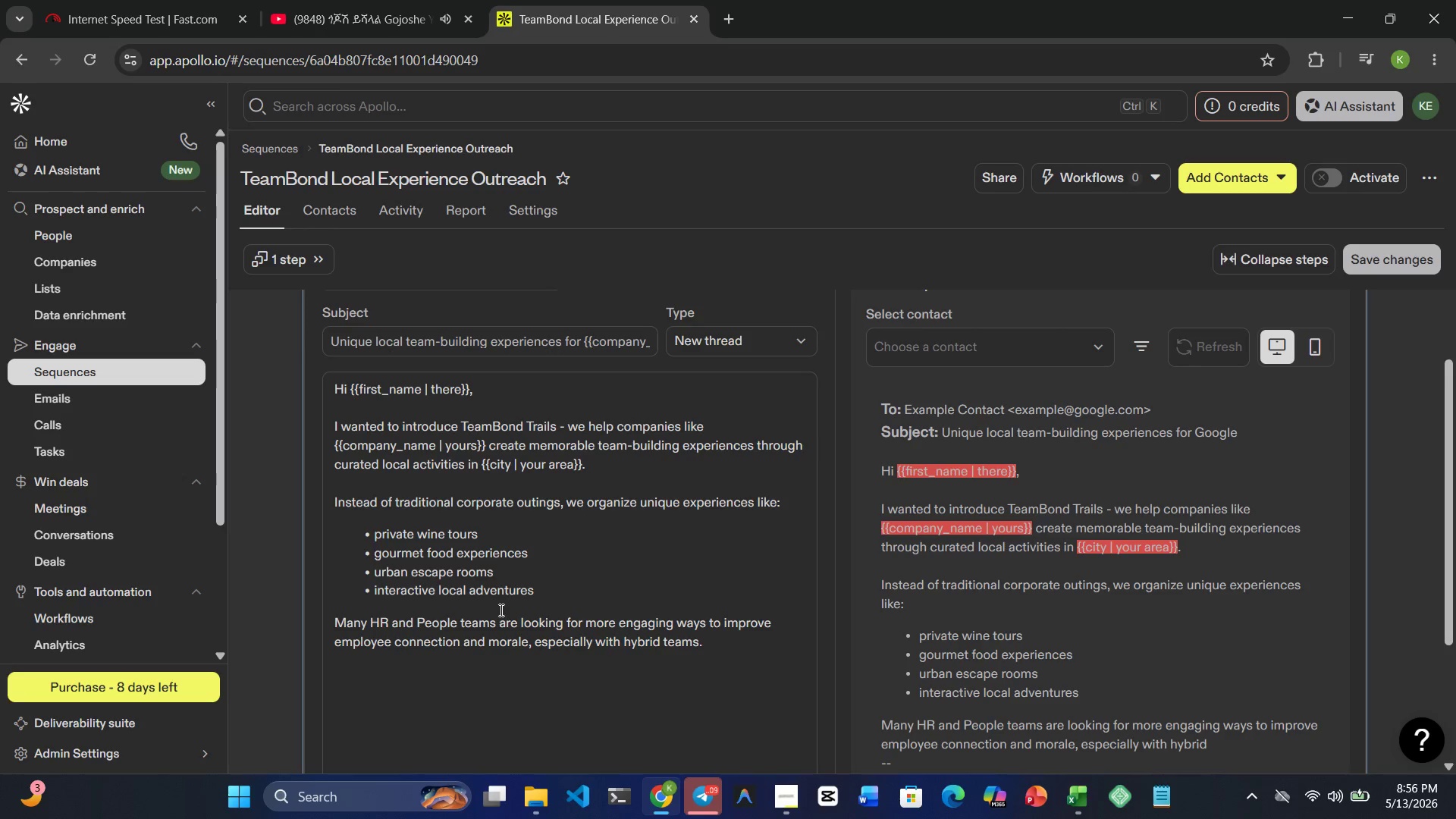 
type(Would you be open to a quick conversation )
 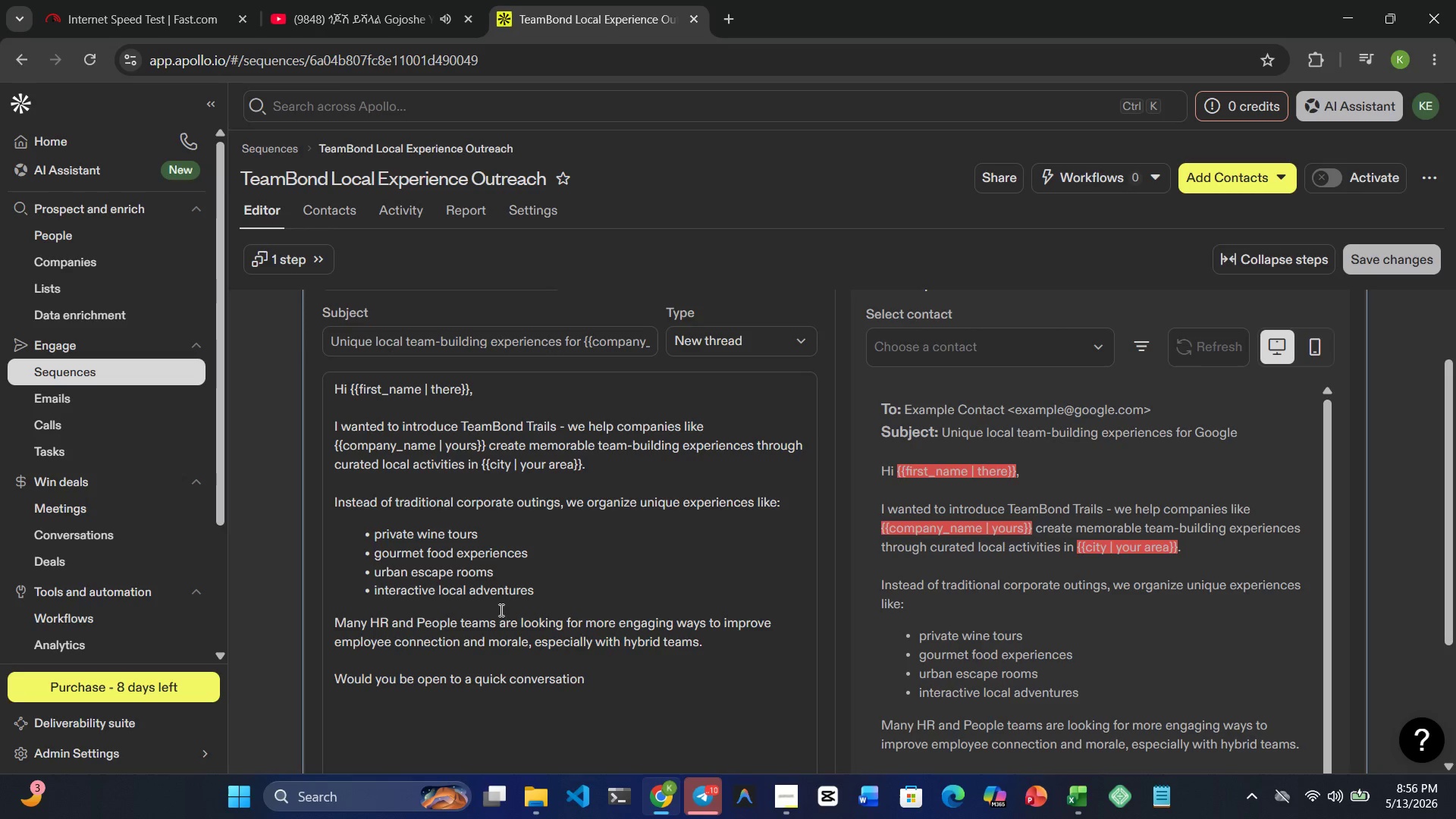 
wait(6.95)
 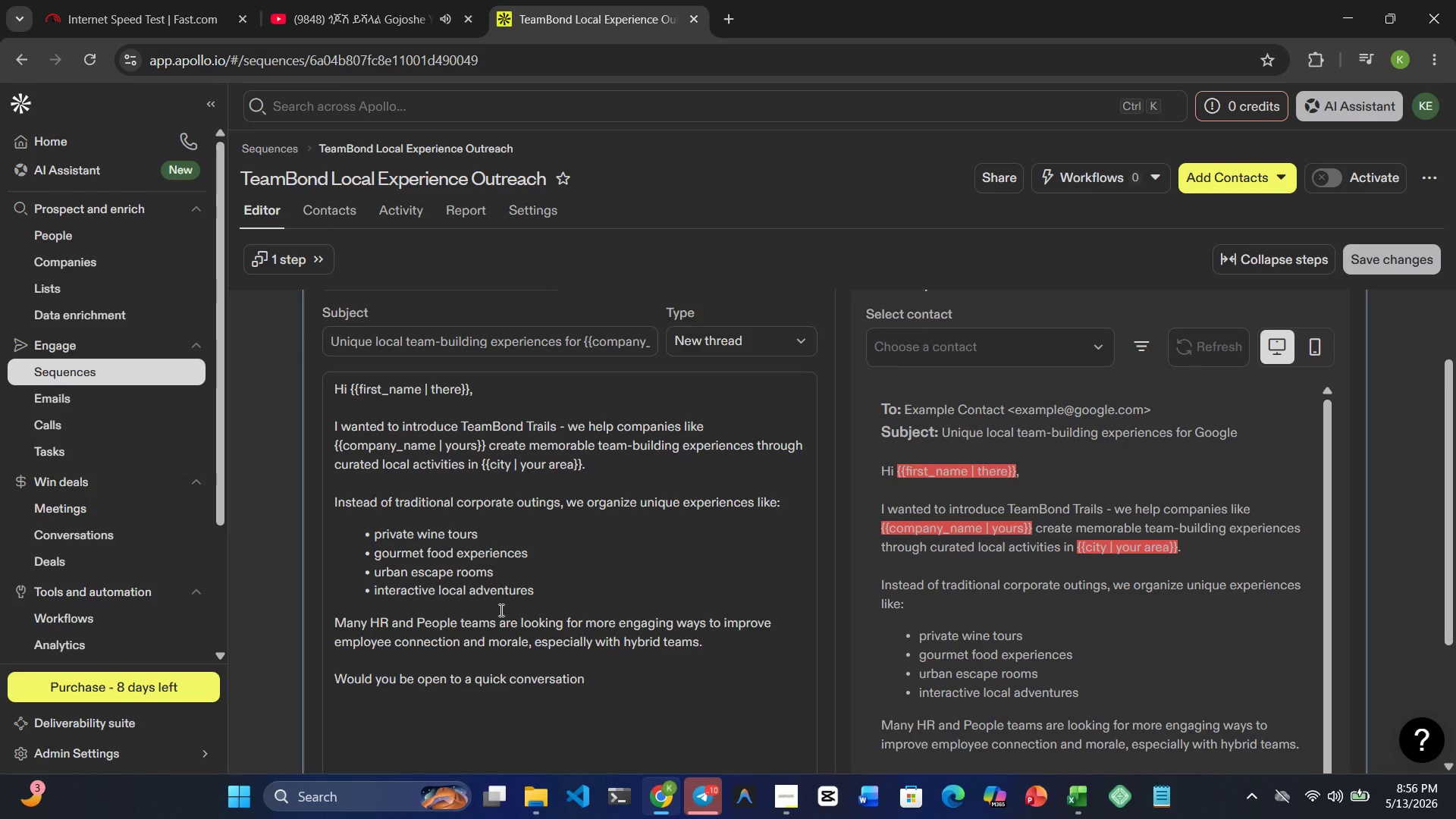 
type(to explore ideas that could fit )
 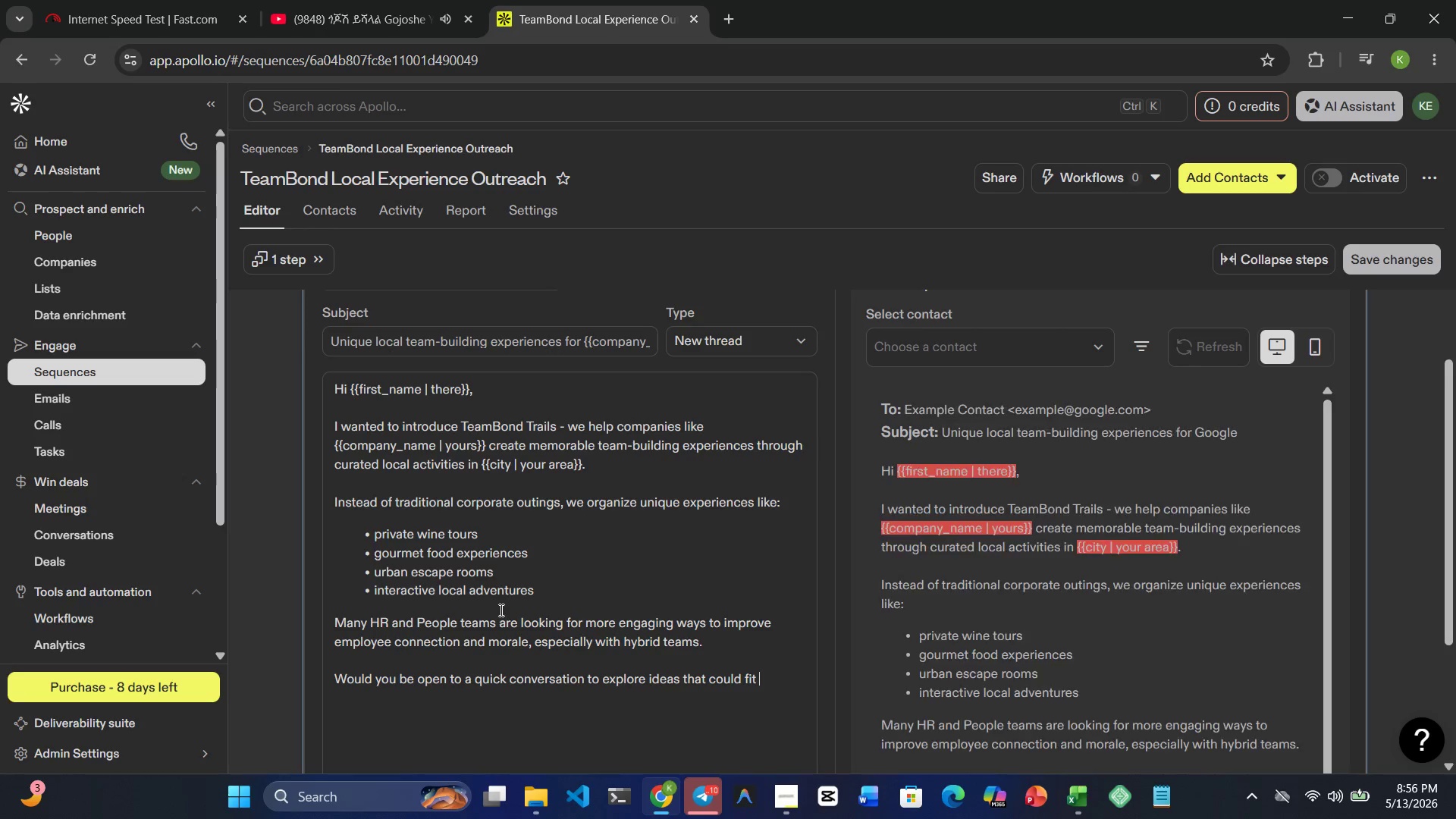 
type(your team culture?)
 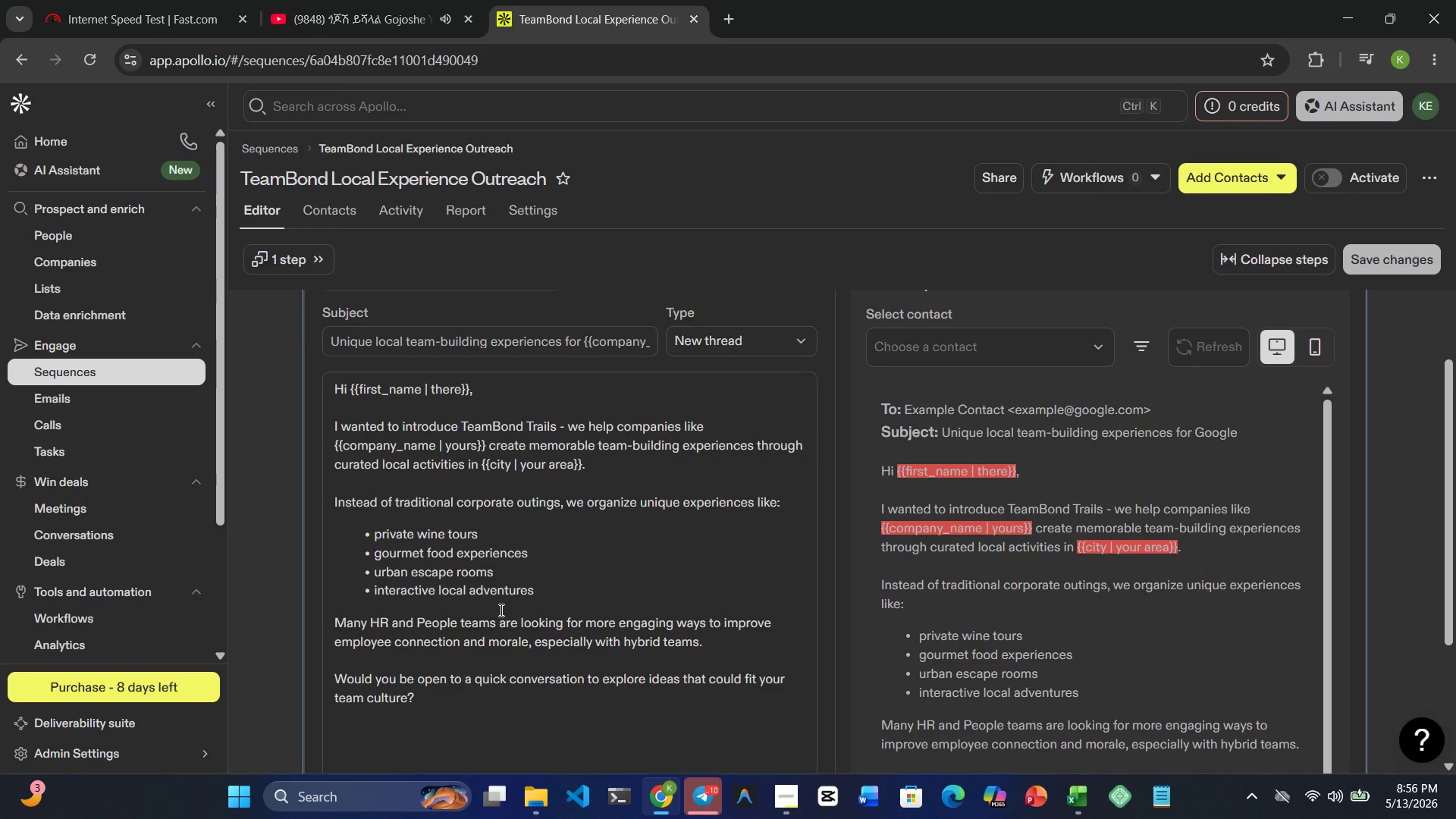 
key(Enter)
 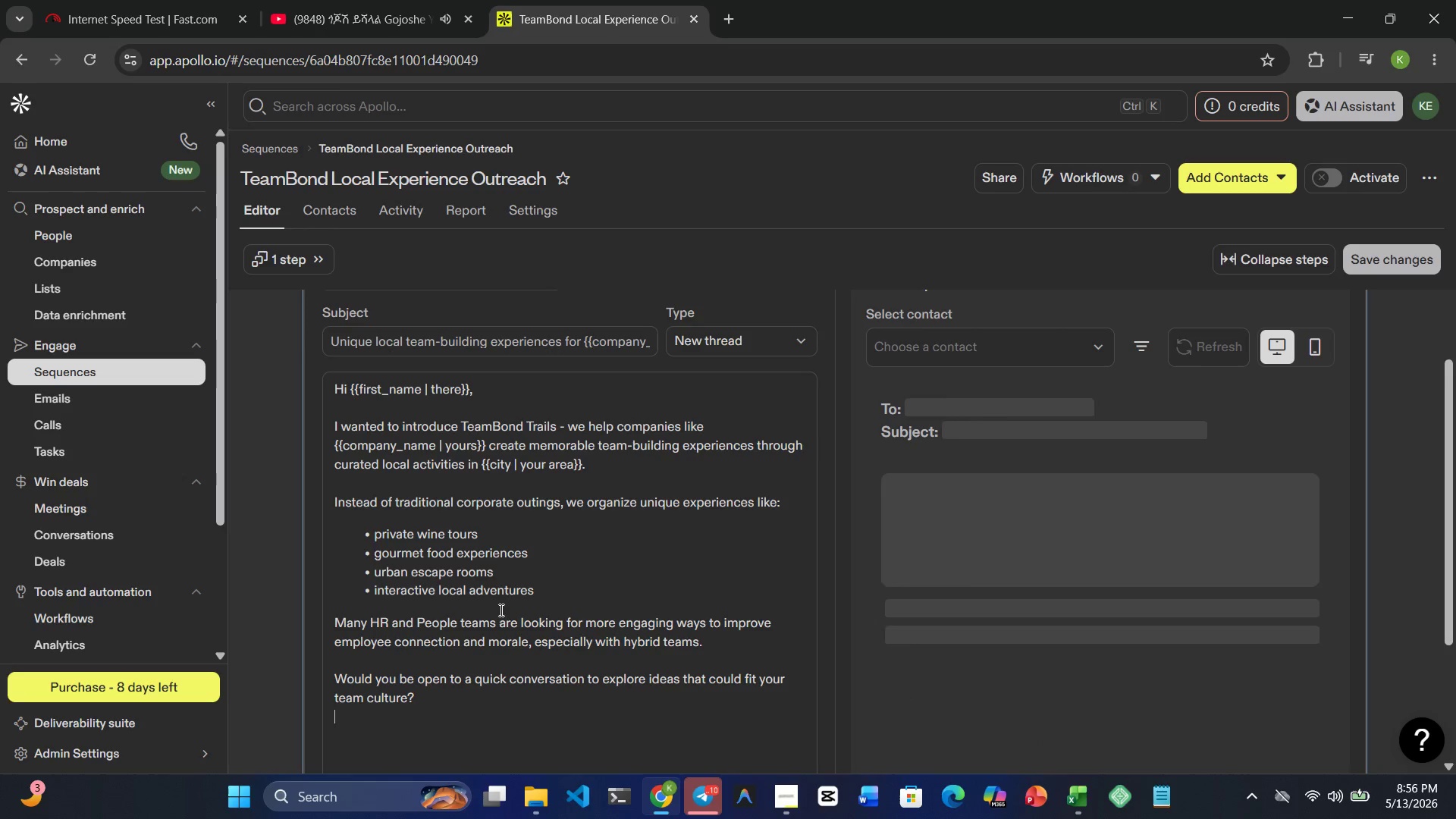 
key(Enter)
 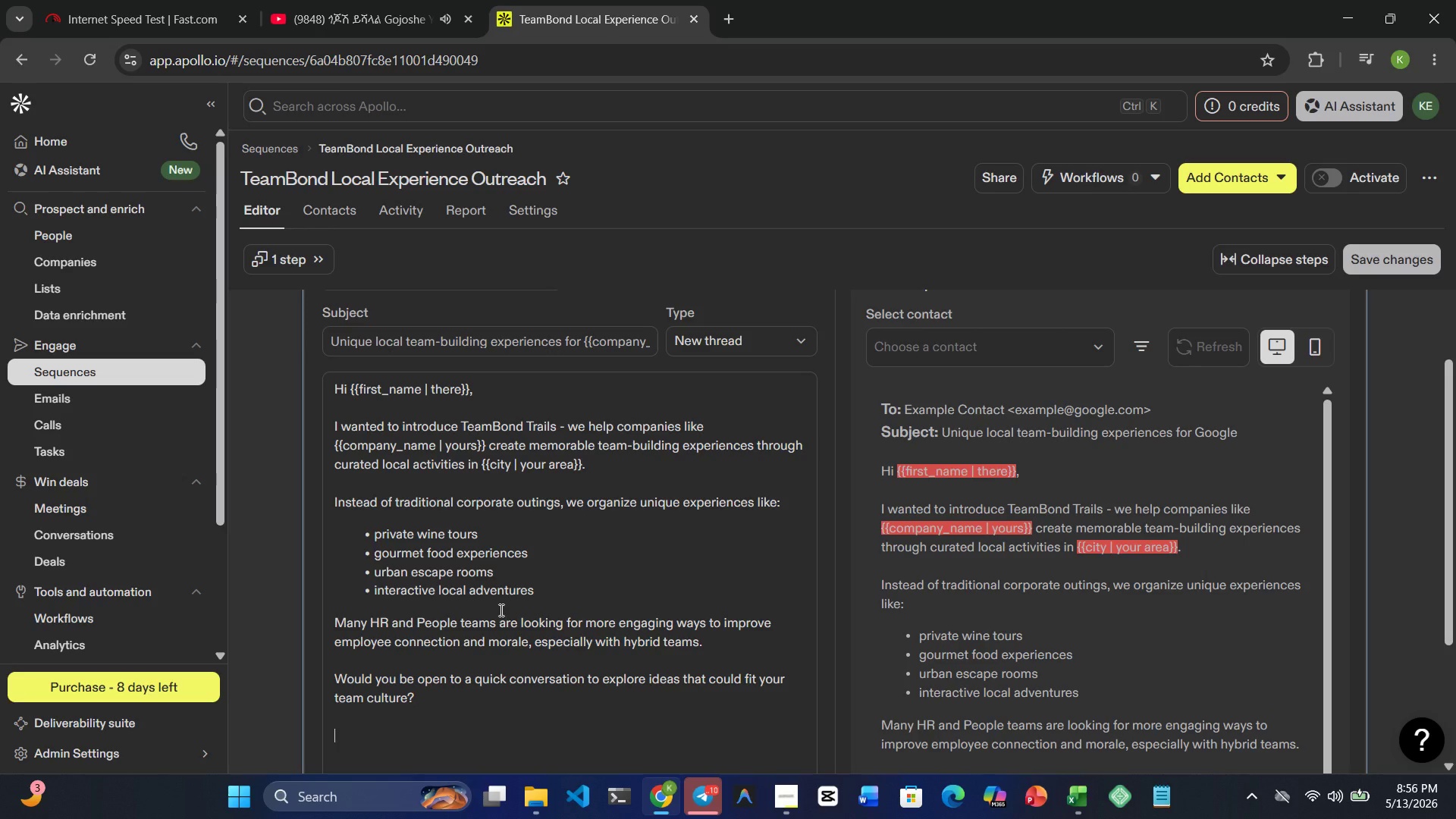 
type(Best Regards,)
 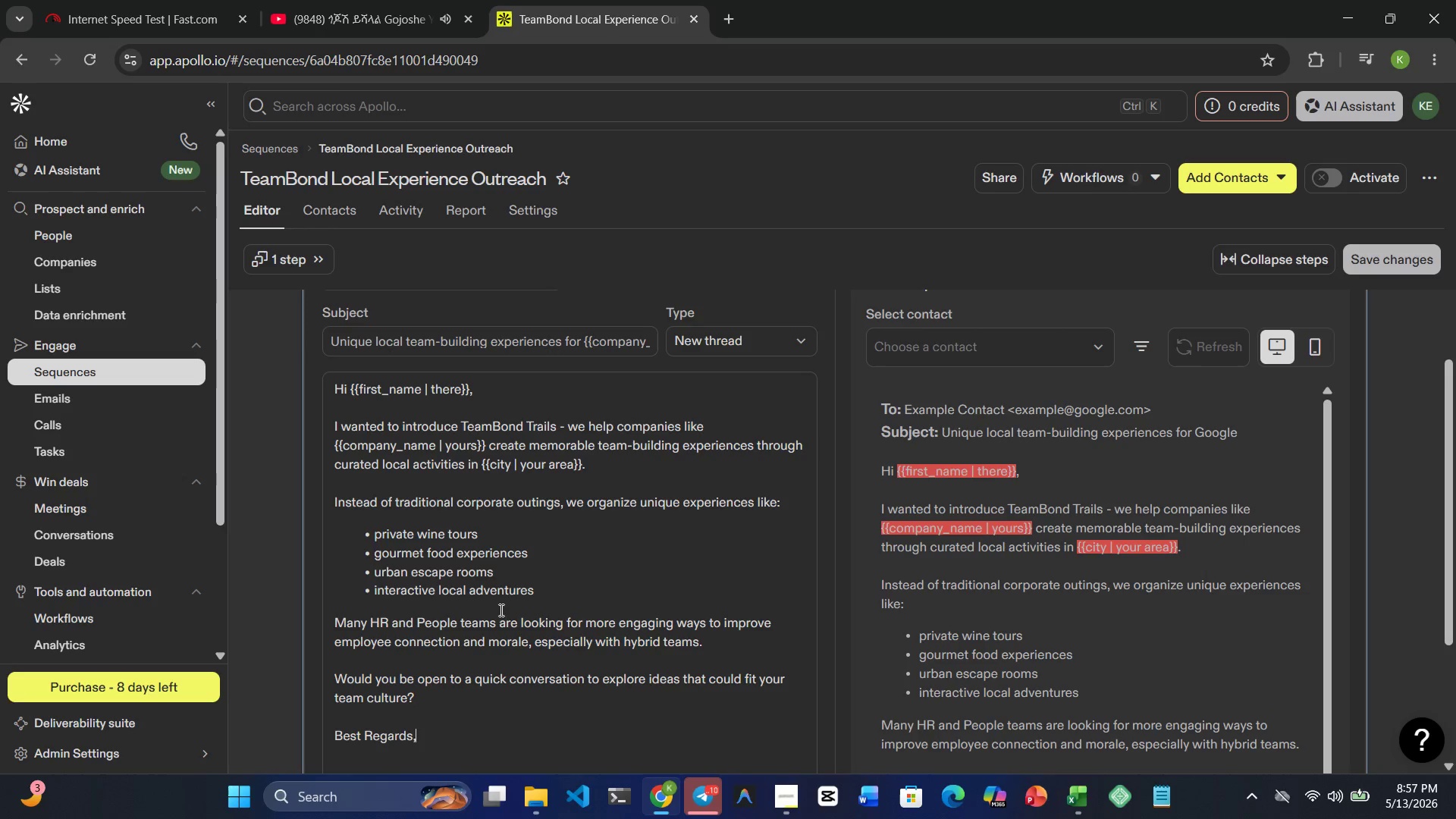 
key(Enter)
 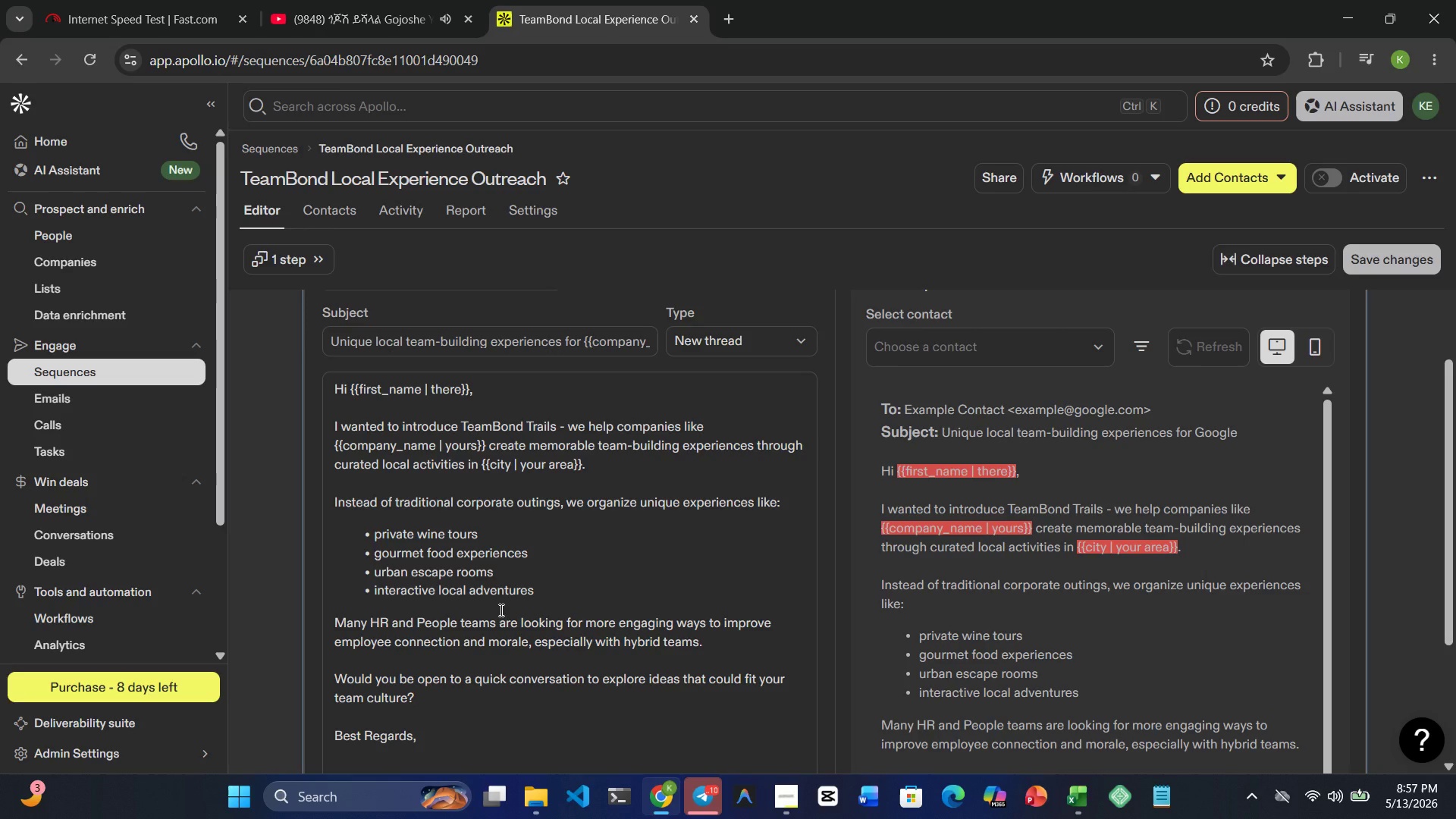 
type(Kirubel Enyewq)
key(Backspace)
type(=)
key(Backspace)
 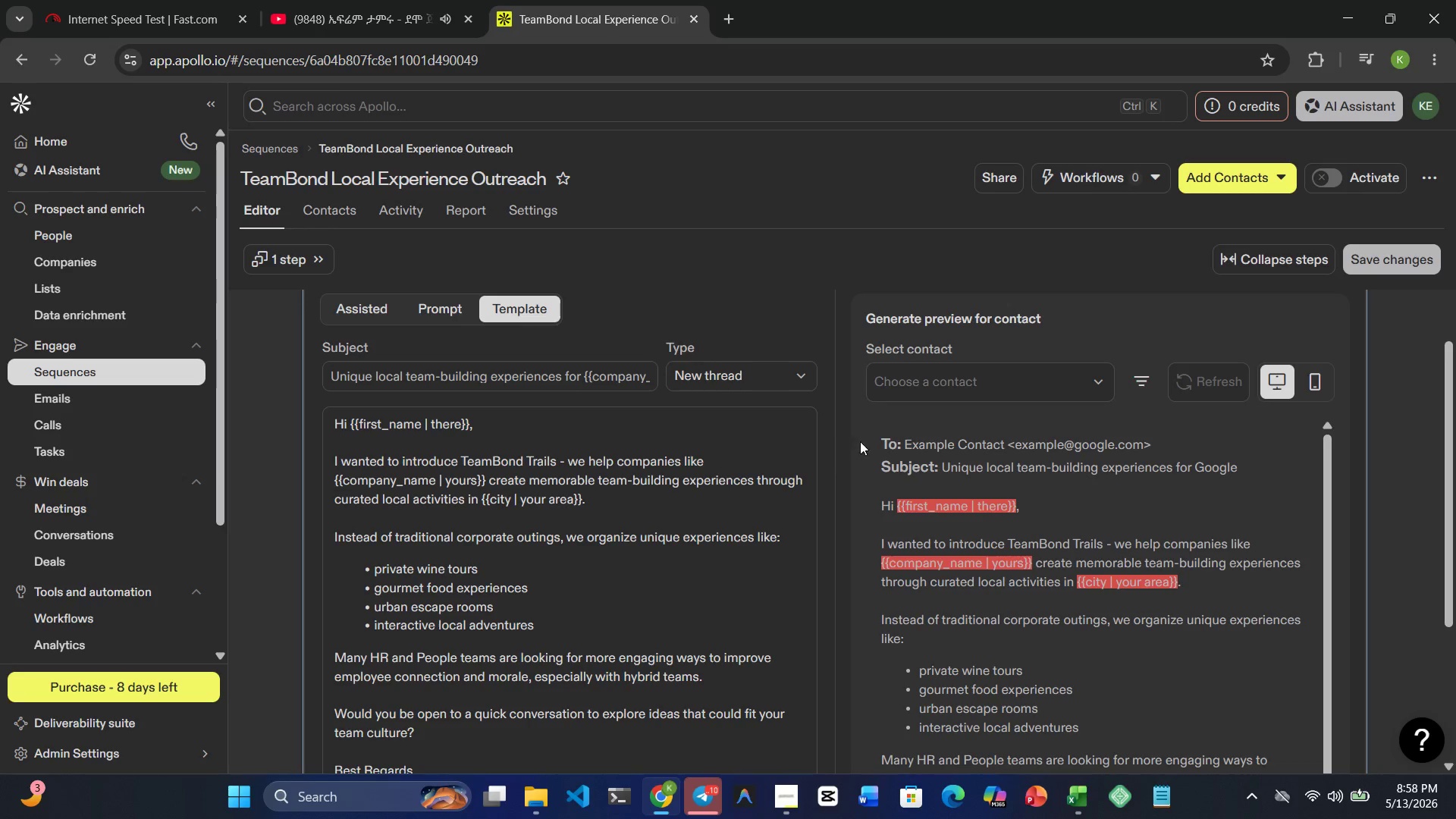 
wait(61.7)
 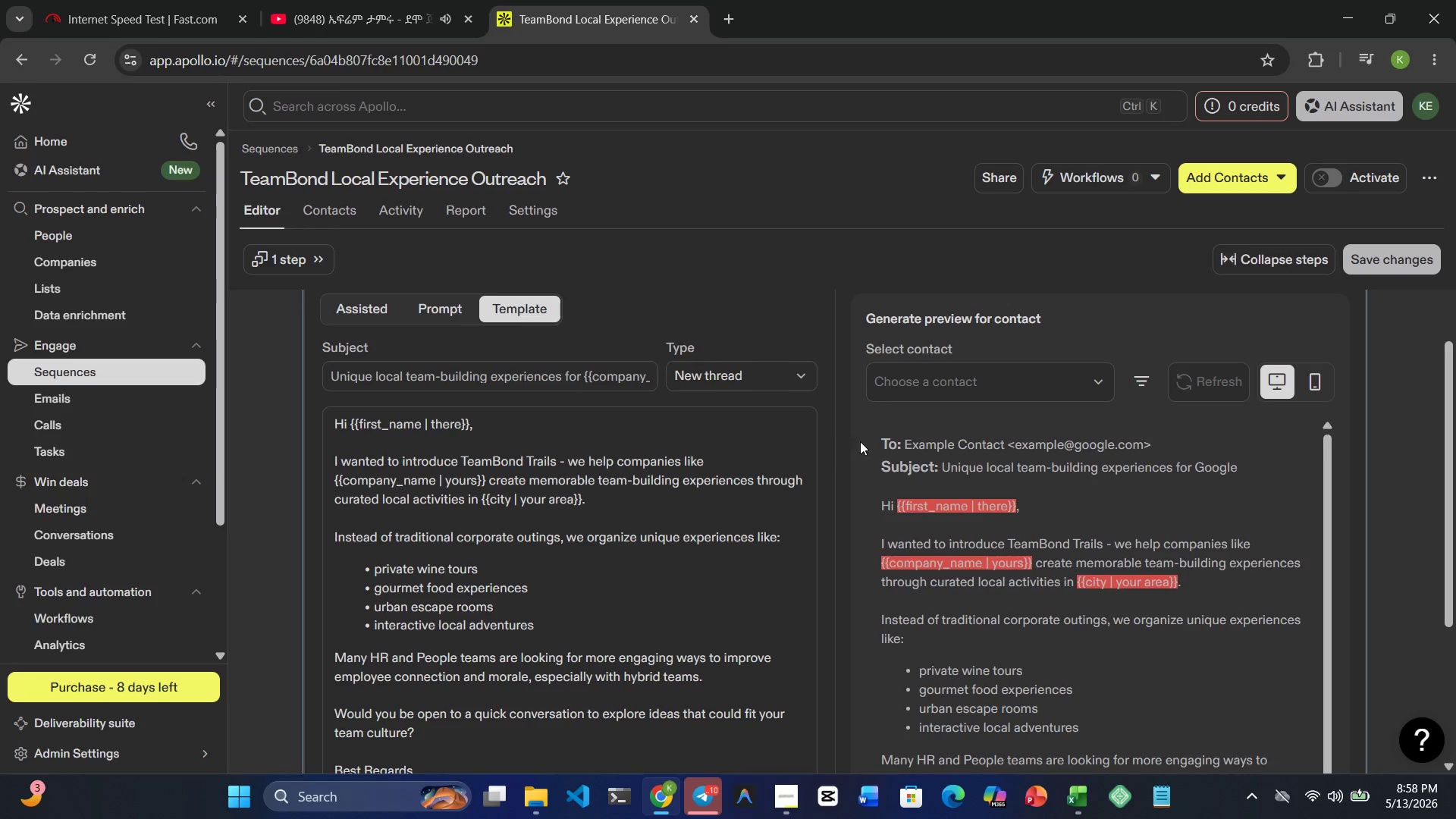 
left_click([842, 752])
 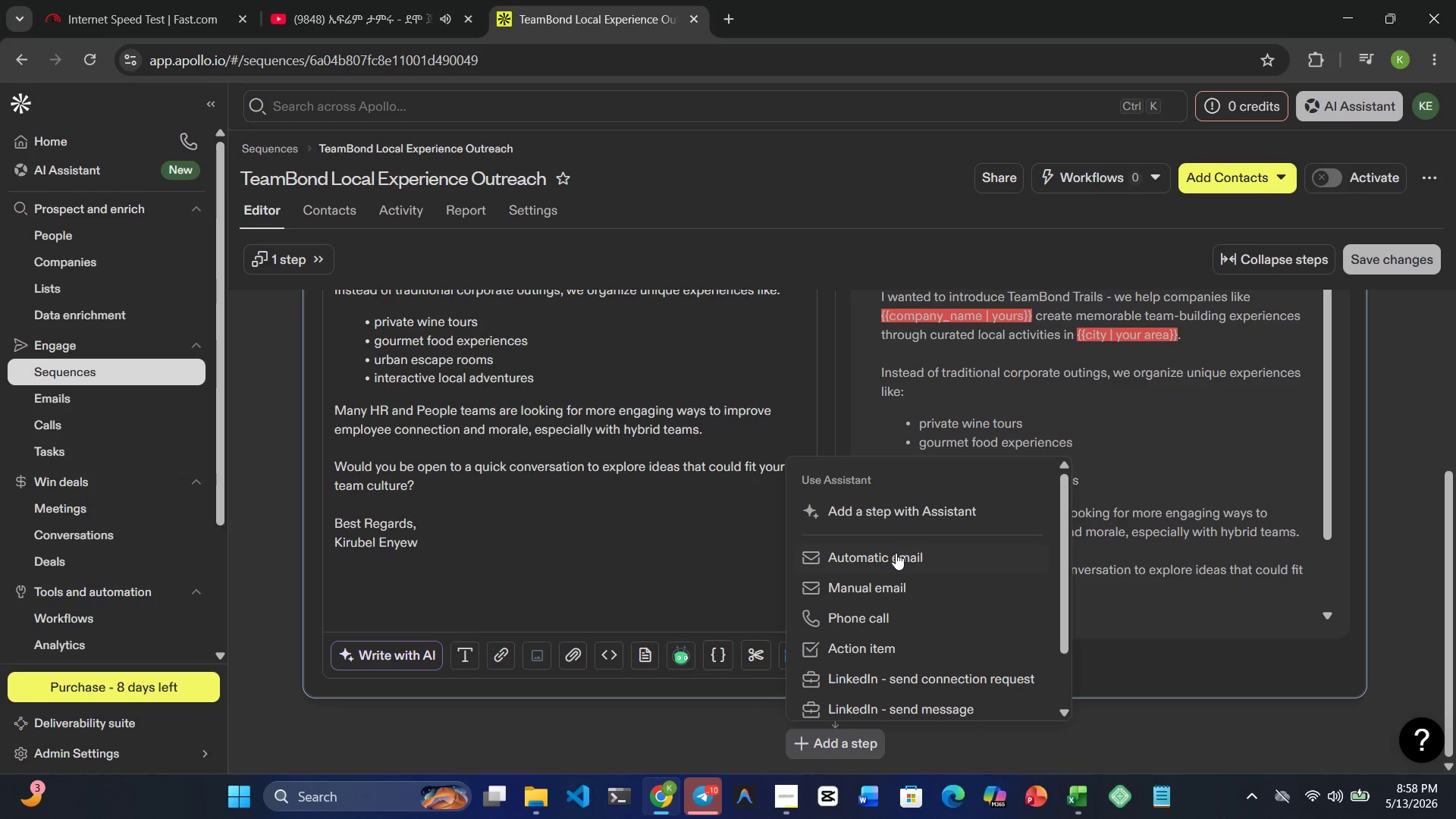 
left_click([891, 556])
 